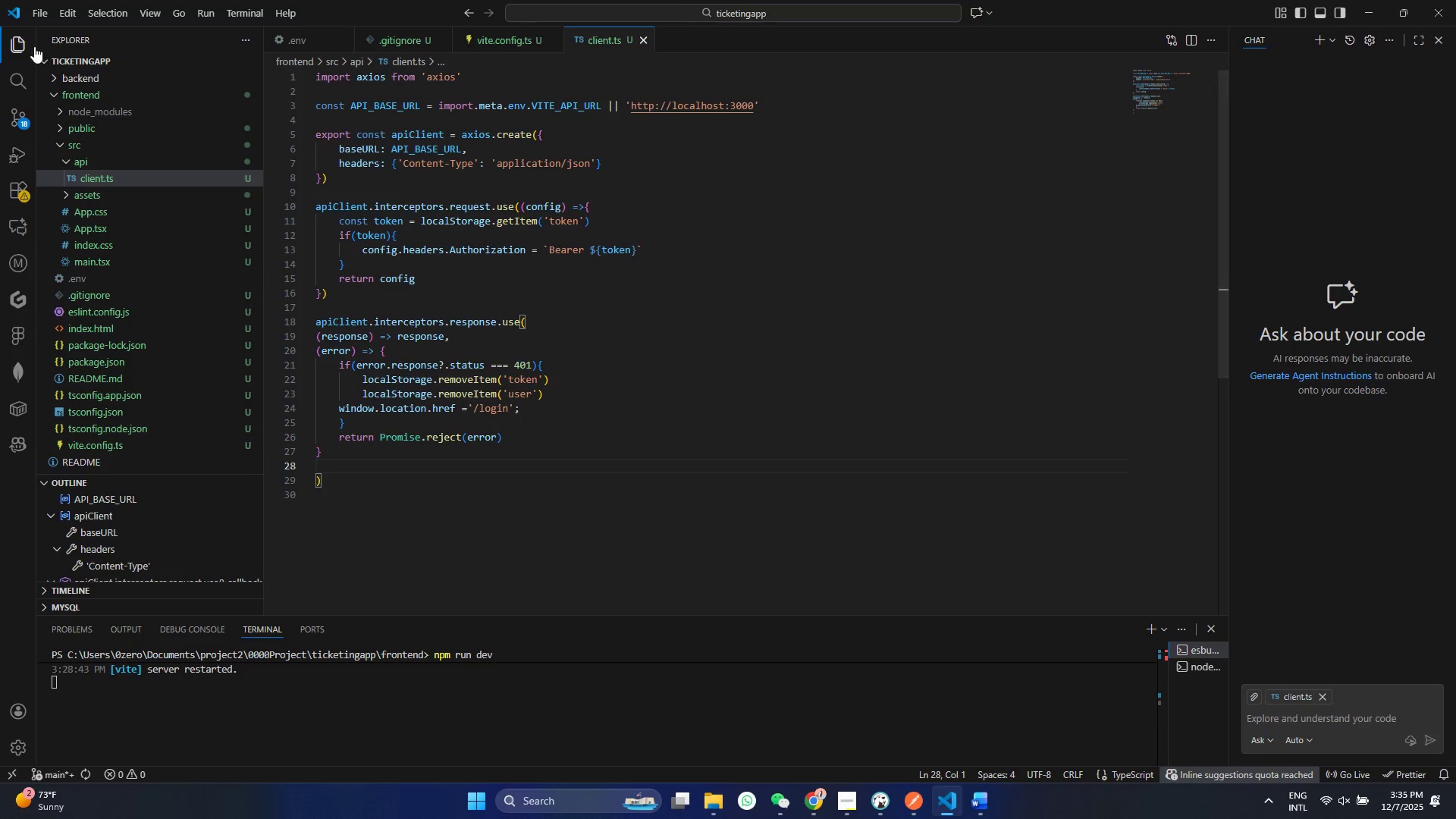 
left_click([96, 165])
 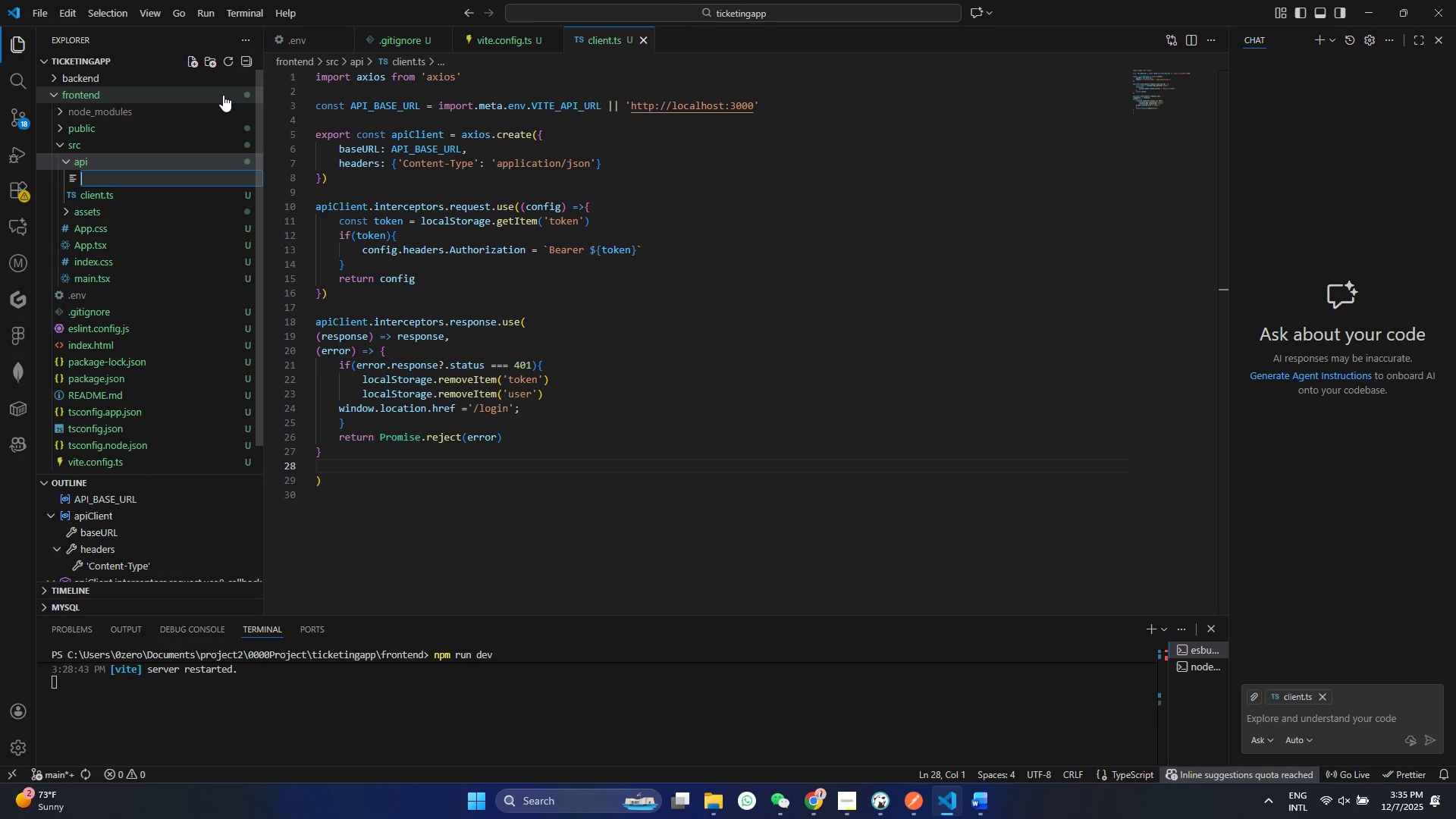 
type(auth.t)
 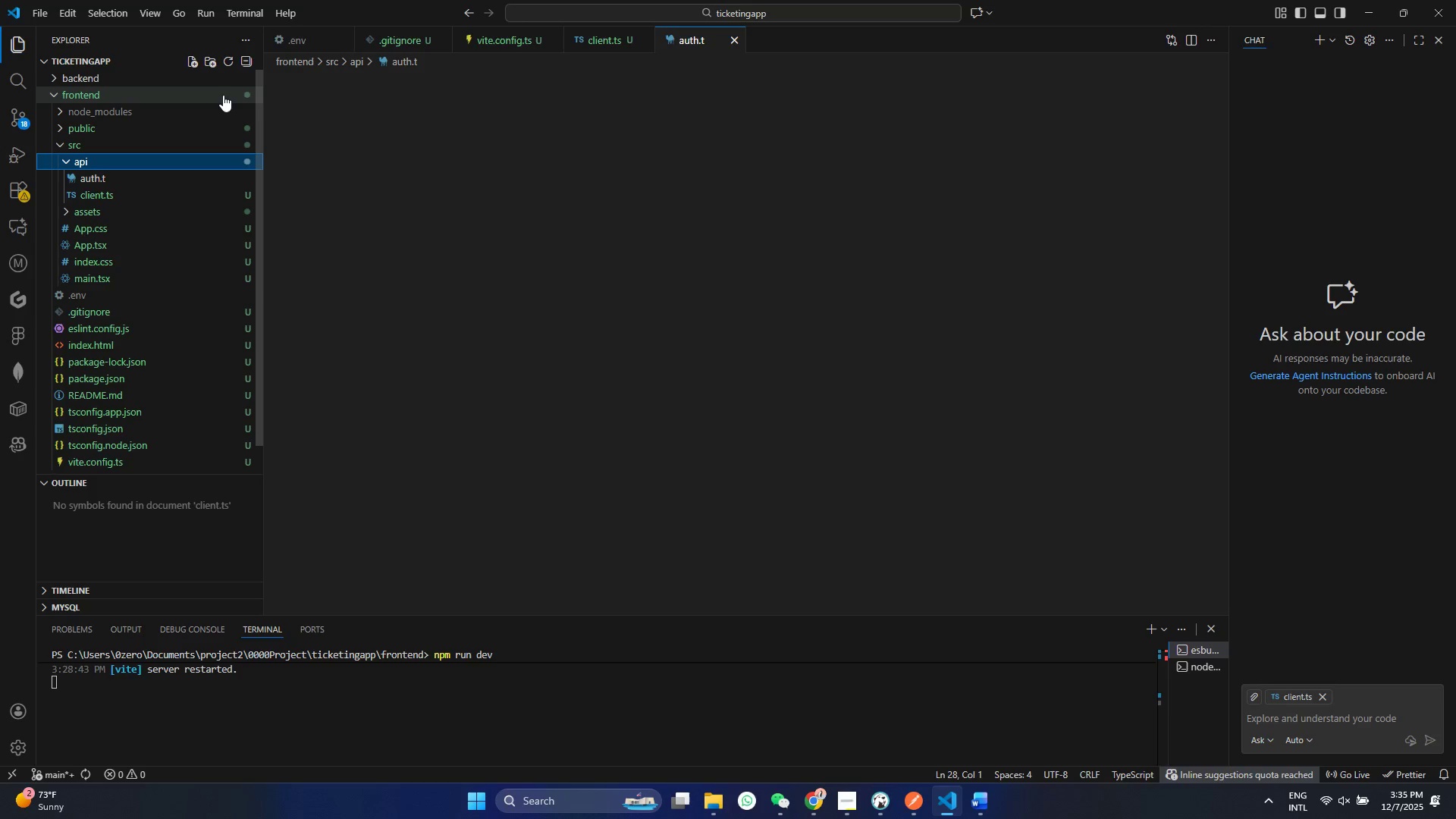 
key(Enter)
 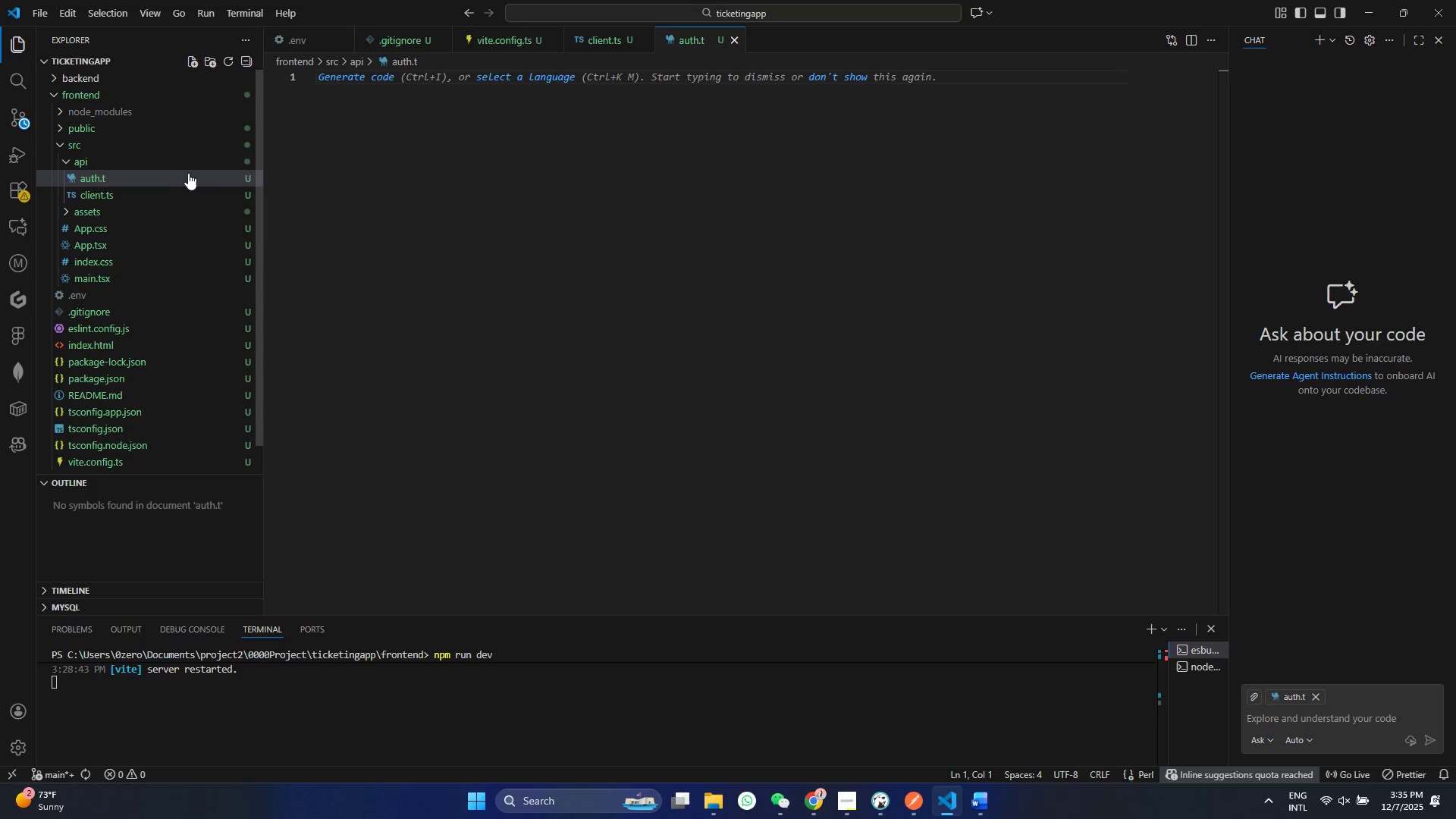 
right_click([168, 179])
 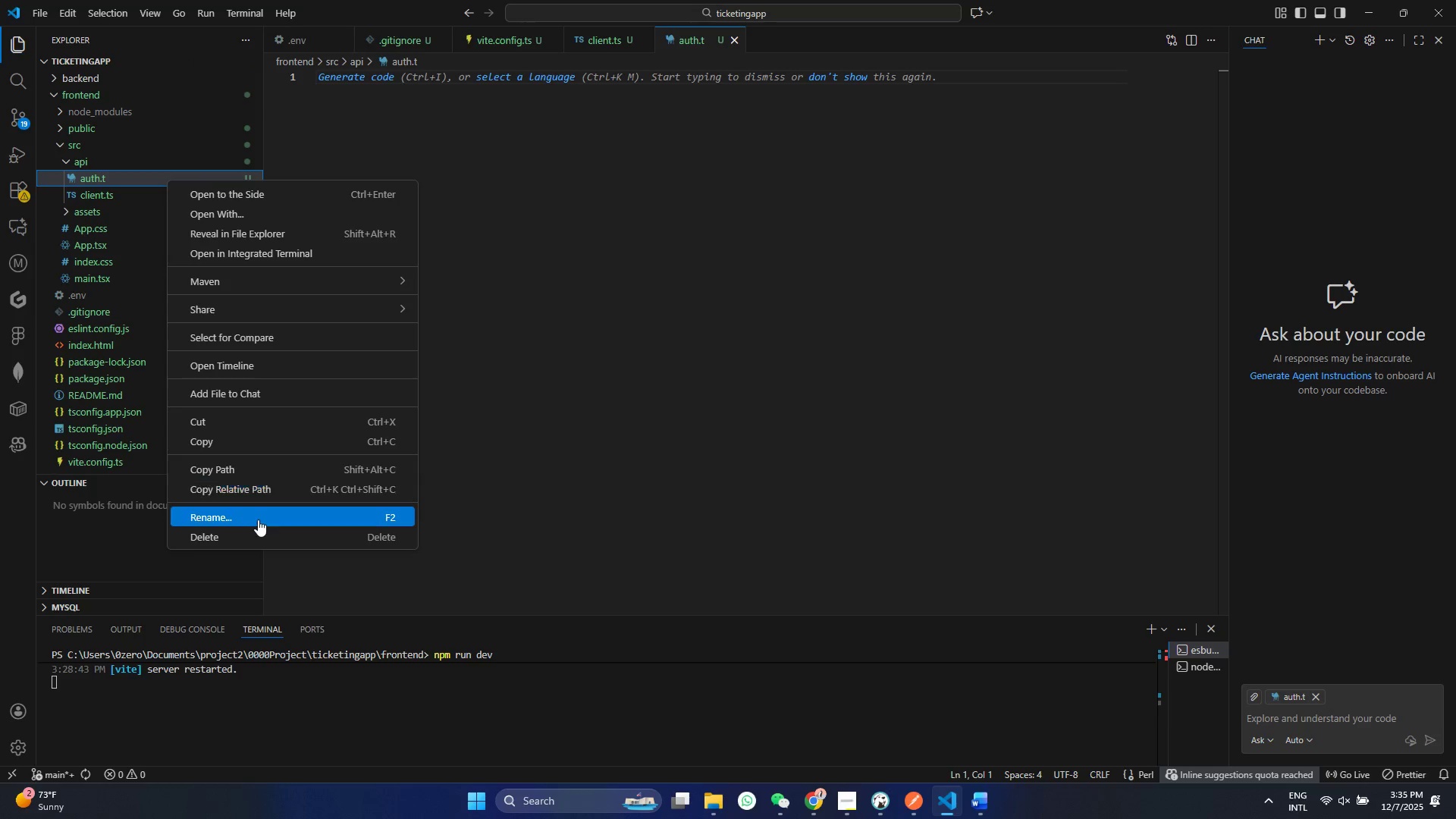 
left_click([257, 519])
 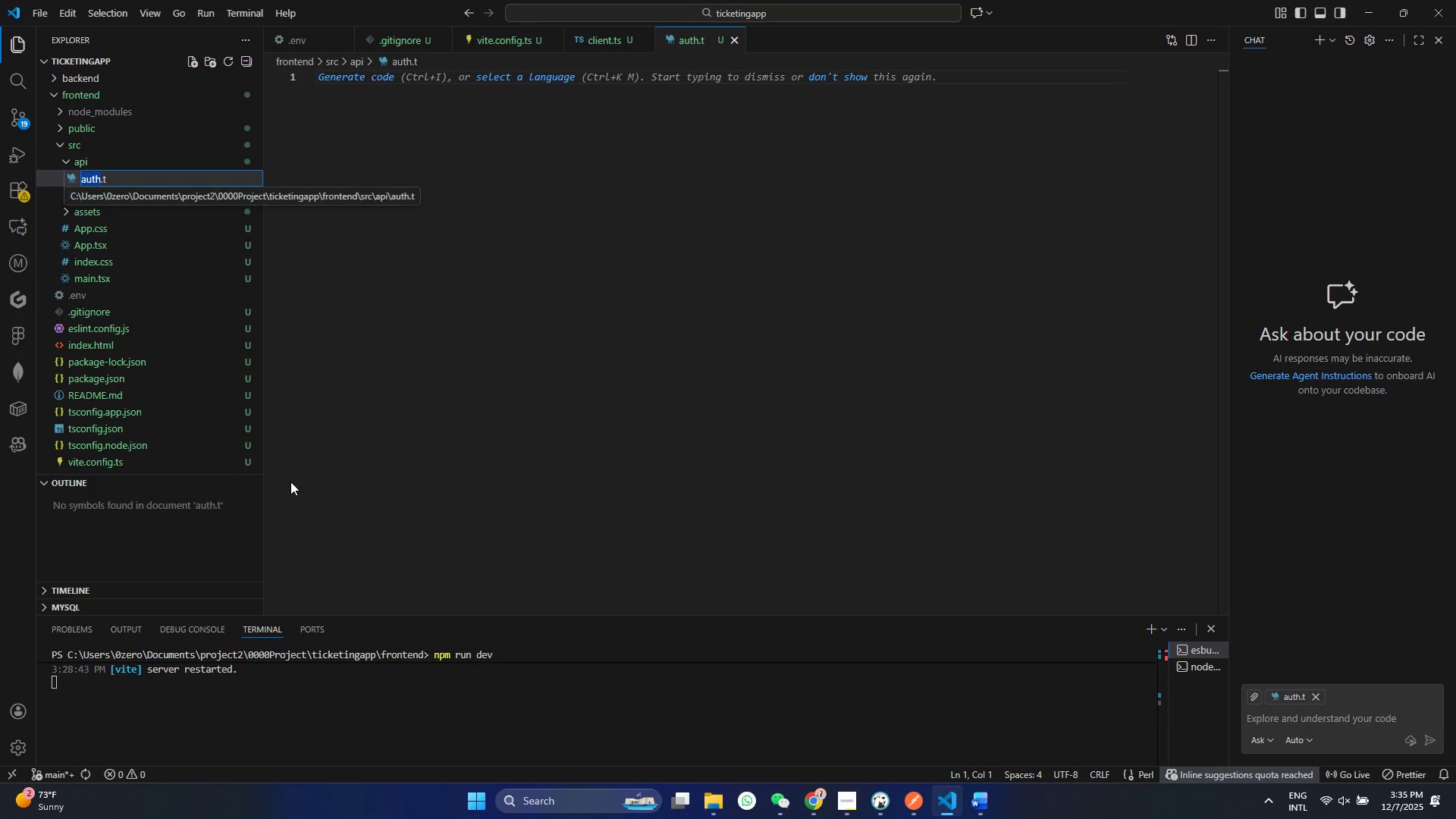 
key(ArrowRight)
 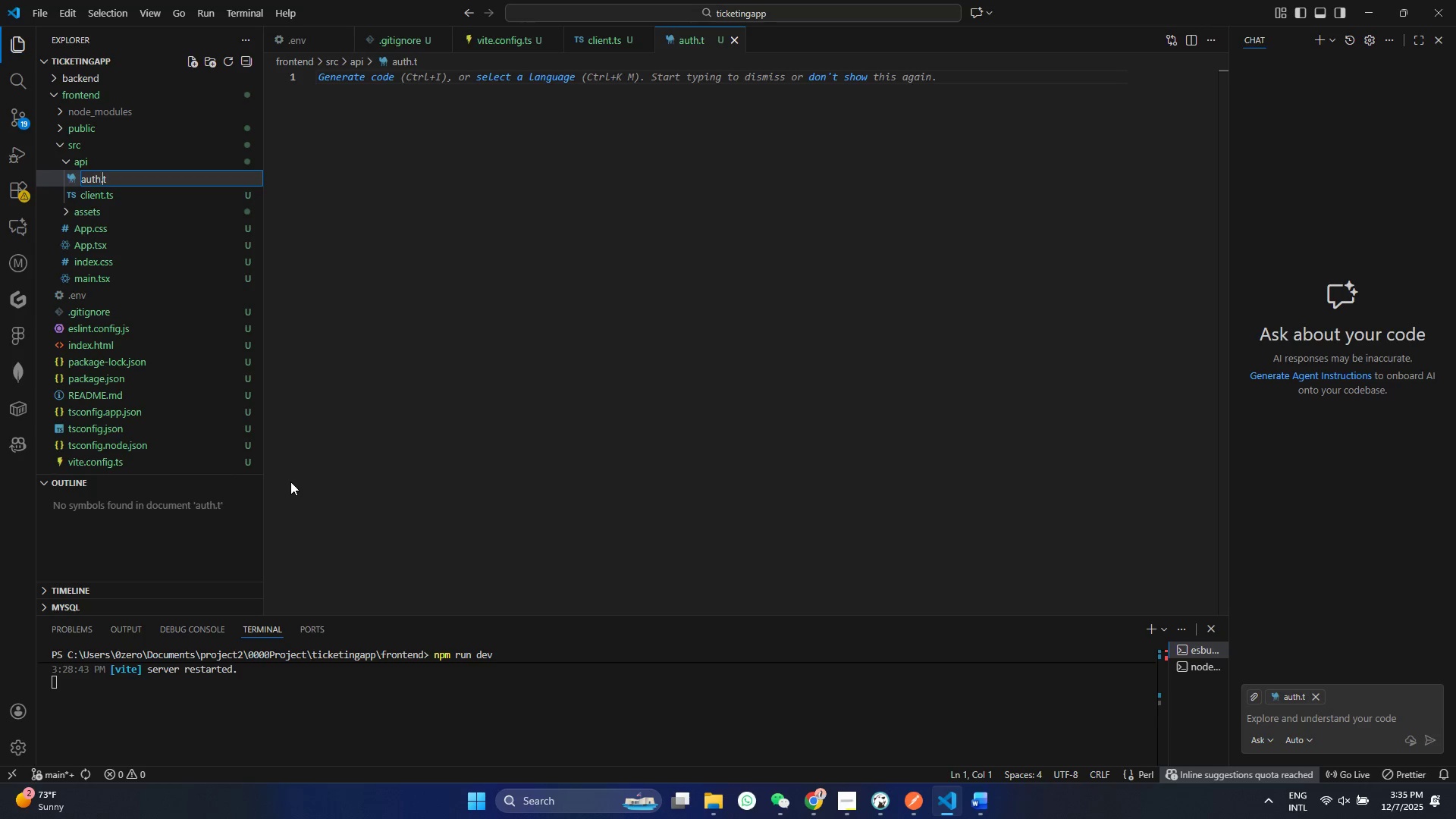 
key(ArrowRight)
 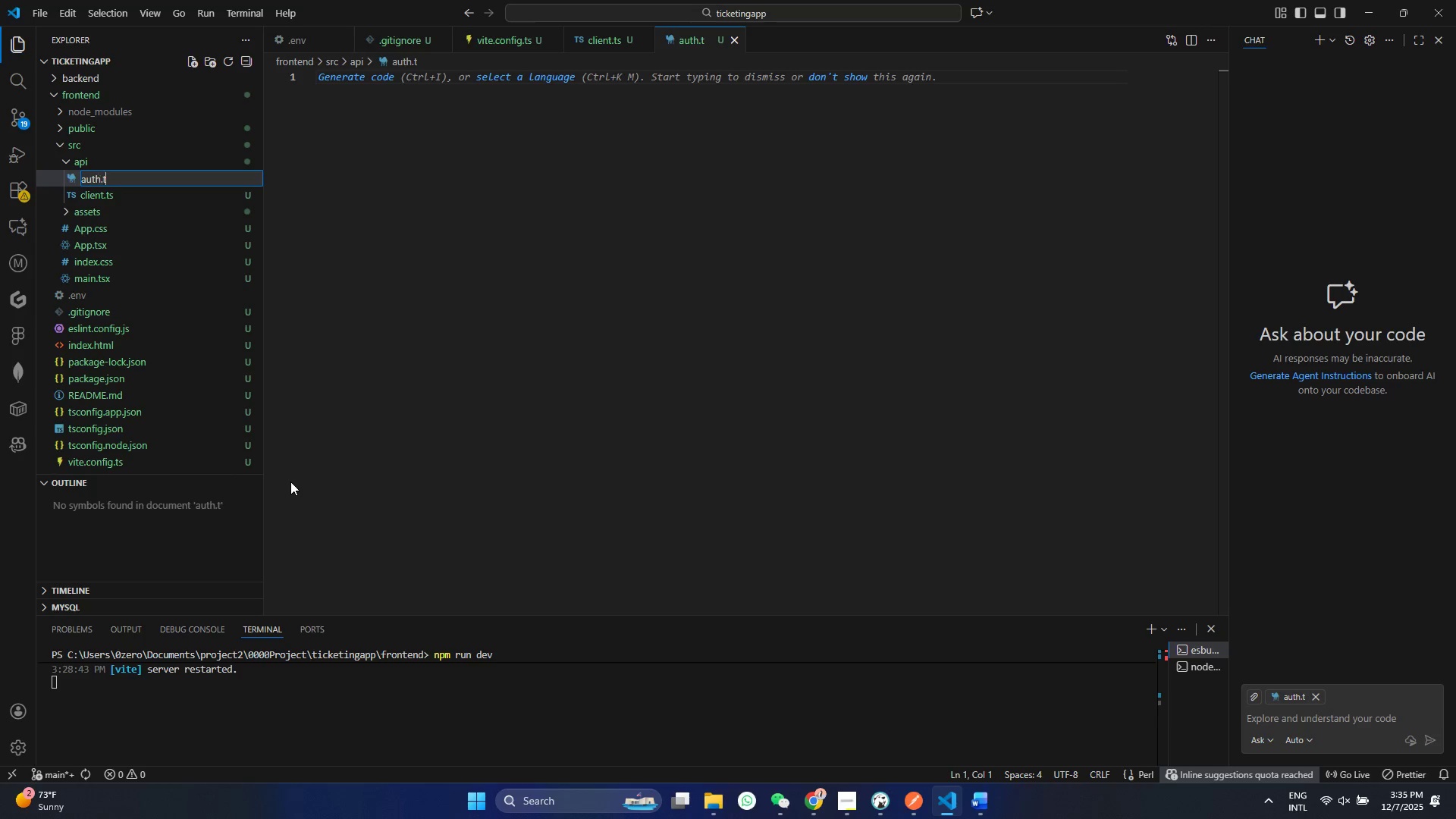 
key(ArrowRight)
 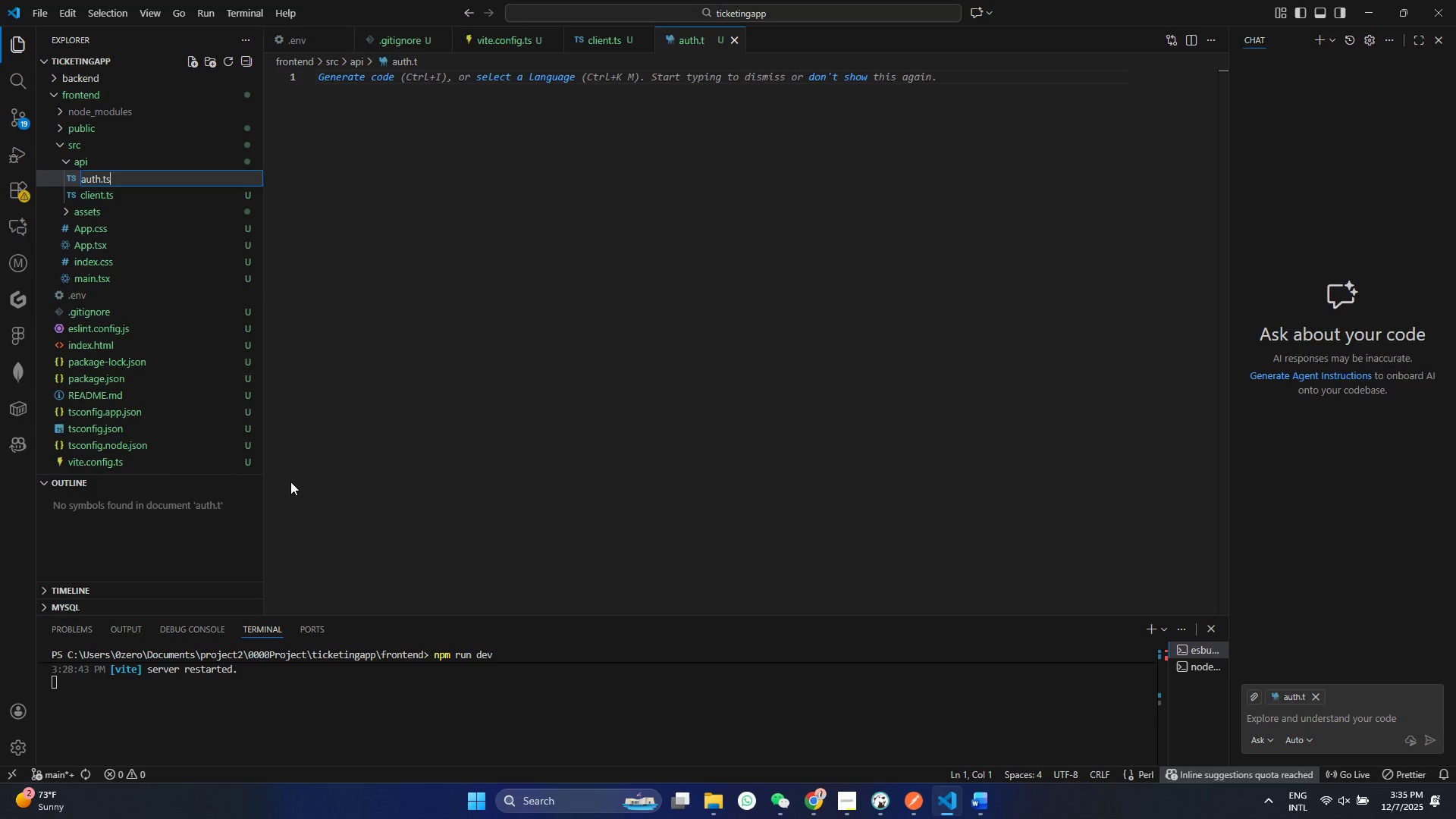 
key(S)
 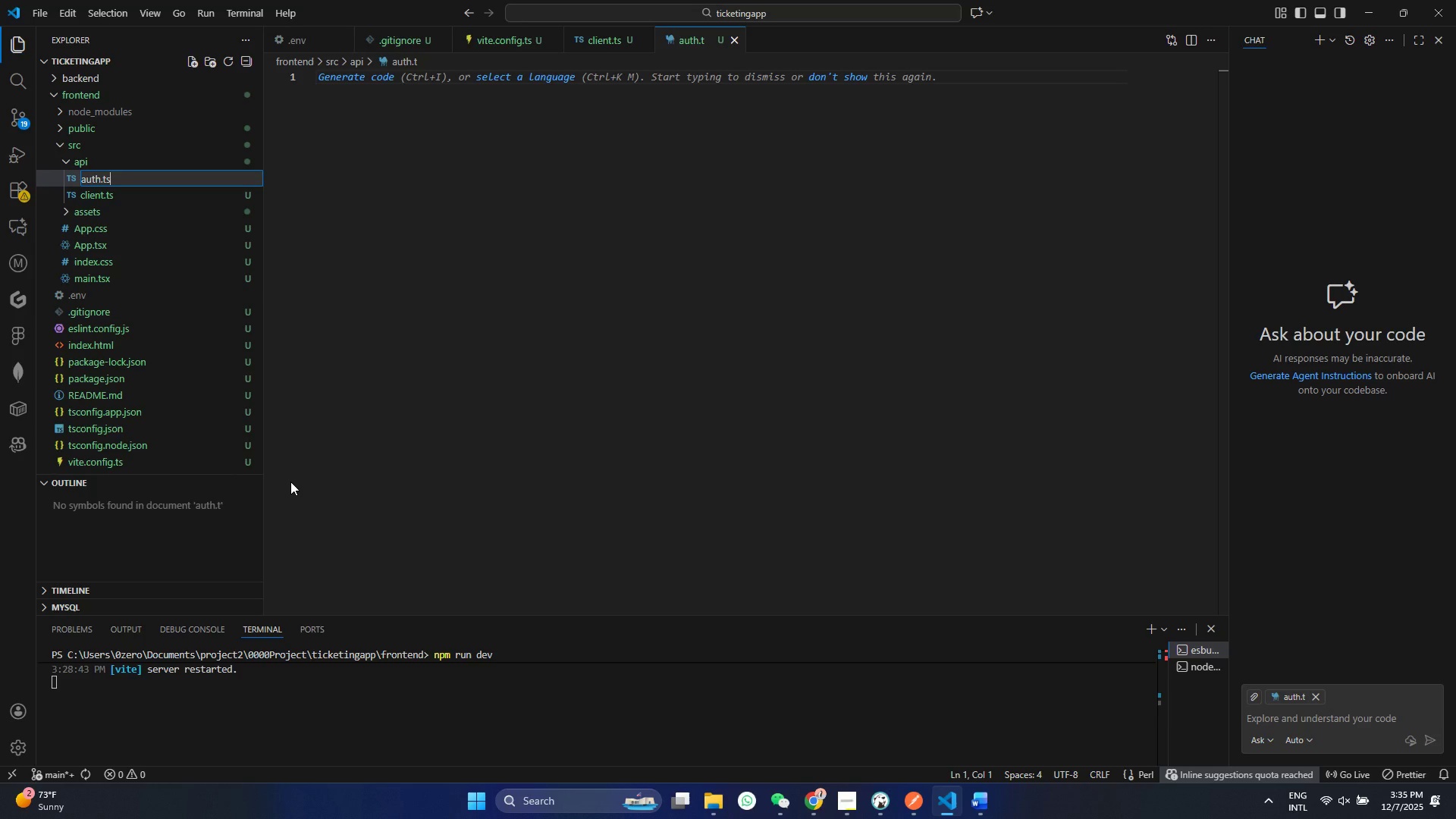 
key(Control+ControlLeft)
 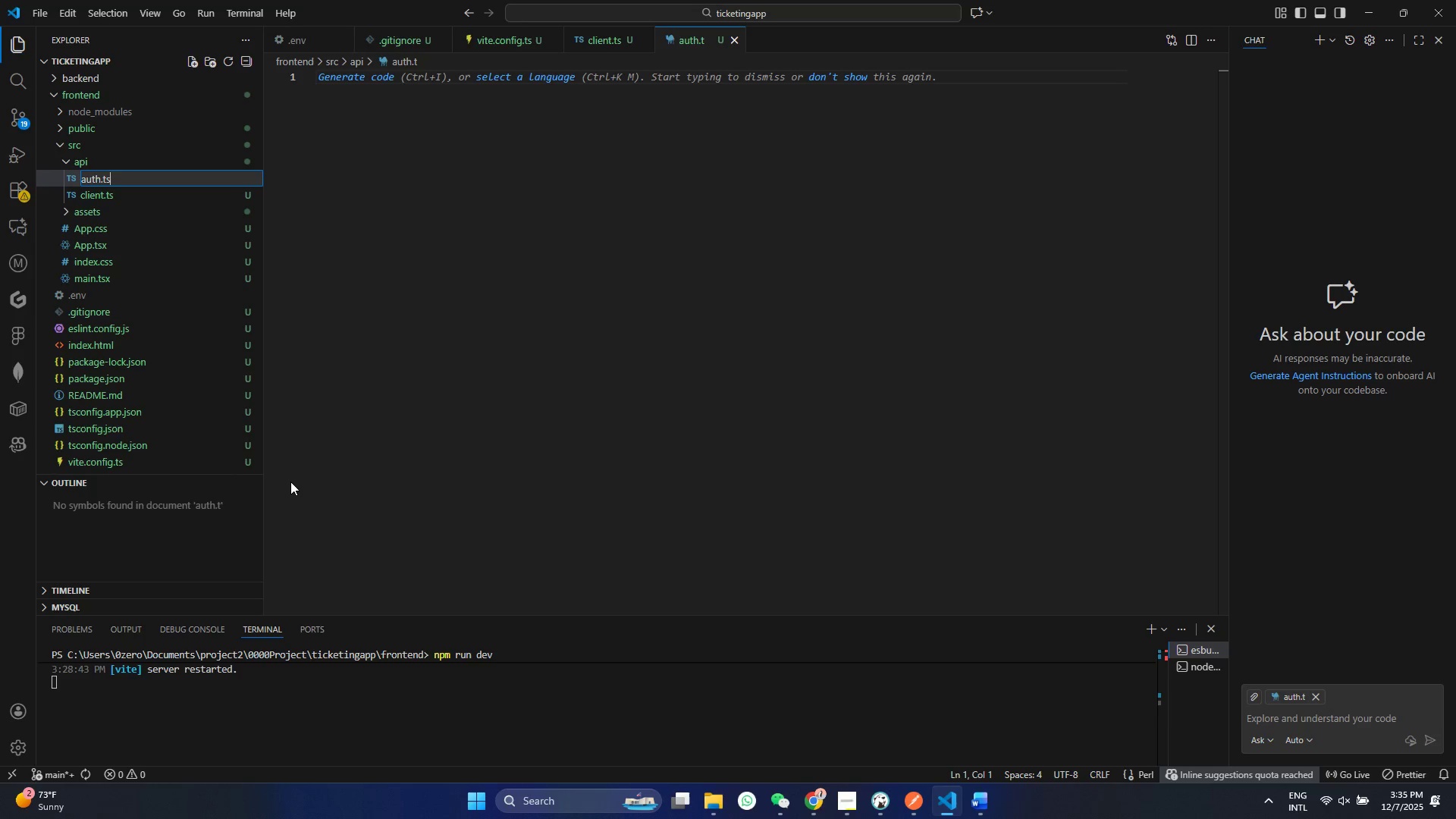 
key(Control+S)
 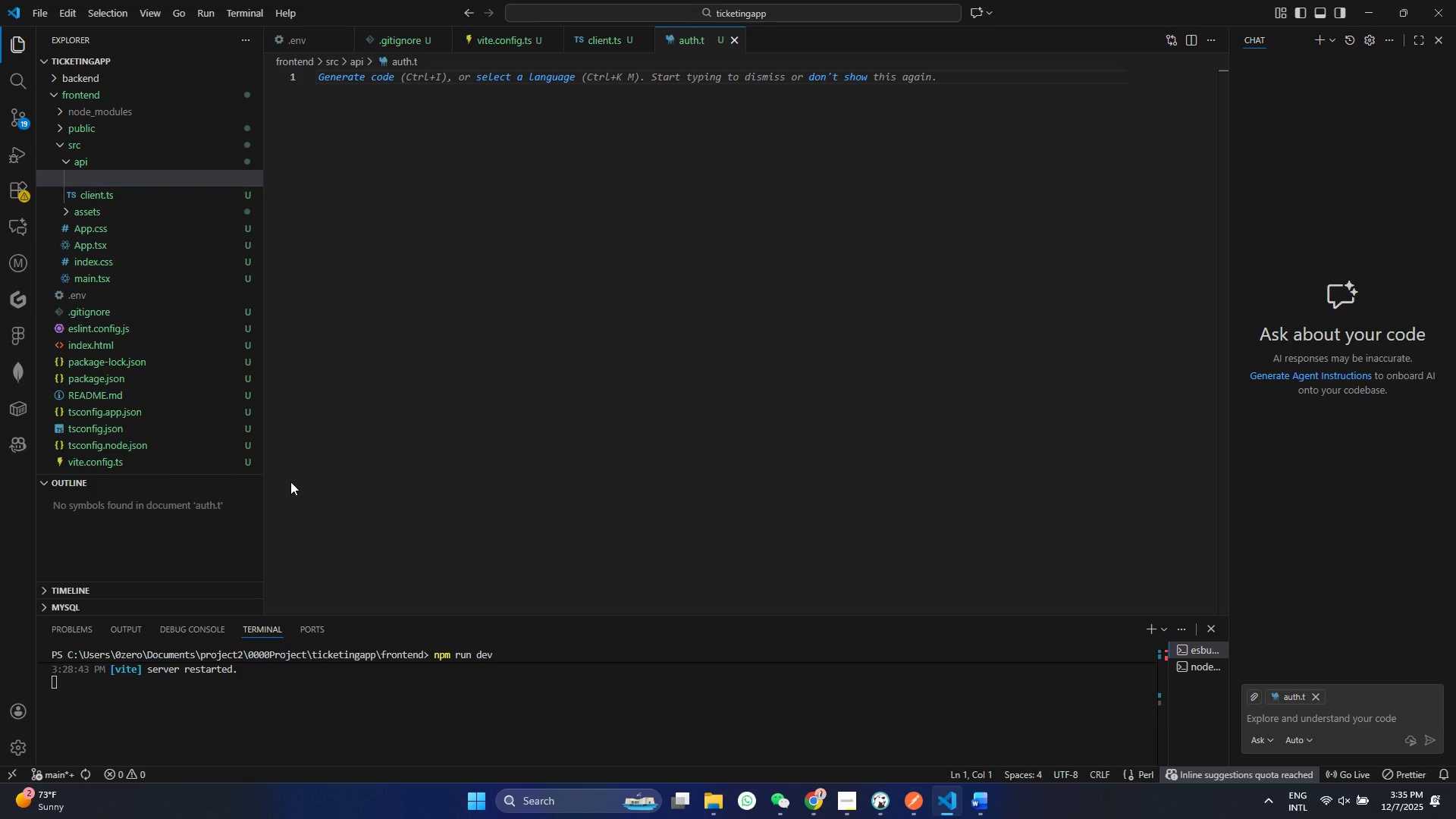 
key(Enter)
 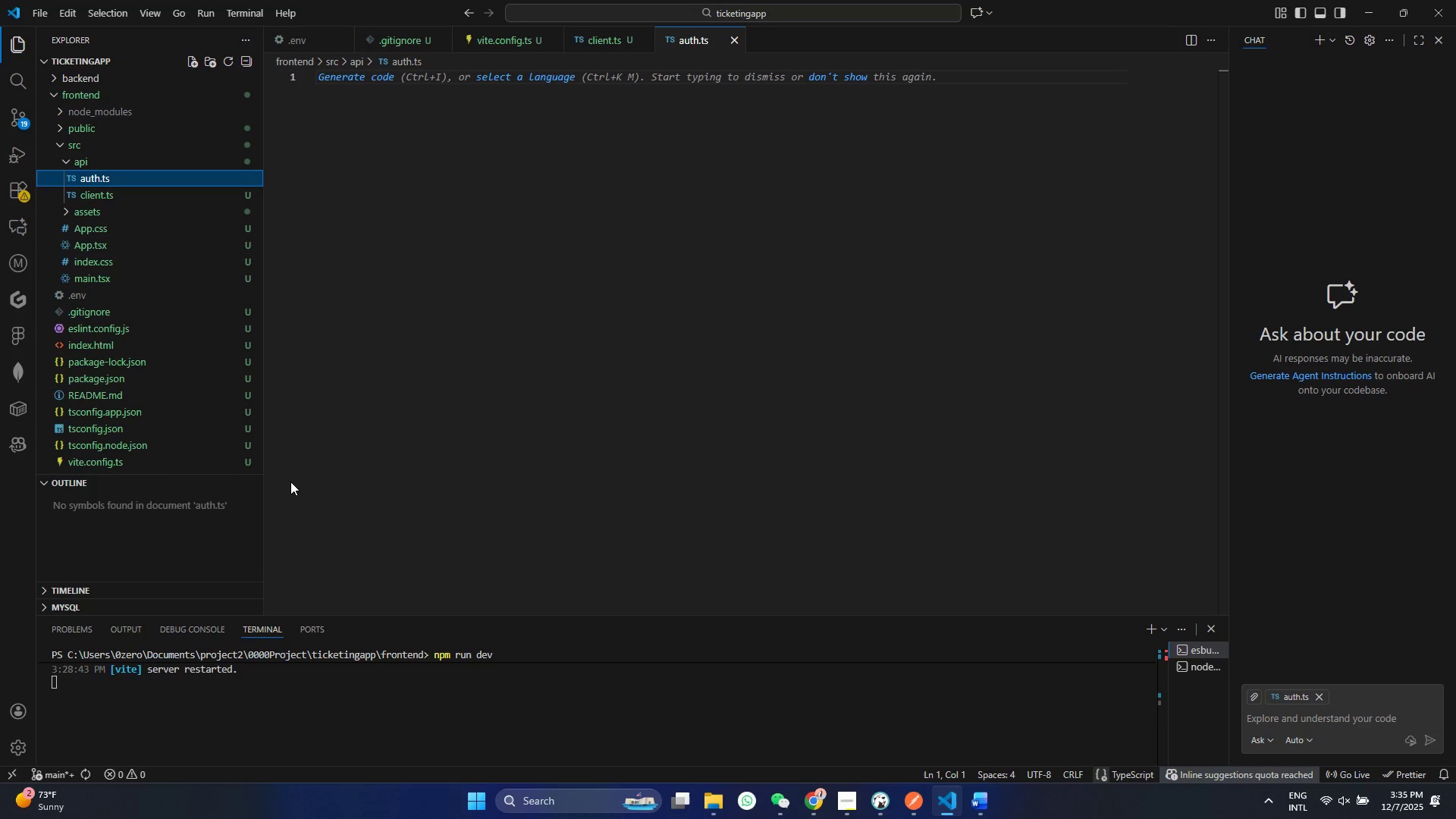 
key(Control+ControlLeft)
 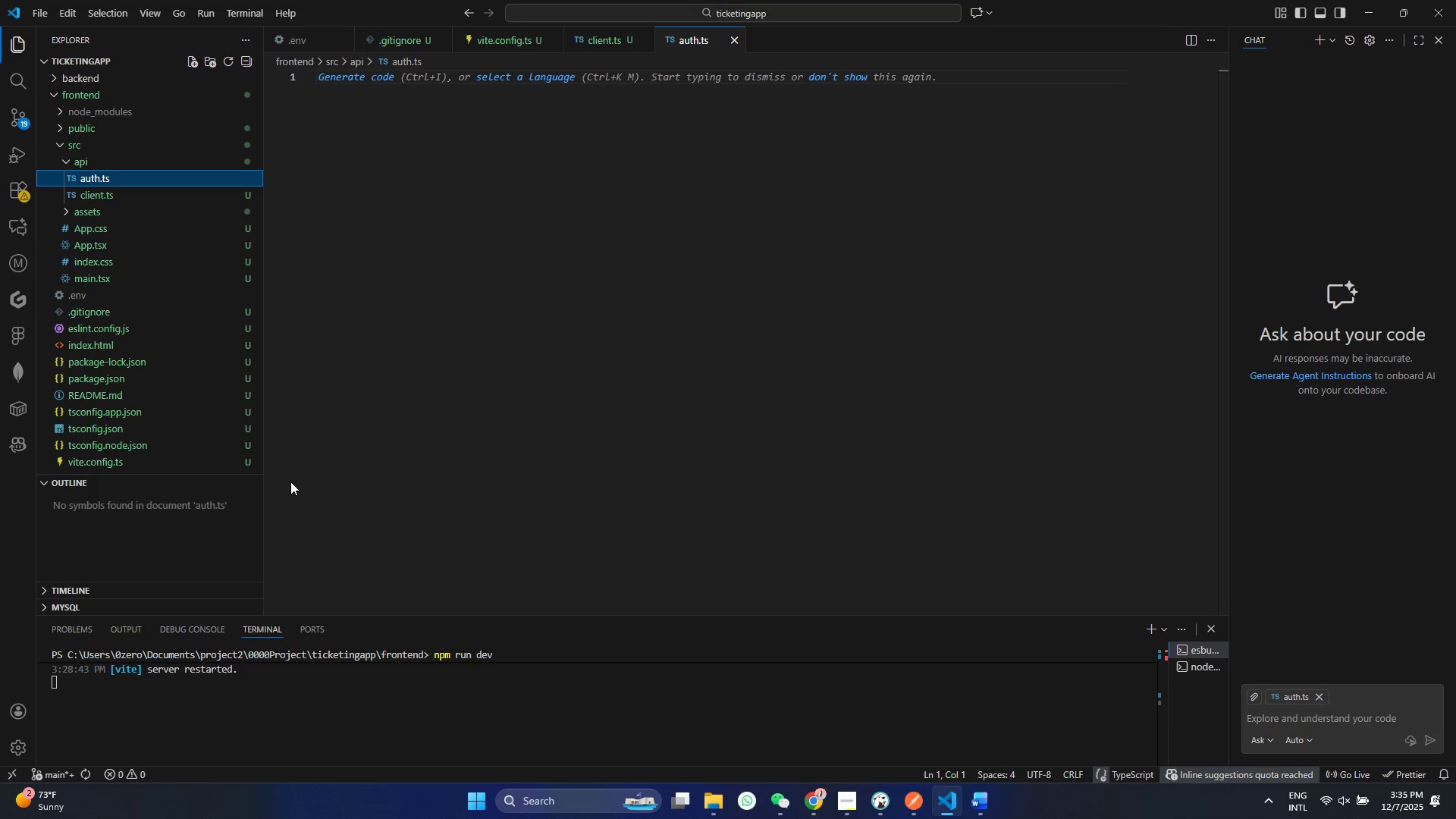 
key(Control+S)
 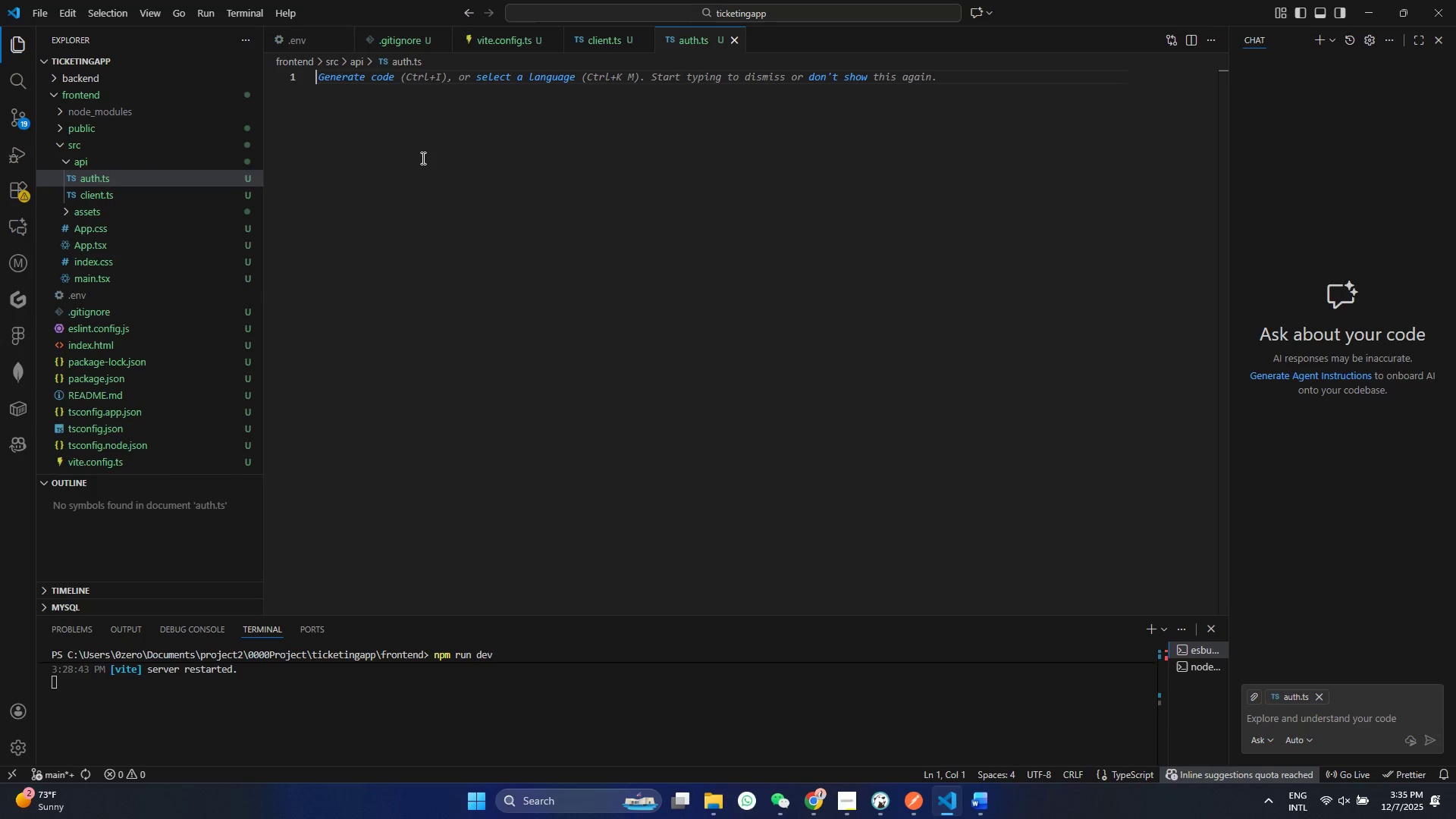 
type(impo)
 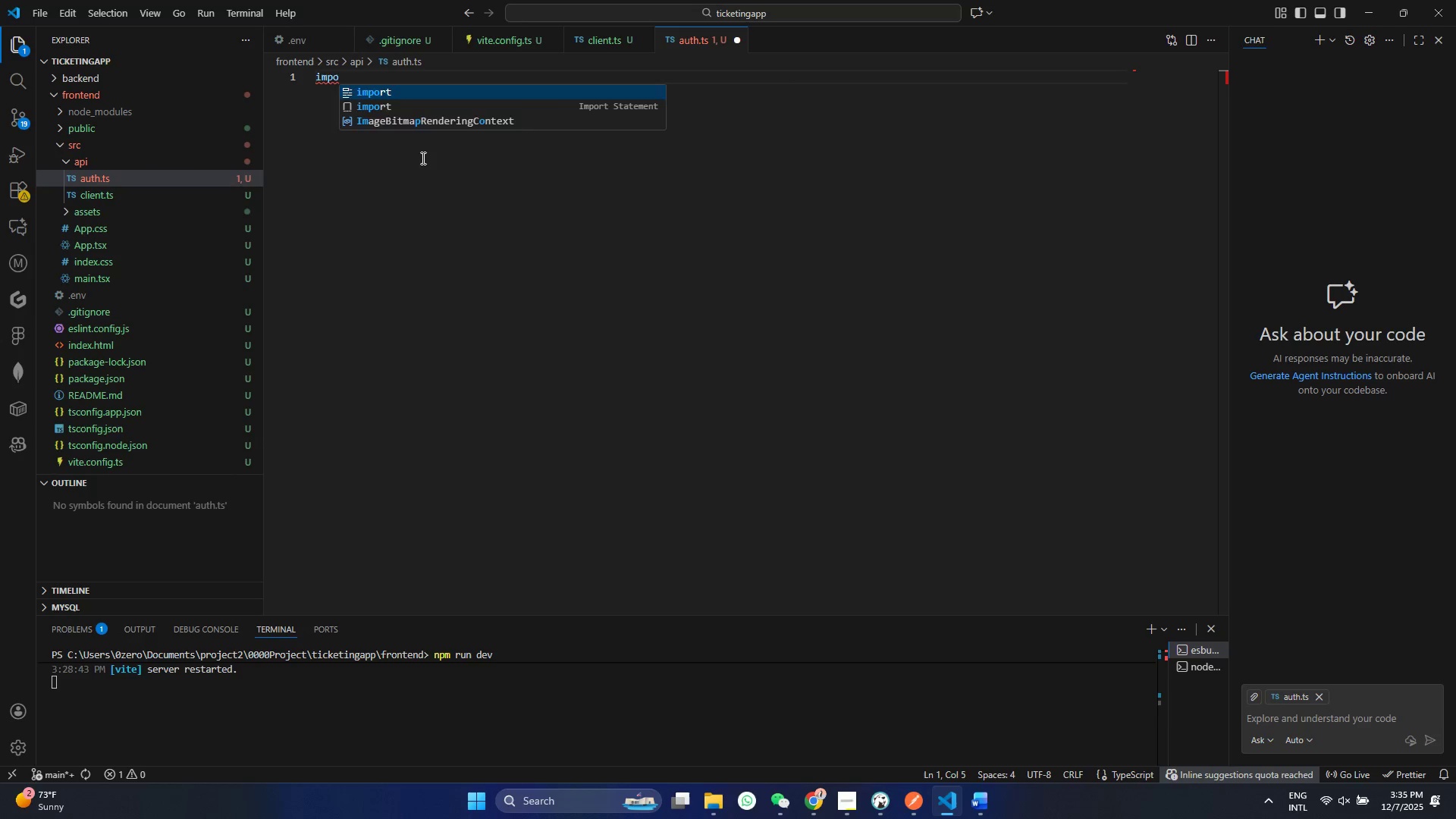 
key(Enter)
 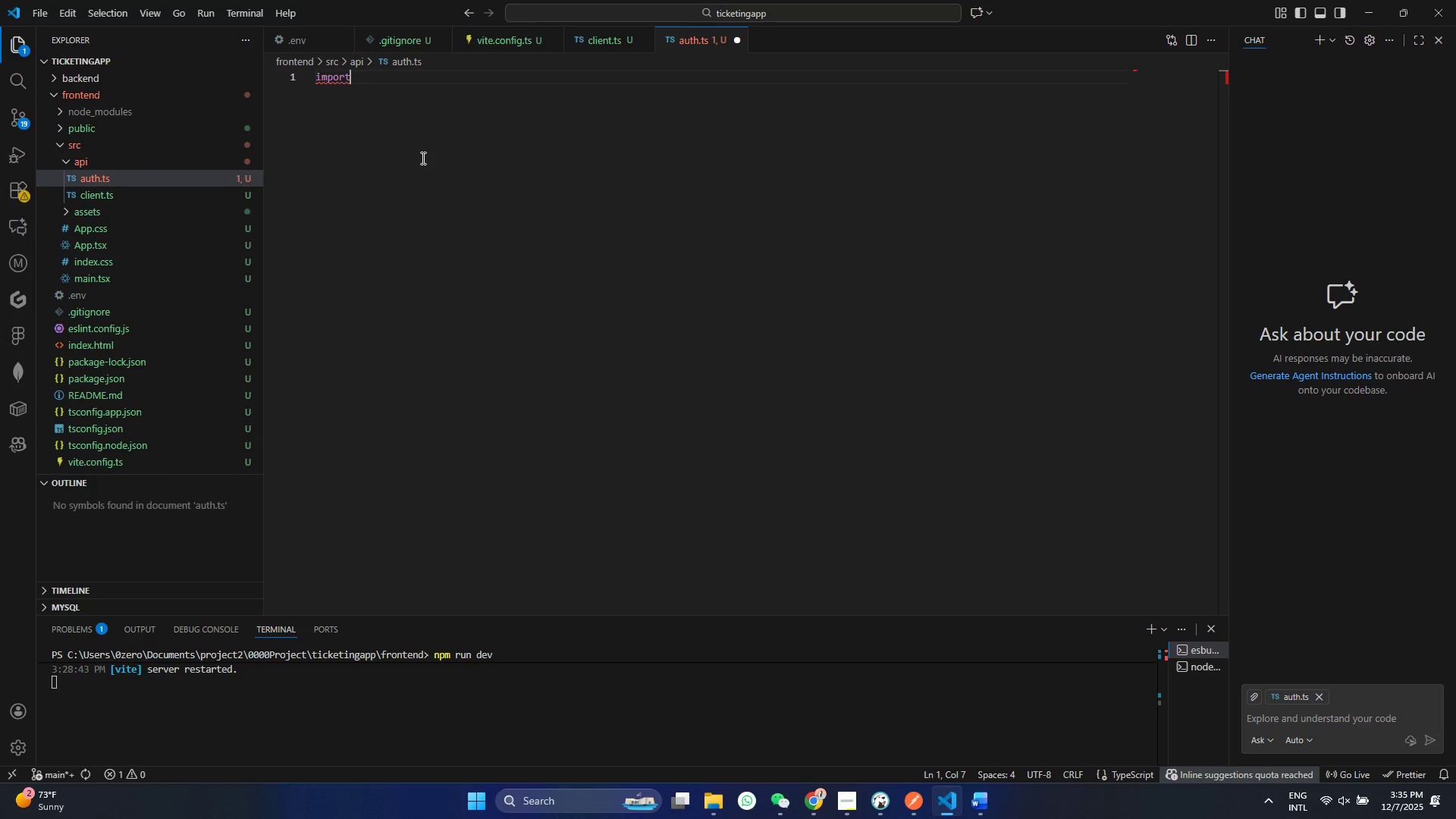 
key(Space)
 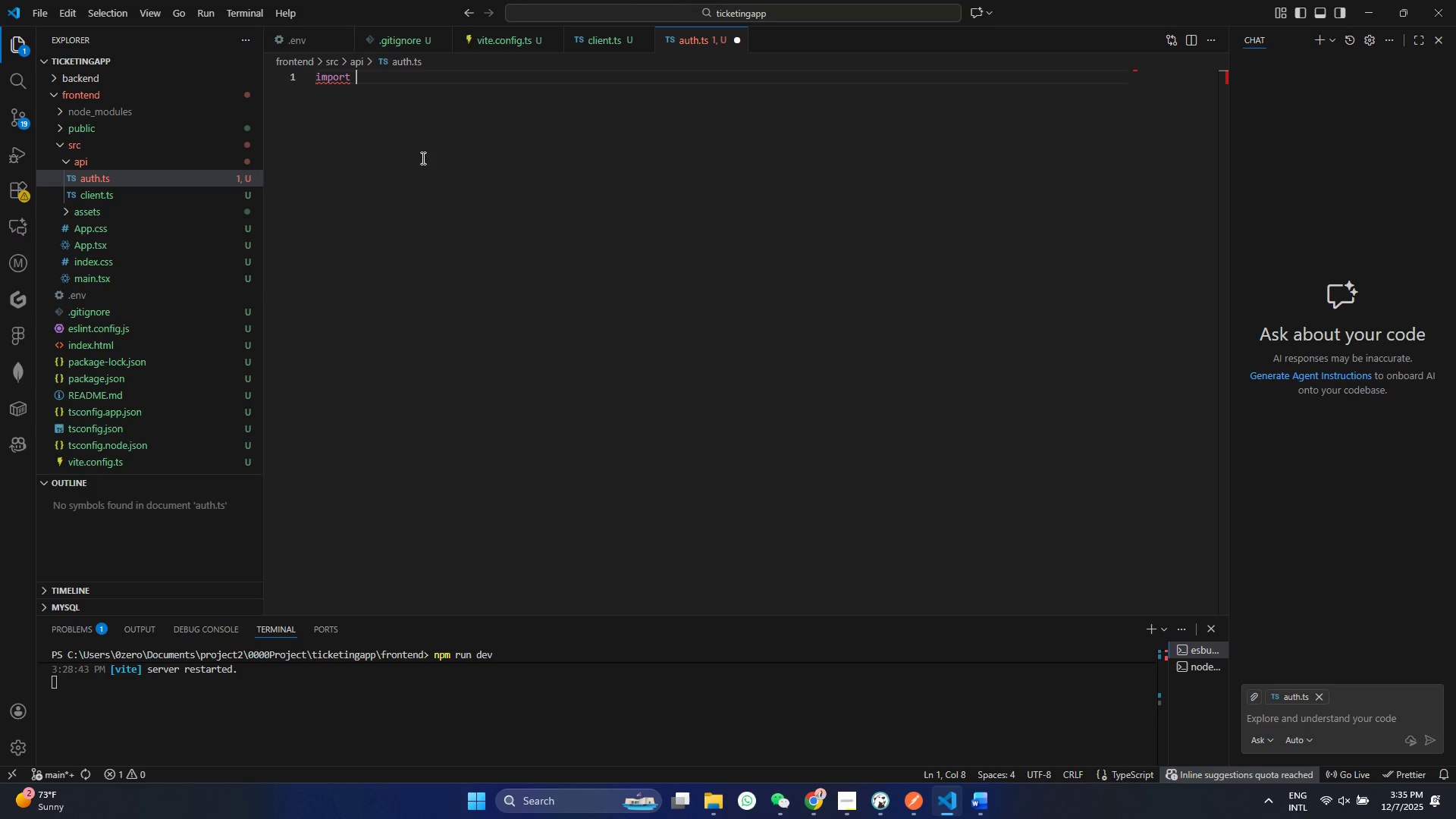 
key(Shift+Semicolon)
 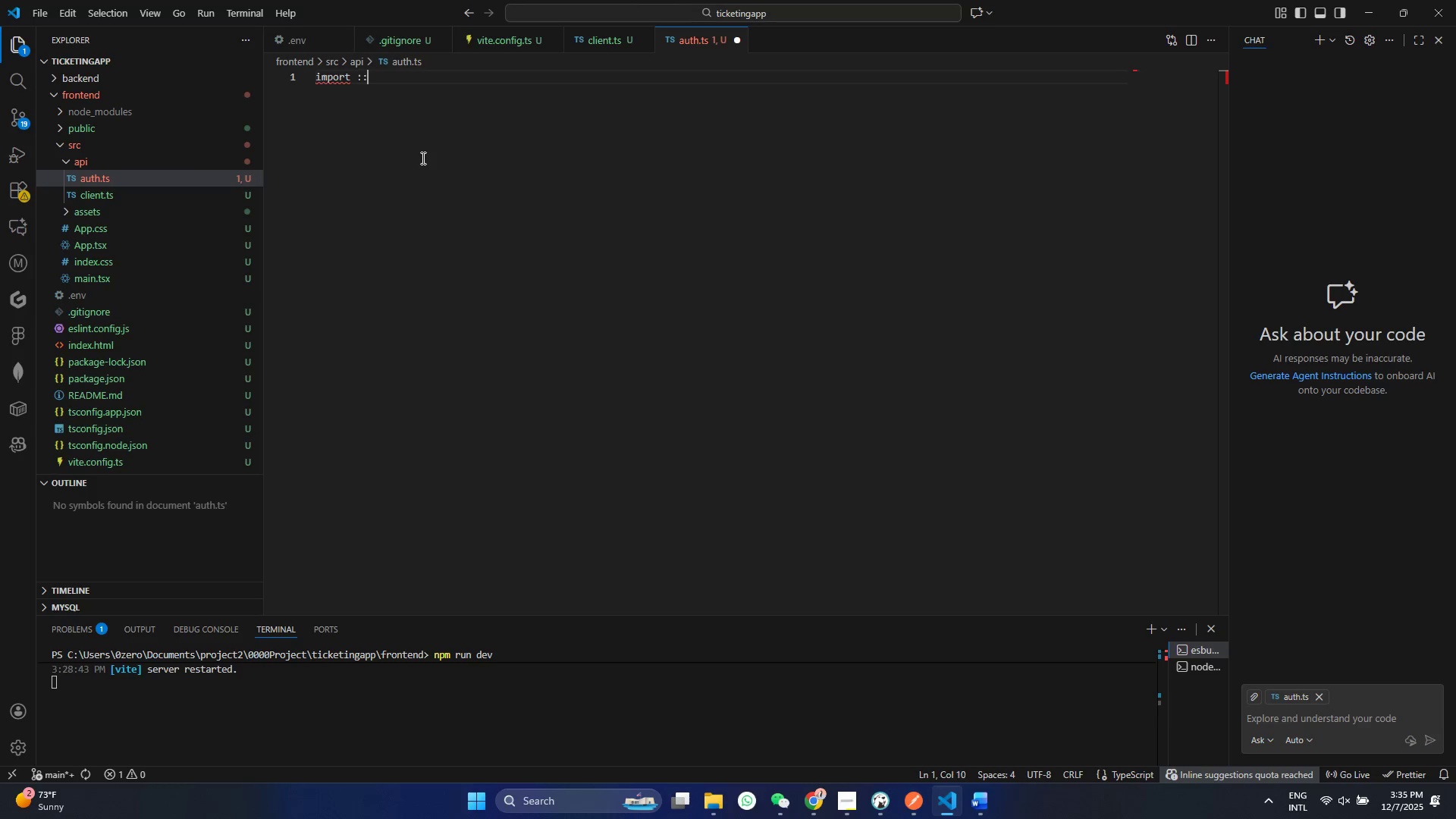 
key(Shift+Semicolon)
 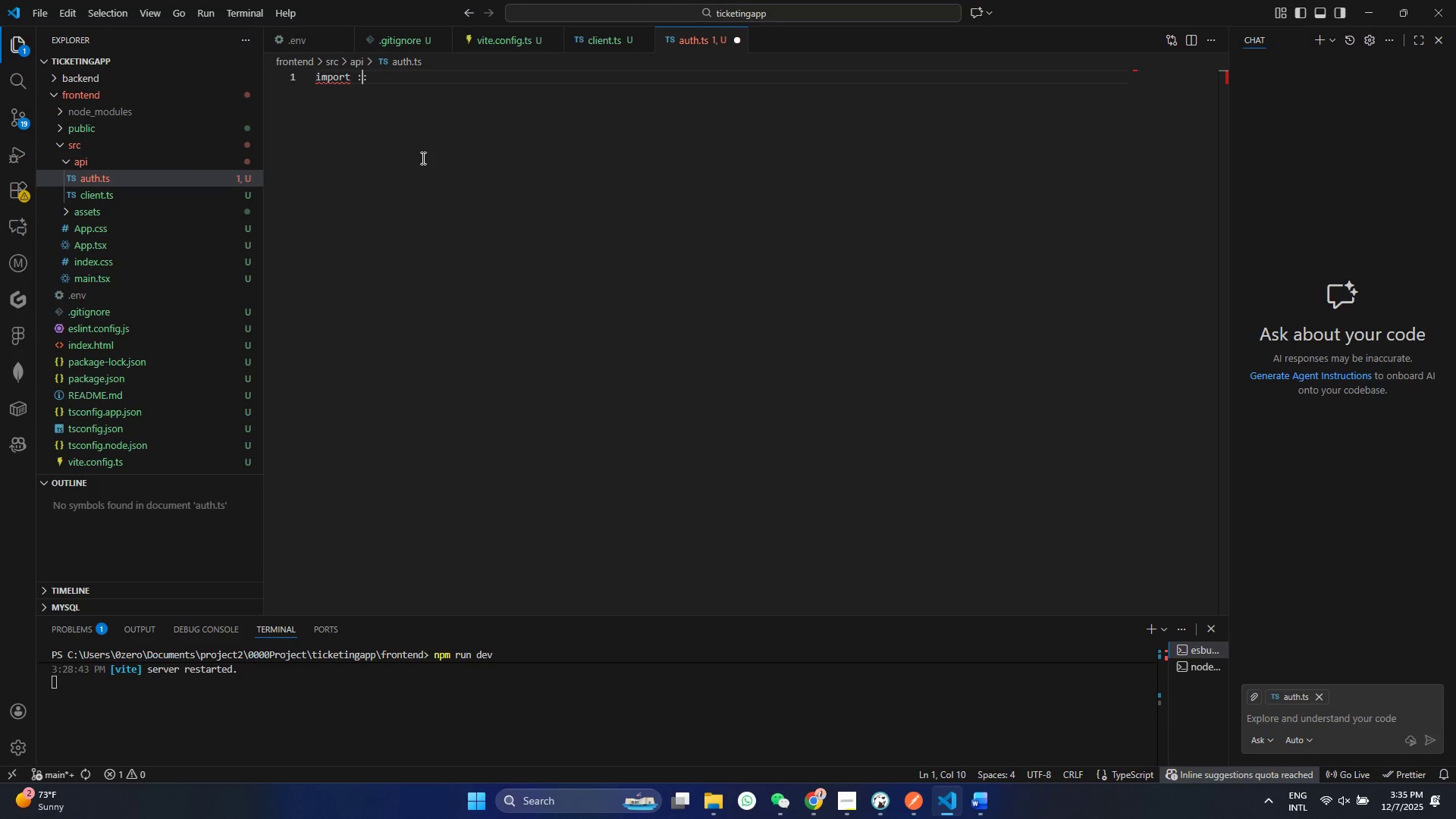 
key(Shift+ArrowLeft)
 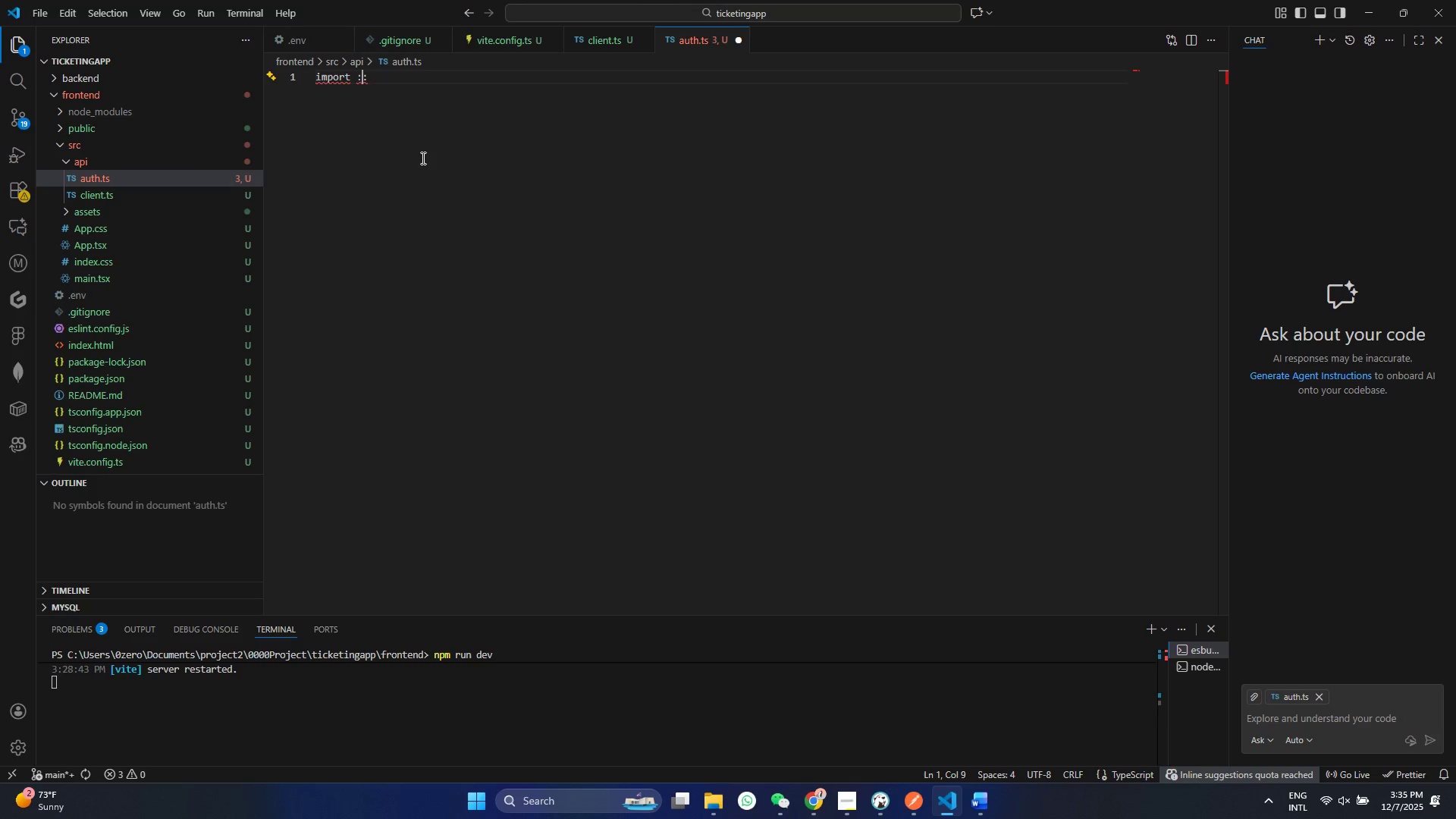 
key(Control+ControlLeft)
 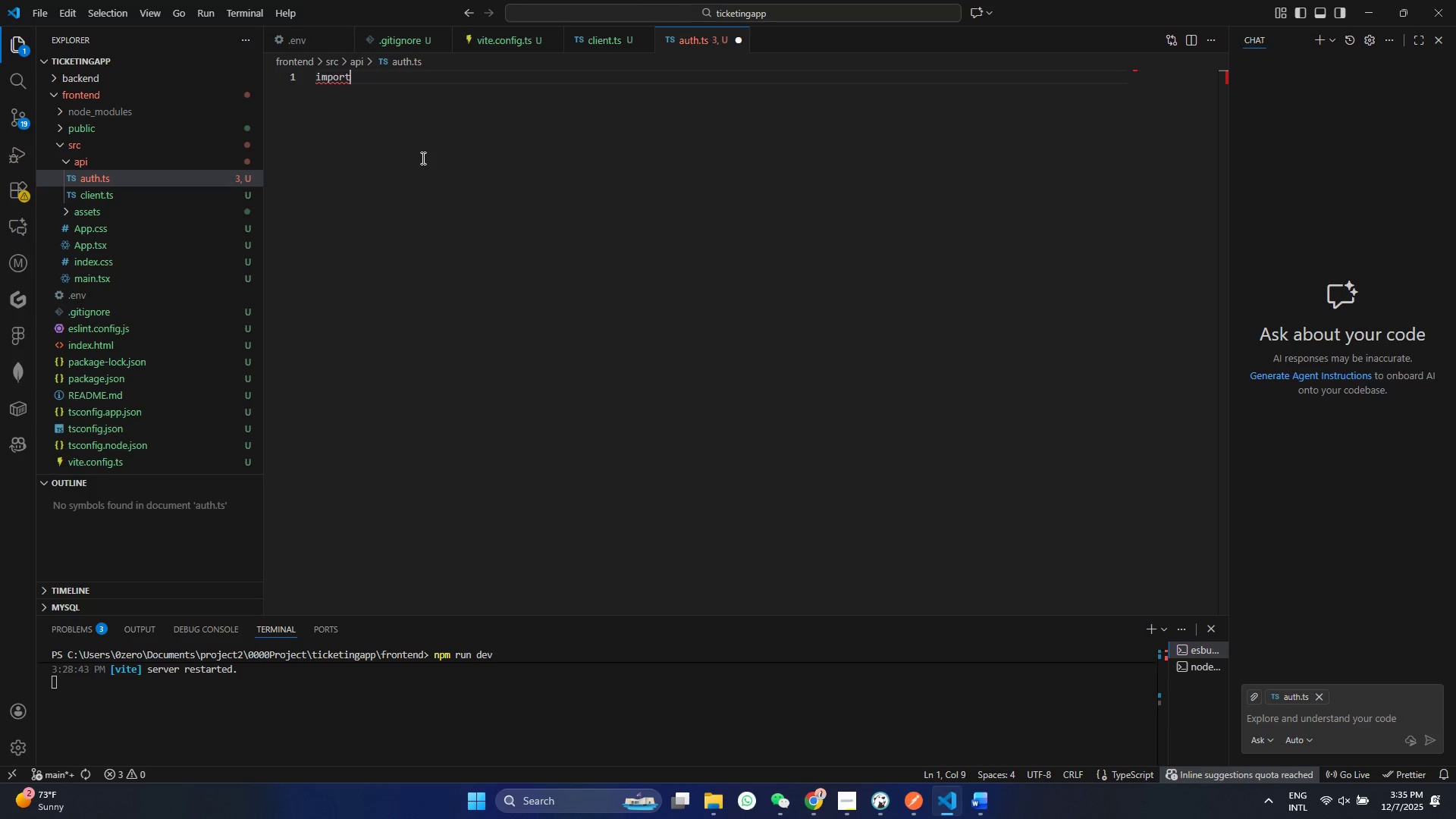 
key(Control+Z)
 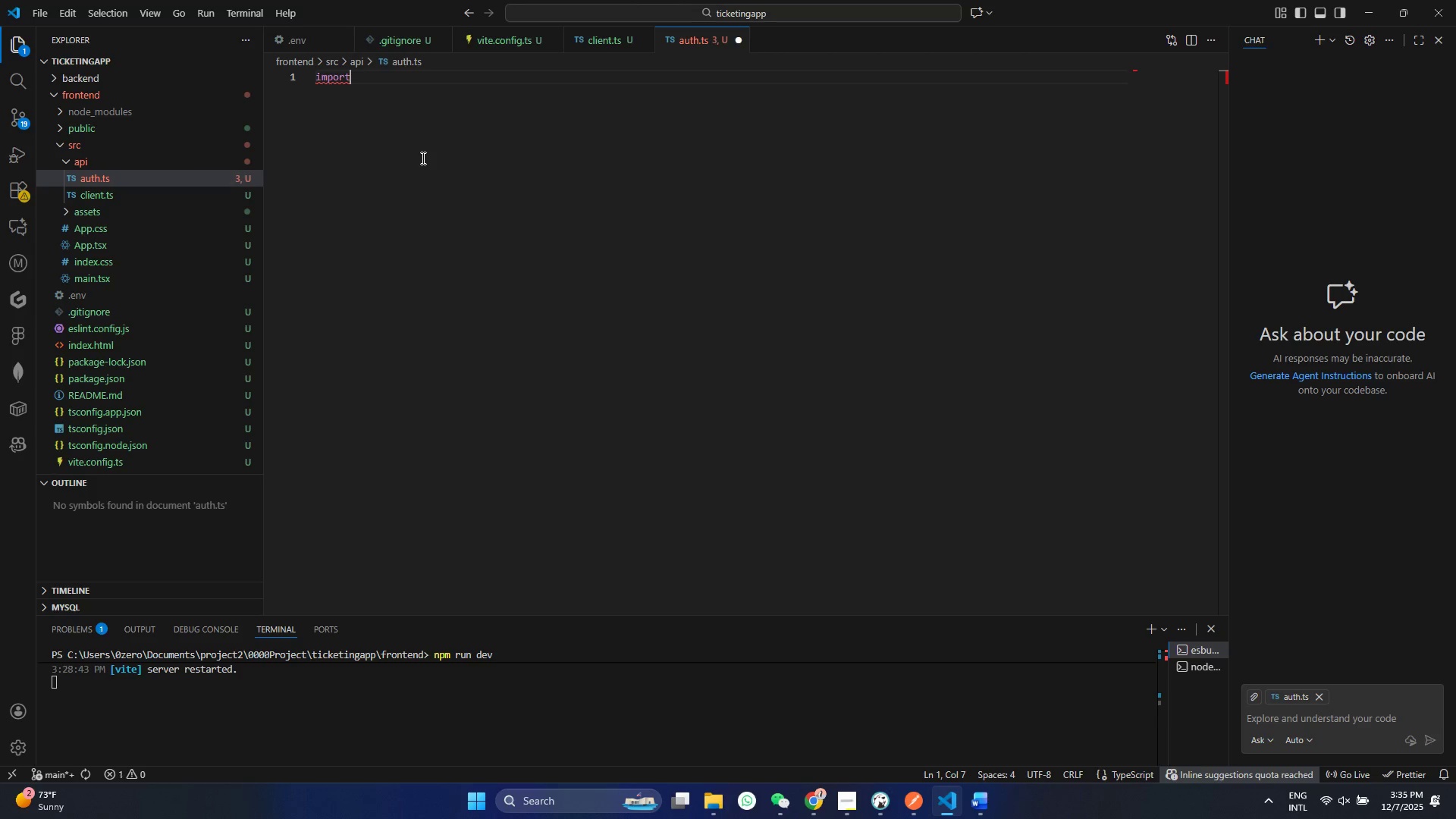 
key(Control+Shift+ShiftRight)
 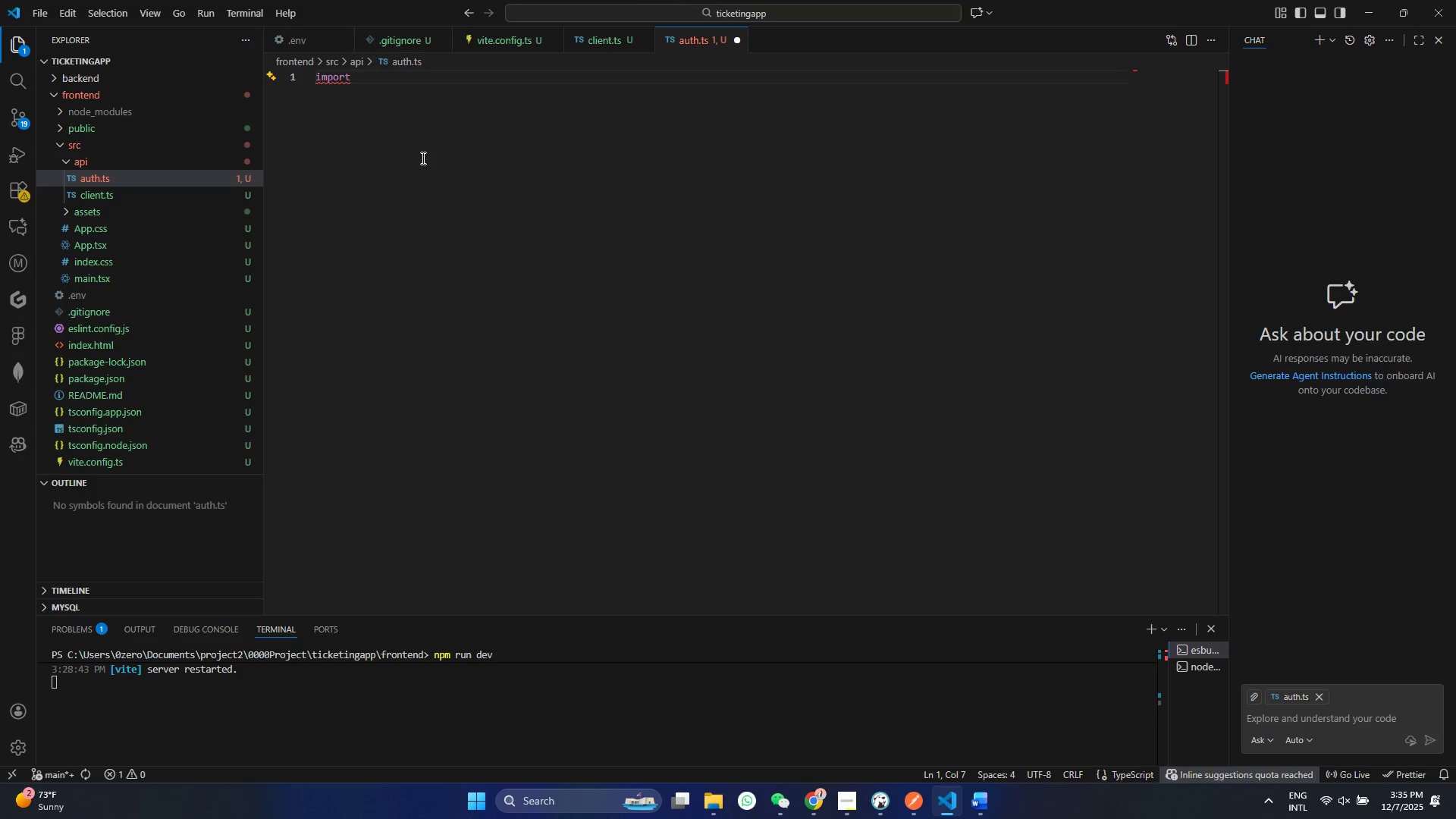 
key(Space)
 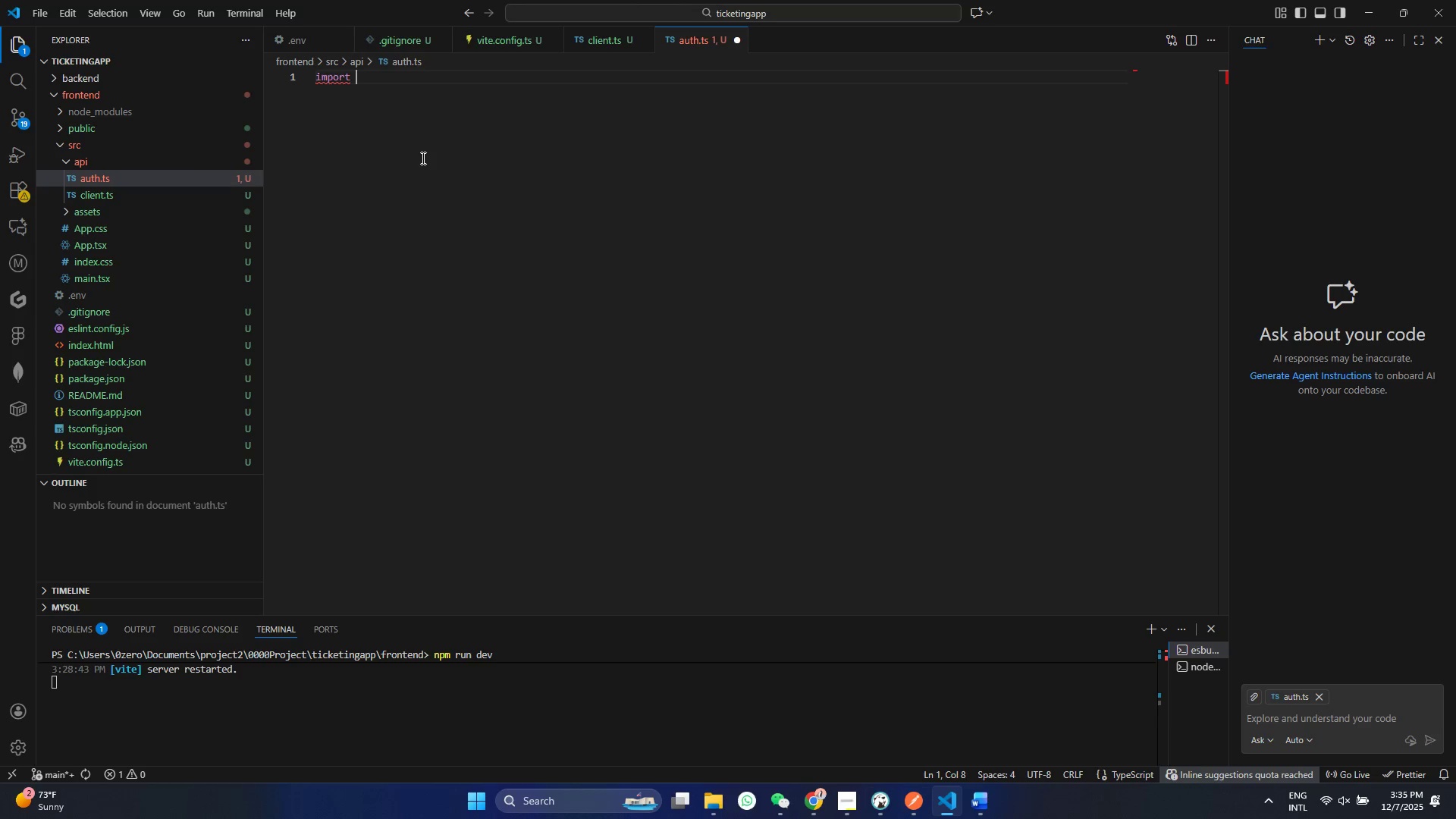 
key(Shift+BracketLeft)
 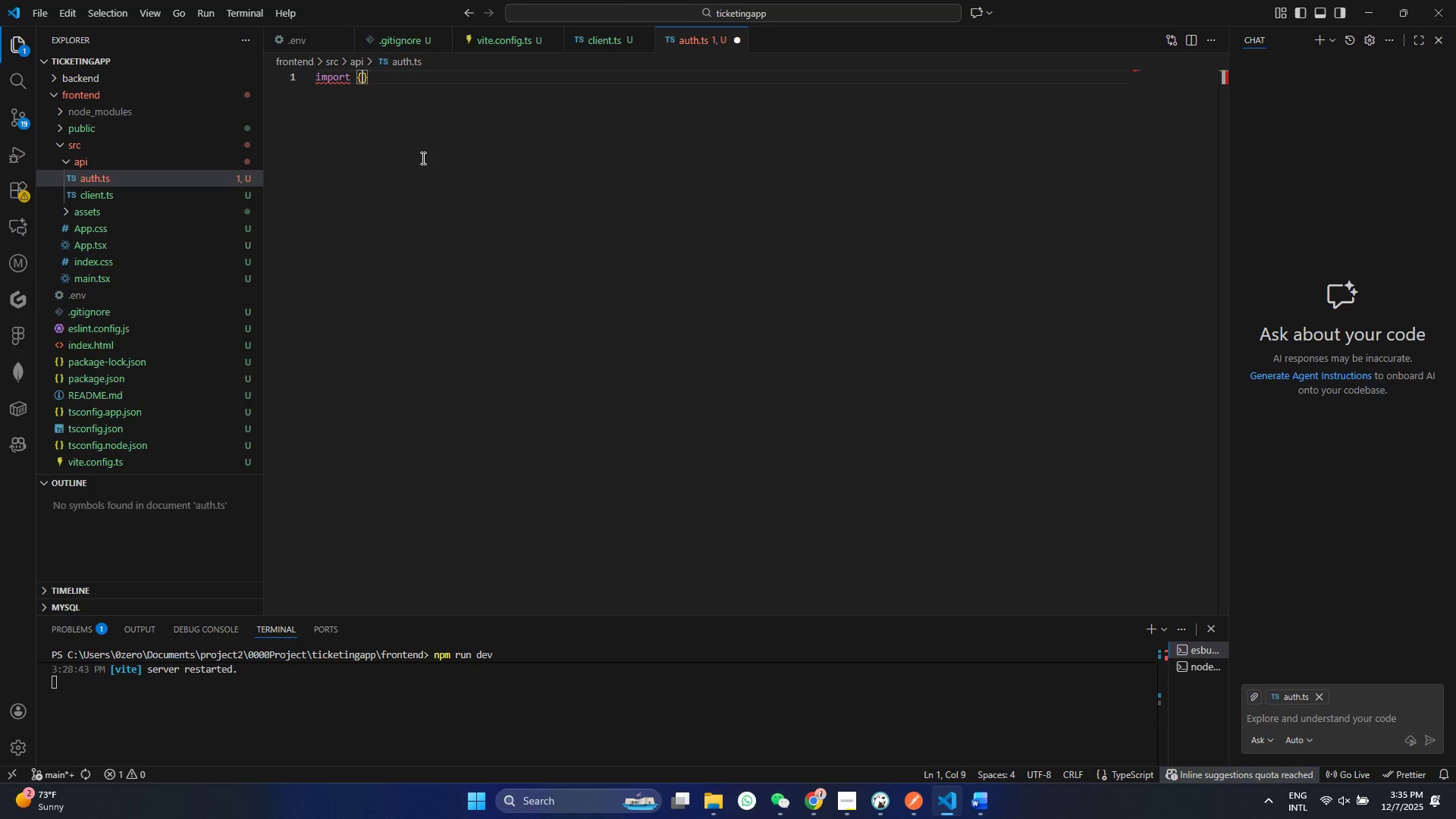 
key(Shift+BracketLeft)
 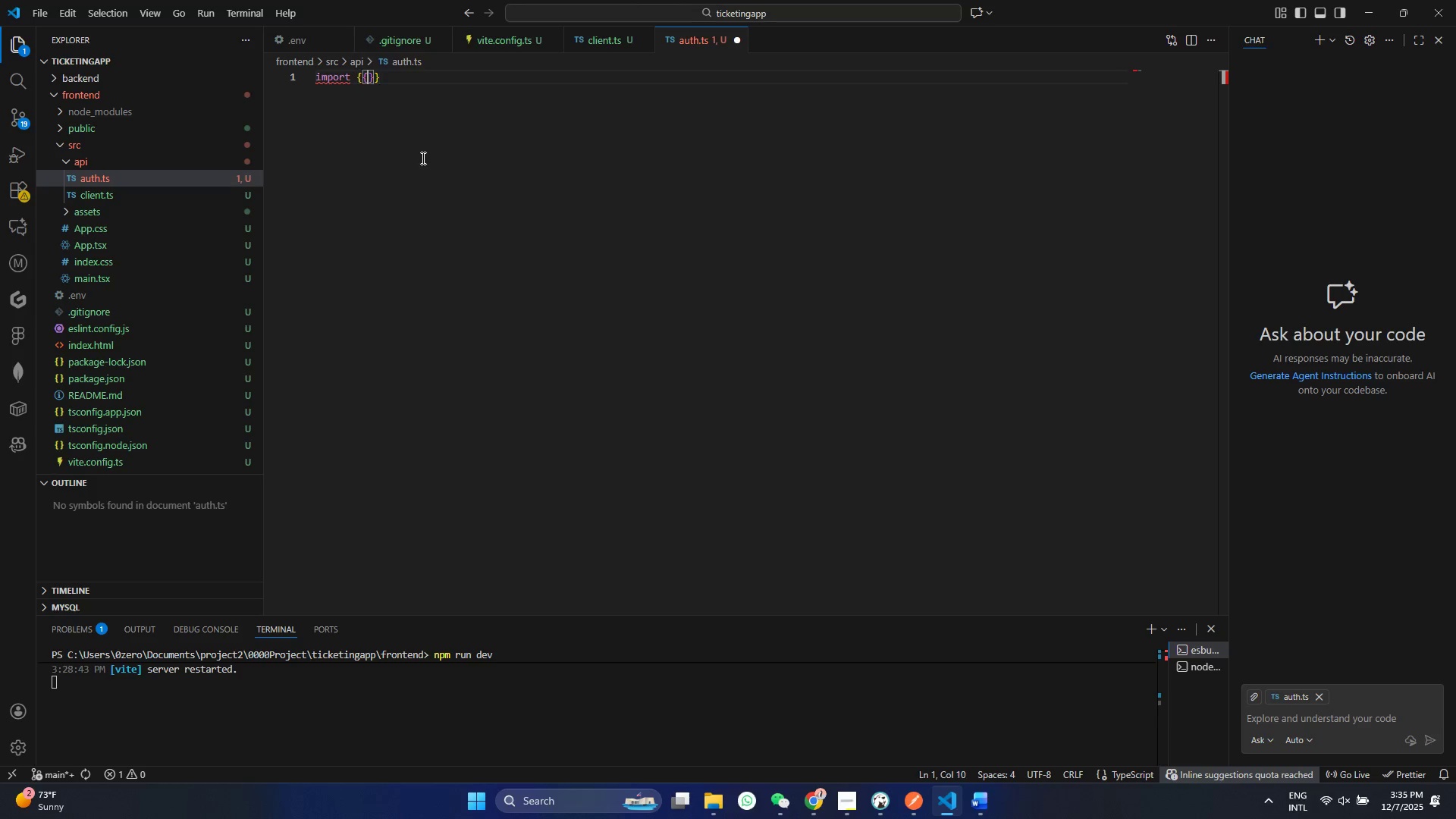 
key(A)
 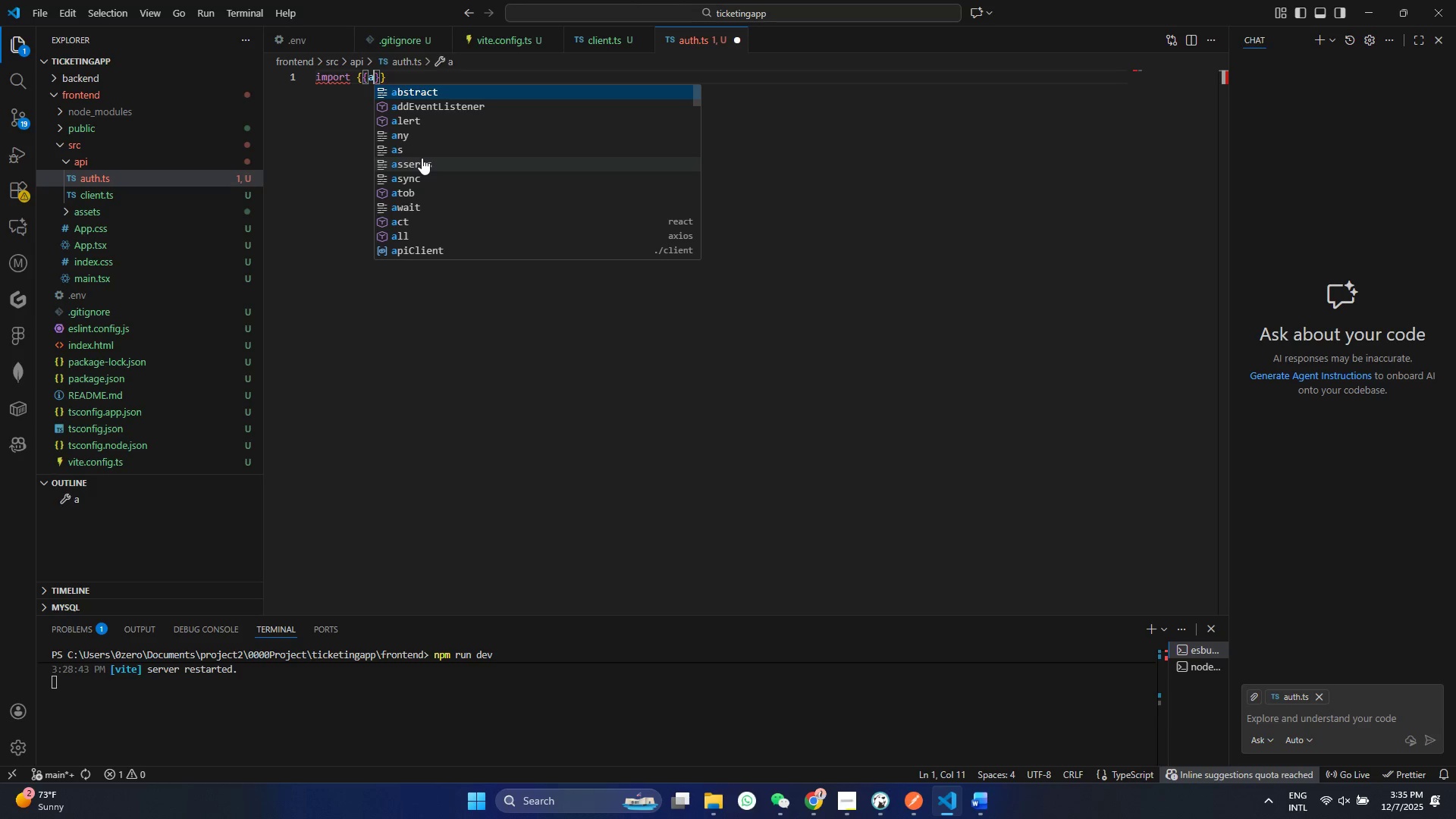 
key(Control+ControlLeft)
 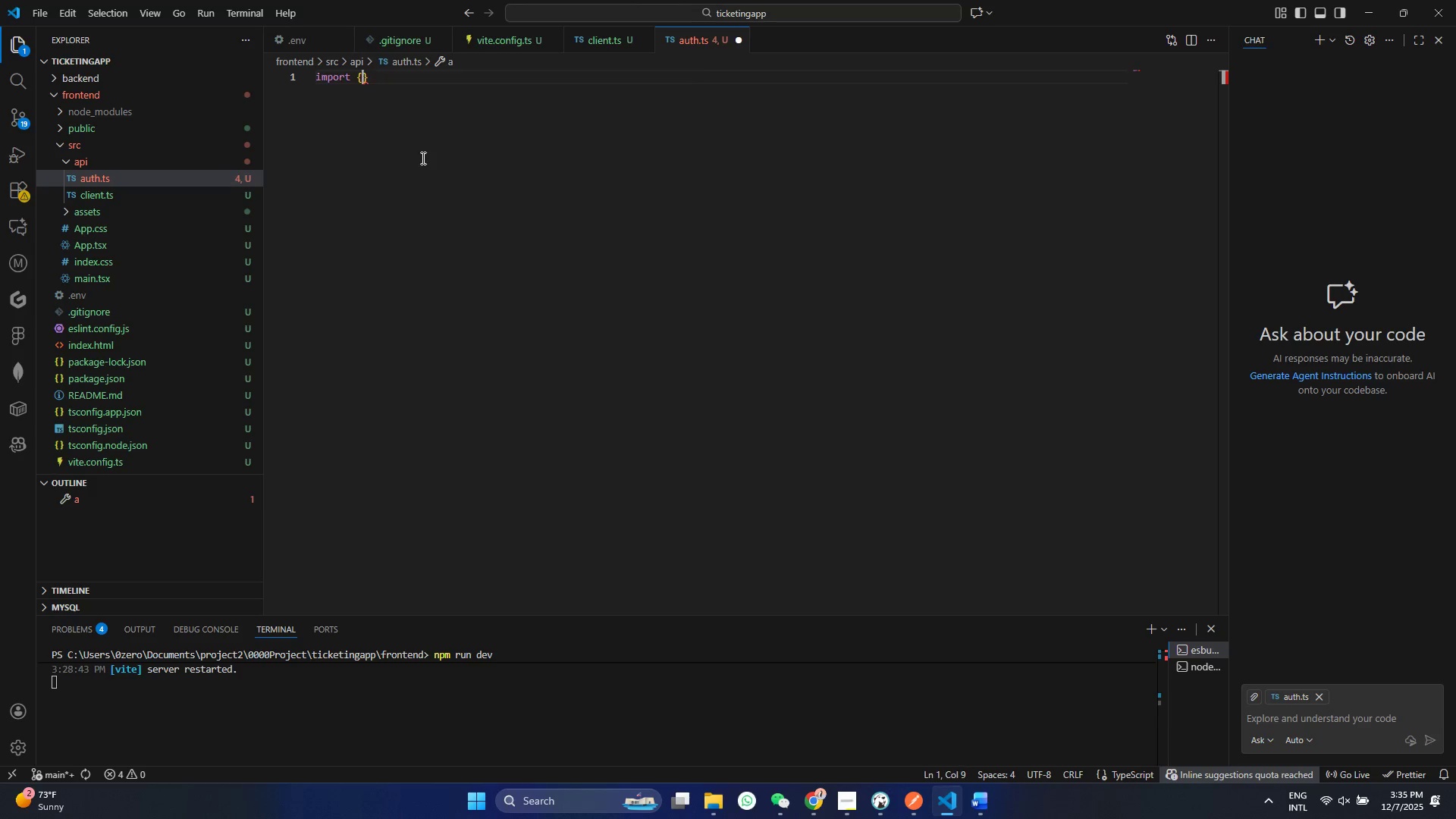 
key(Control+Z)
 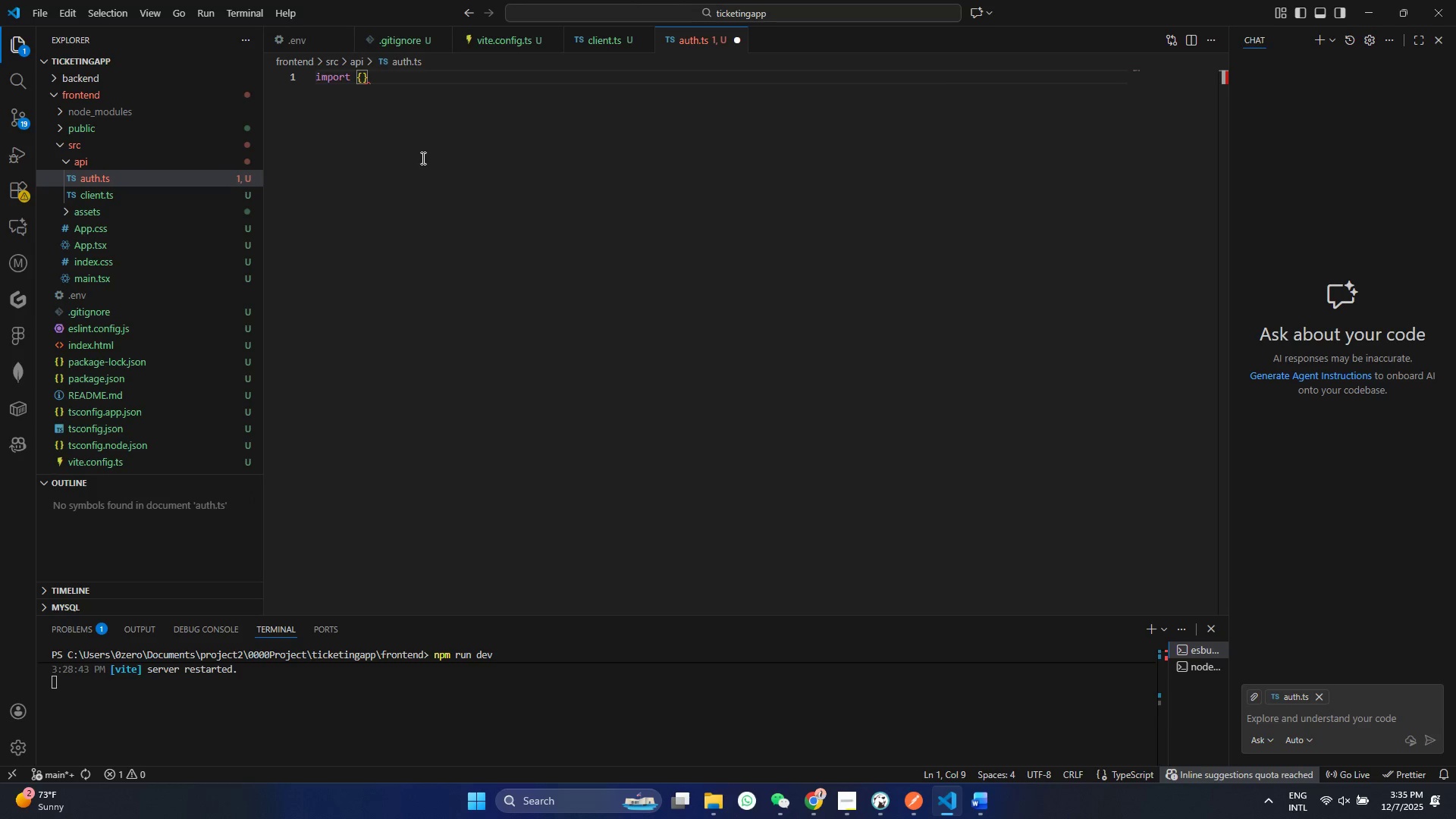 
type(ap)
 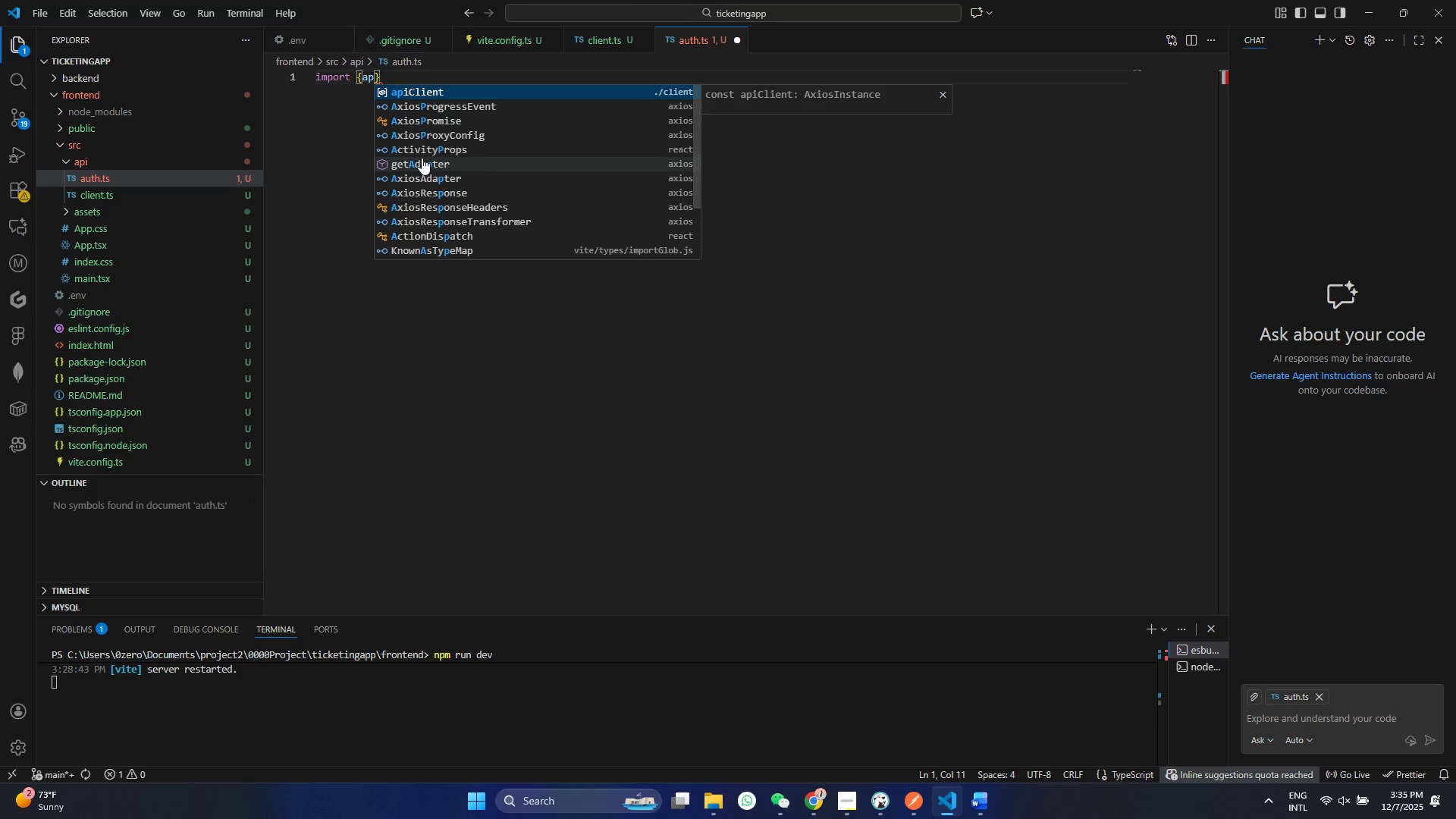 
key(Enter)
 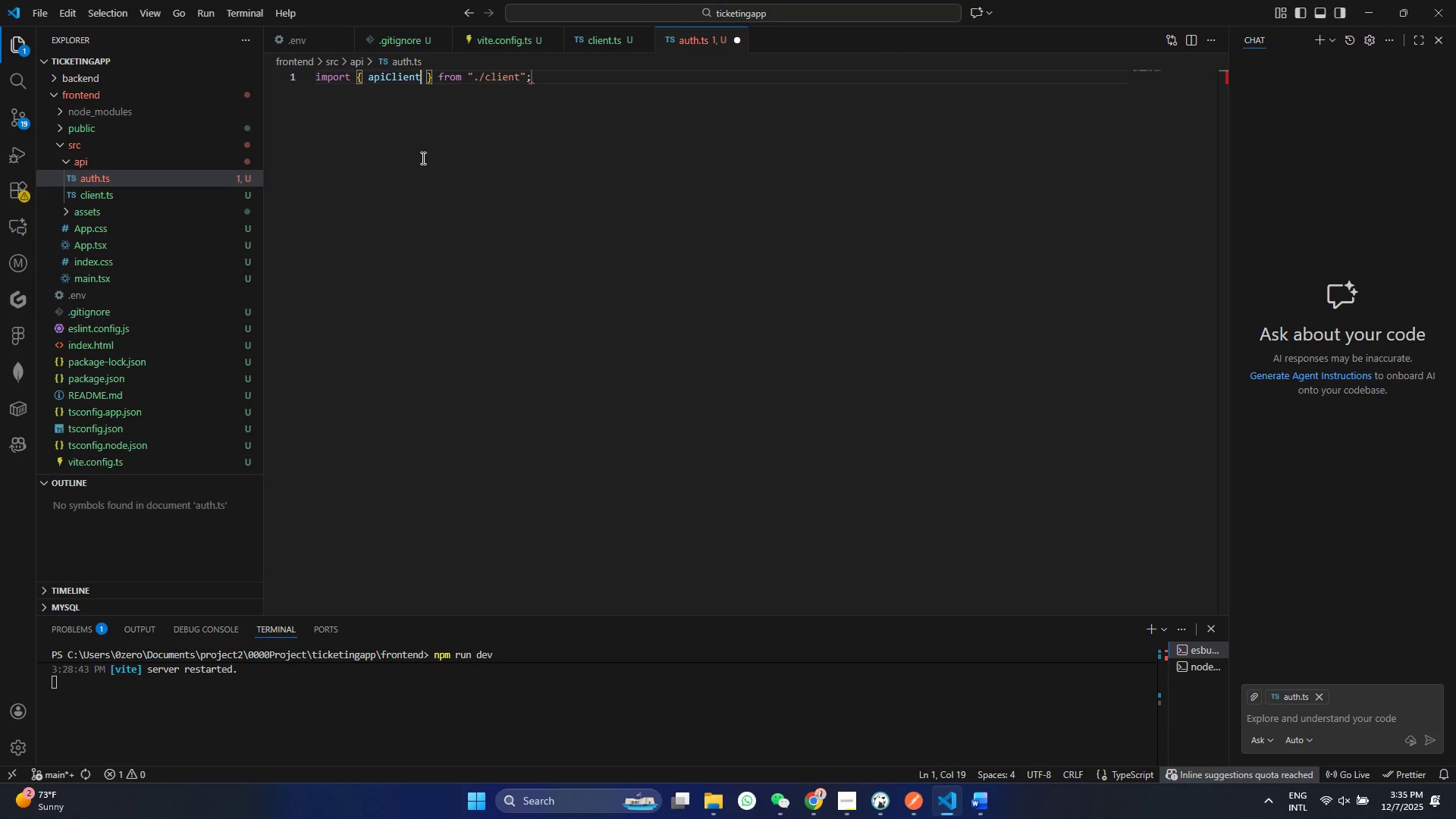 
key(Control+ControlLeft)
 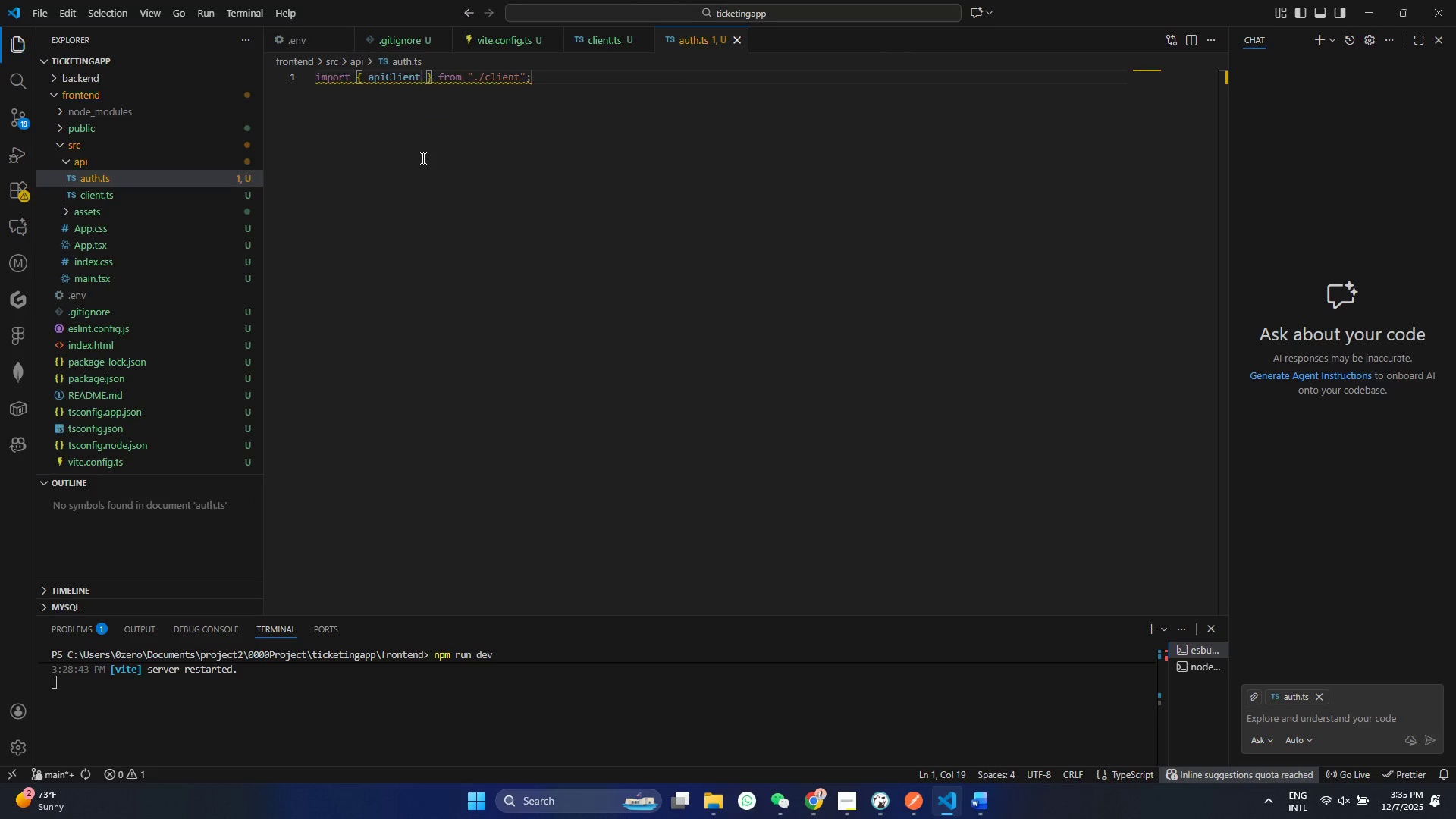 
key(Control+S)
 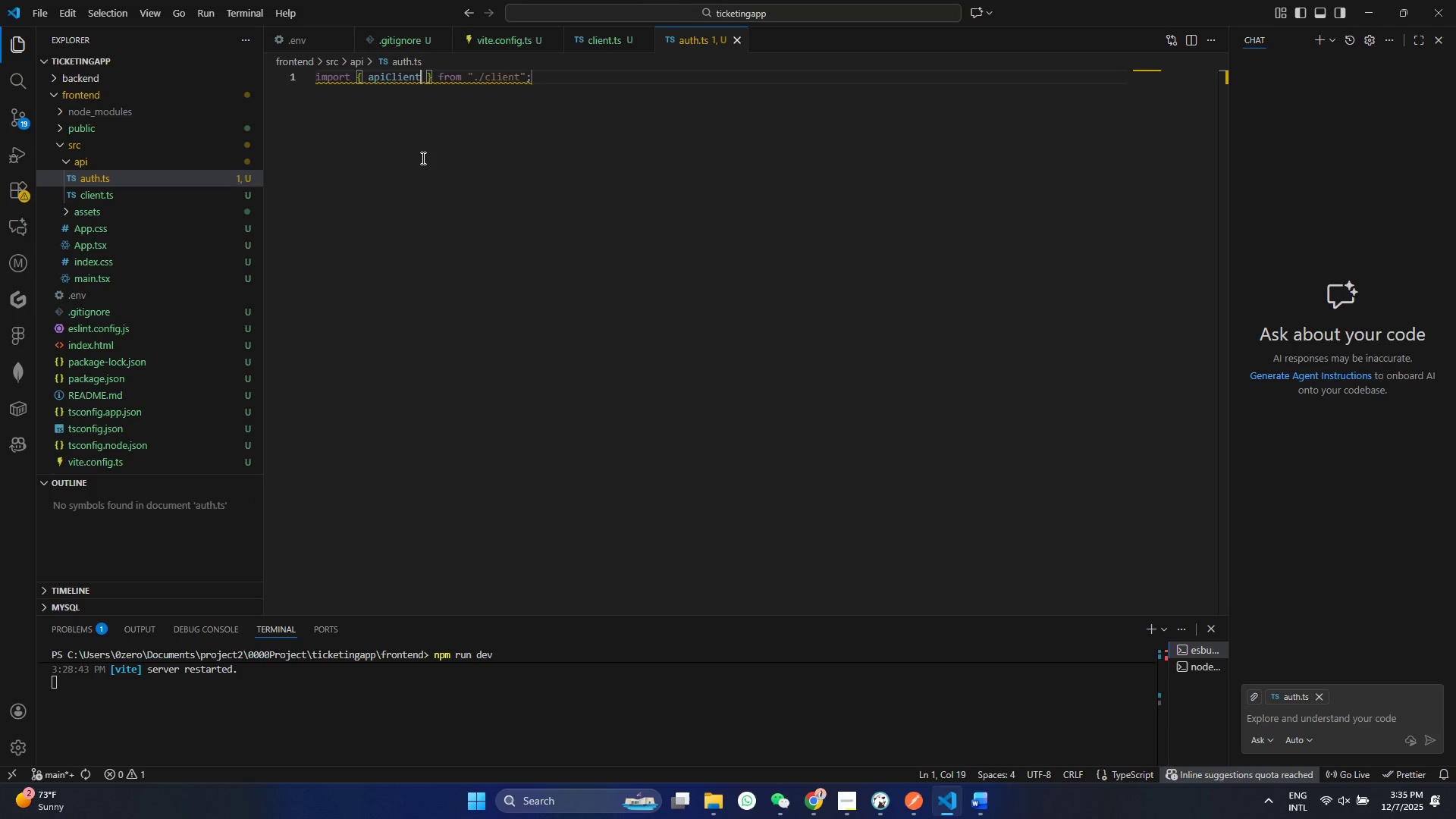 
key(Enter)
 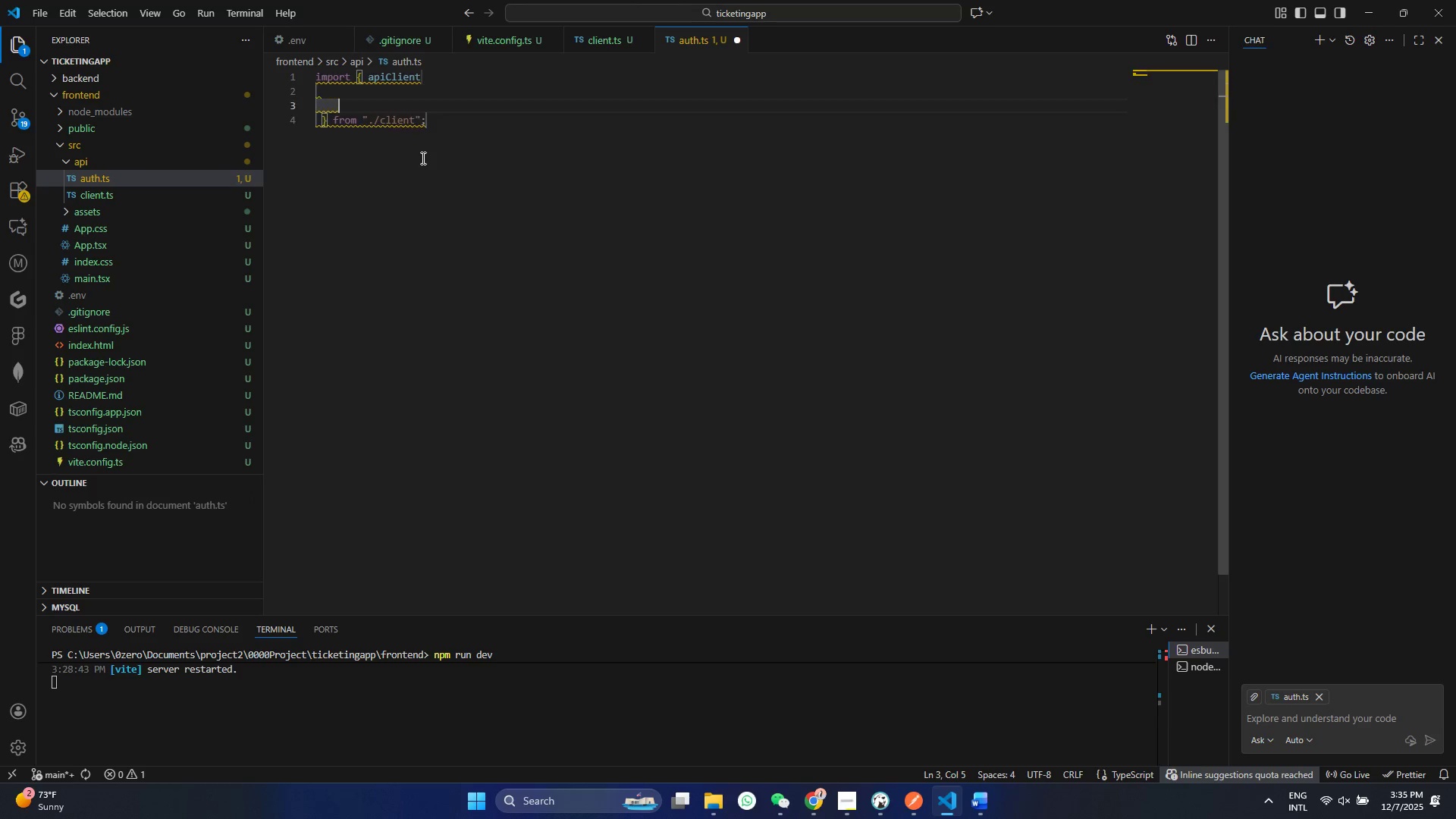 
key(Enter)
 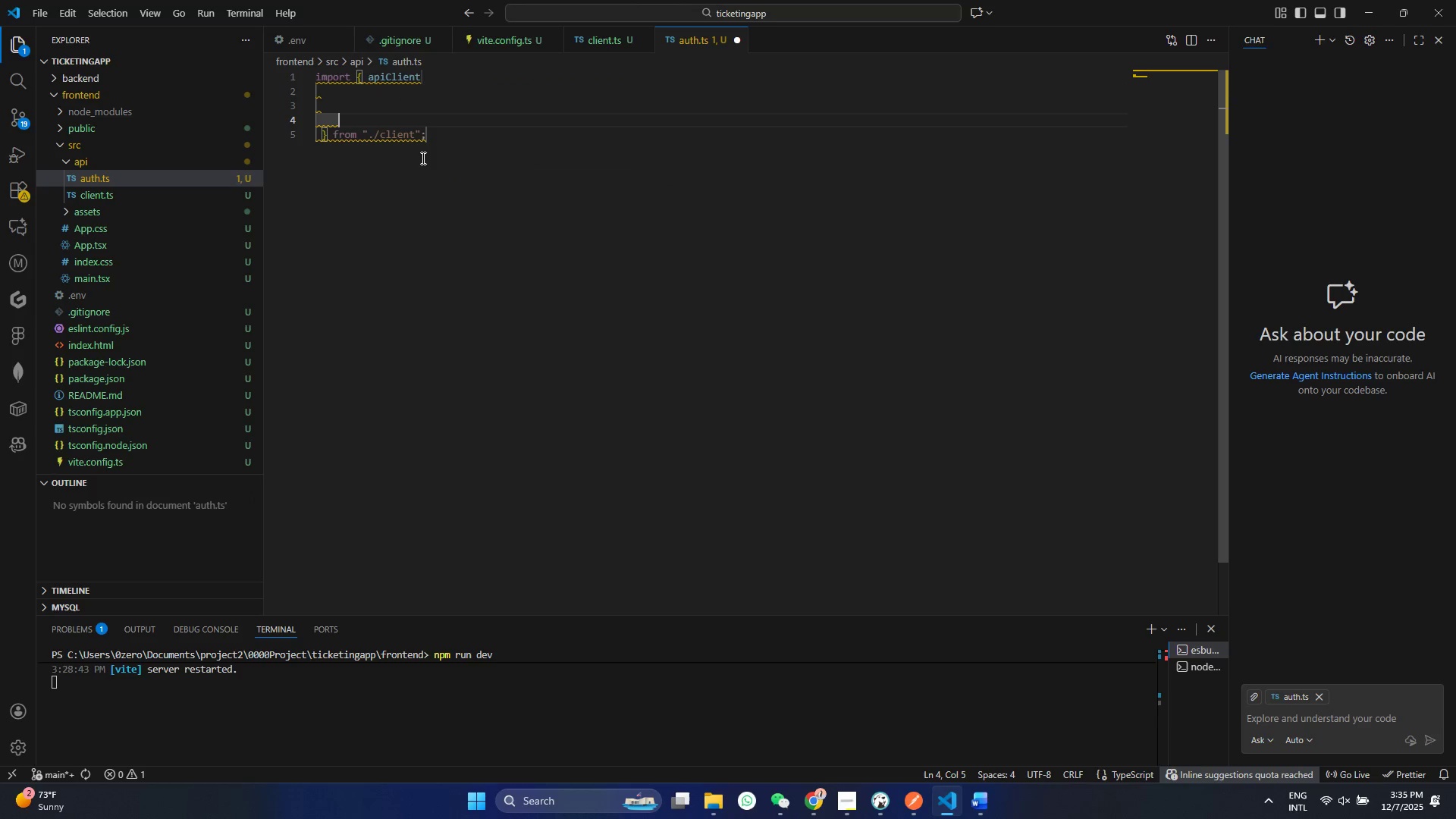 
key(Enter)
 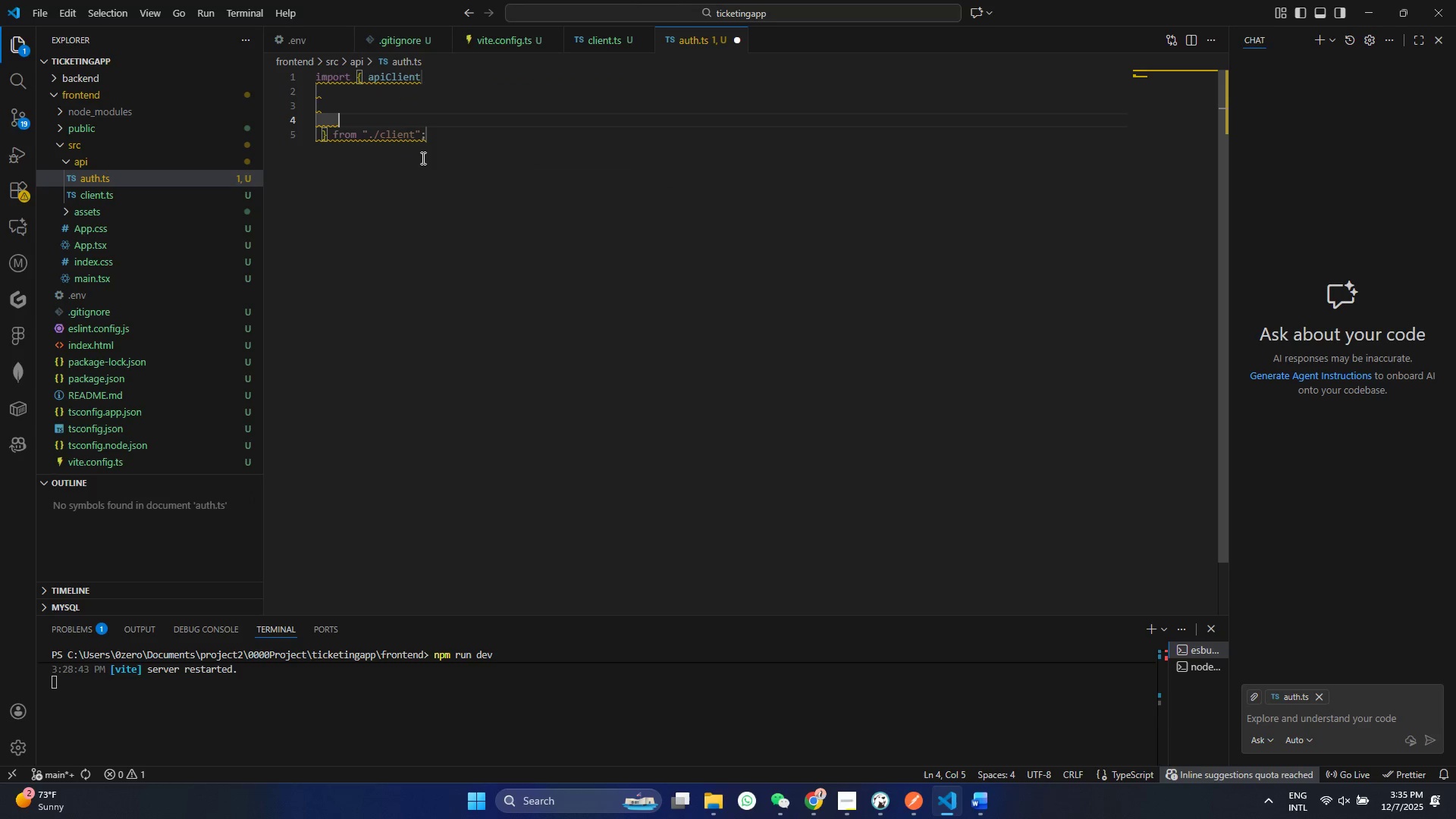 
key(Control+ControlLeft)
 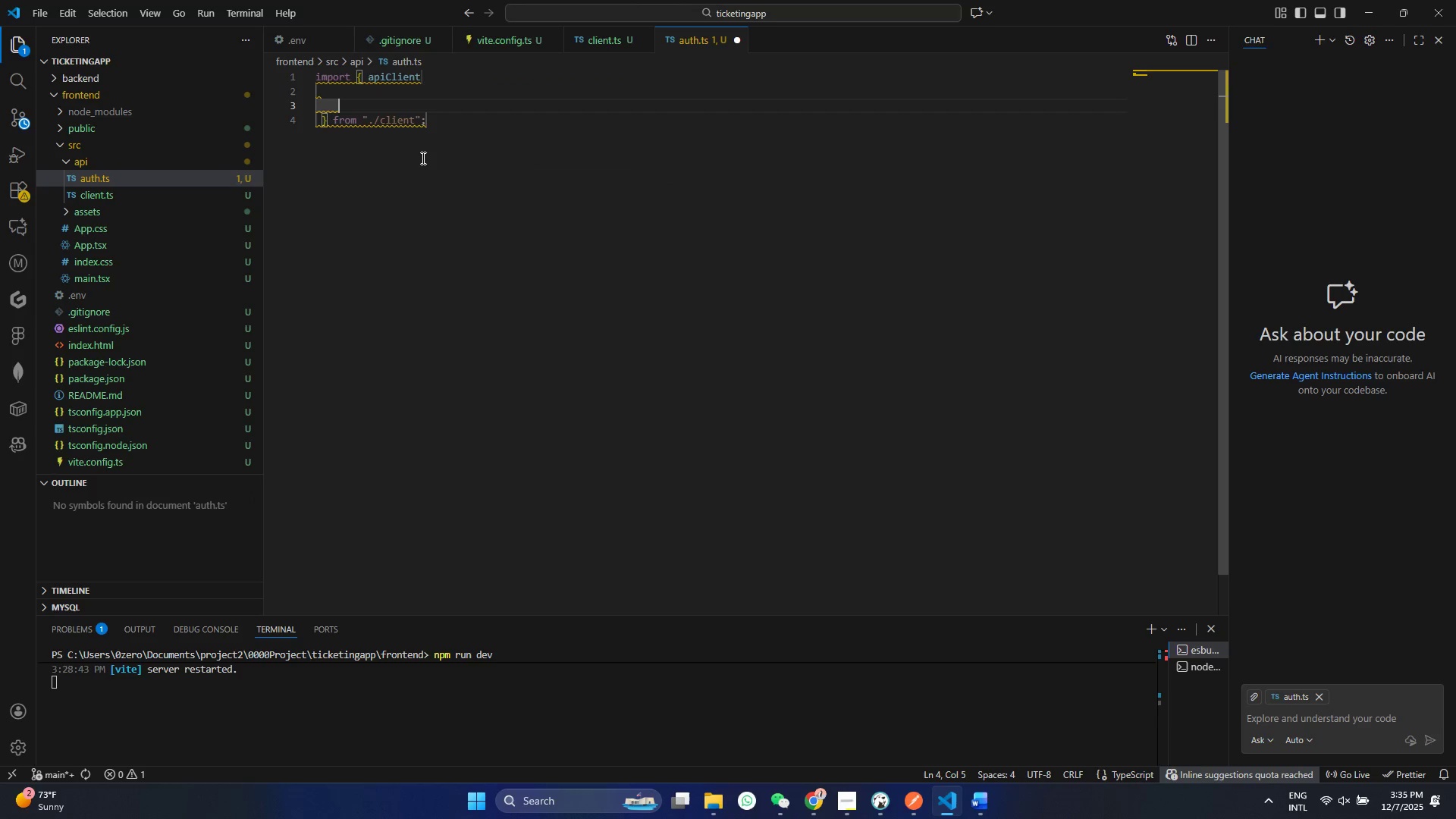 
key(Control+Z)
 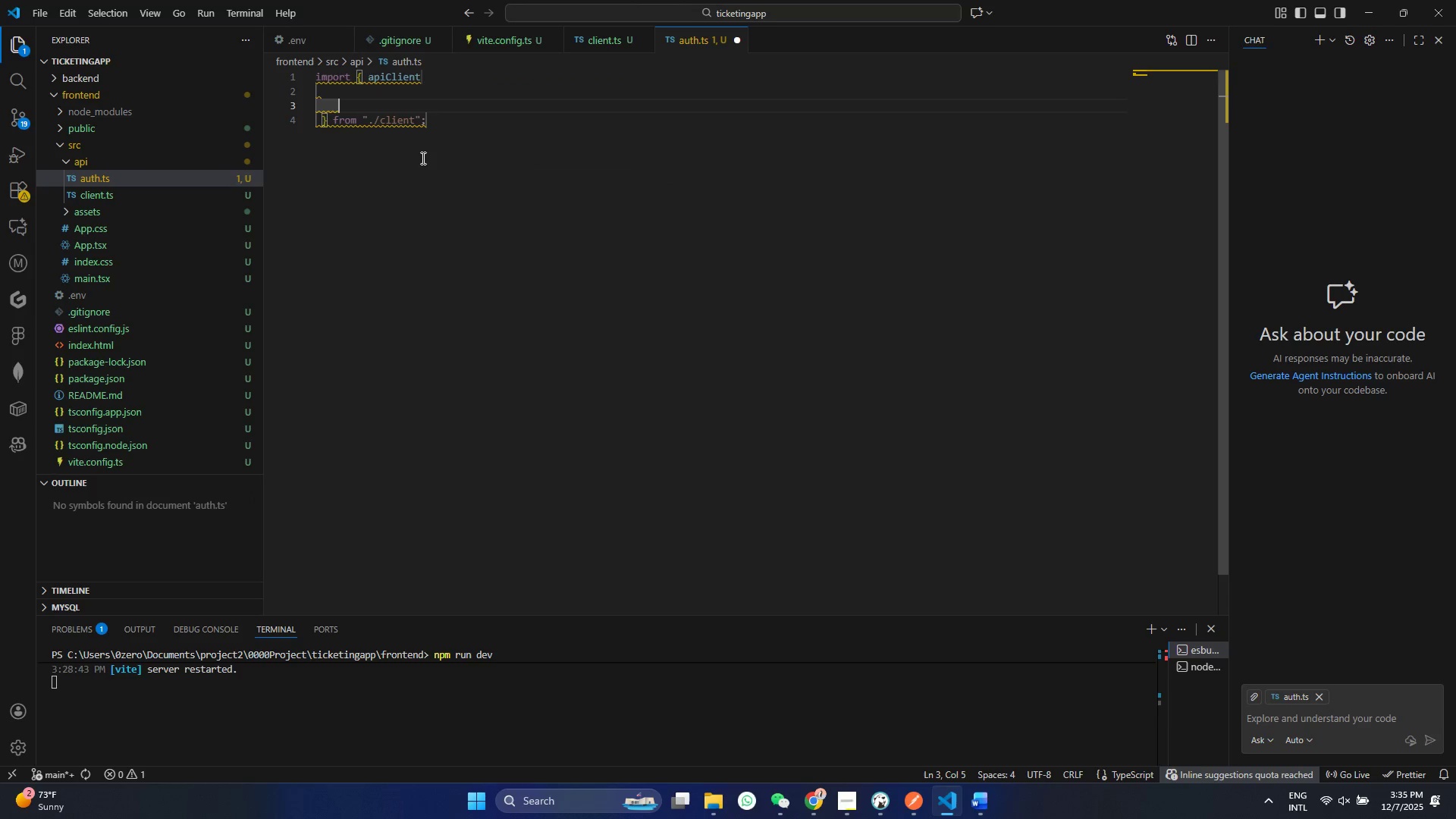 
key(Control+ControlLeft)
 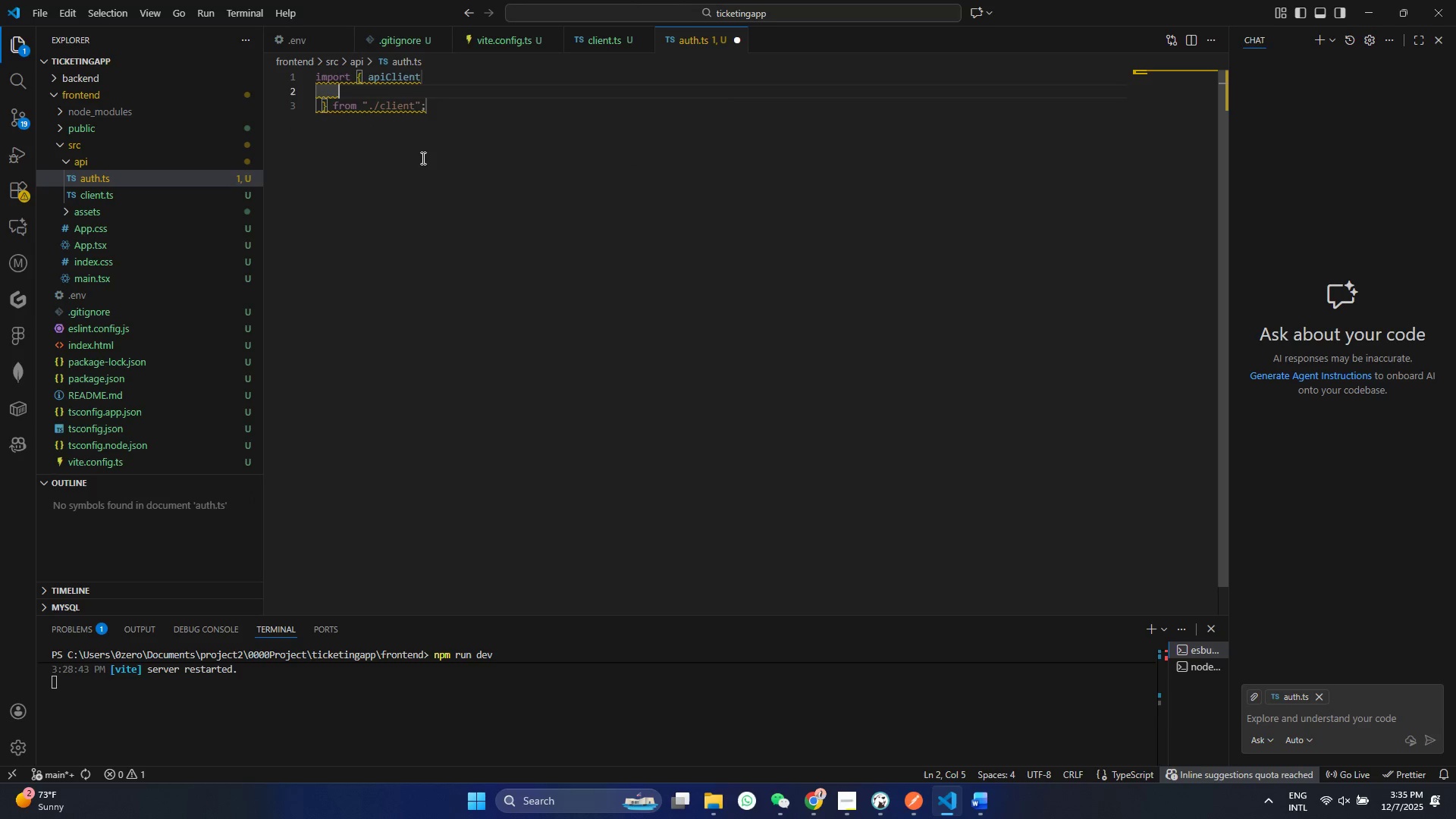 
key(Control+Z)
 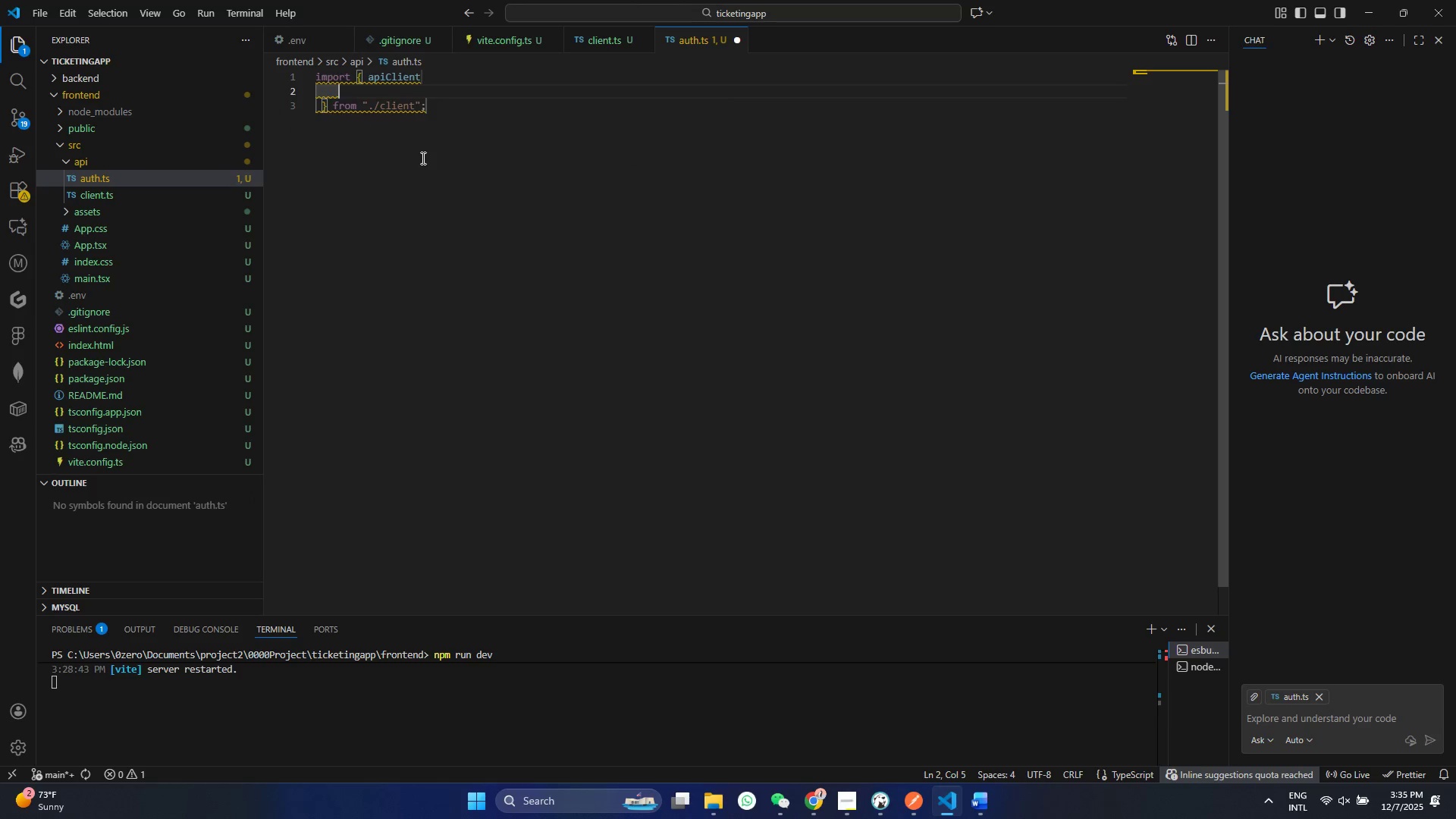 
key(Control+ControlLeft)
 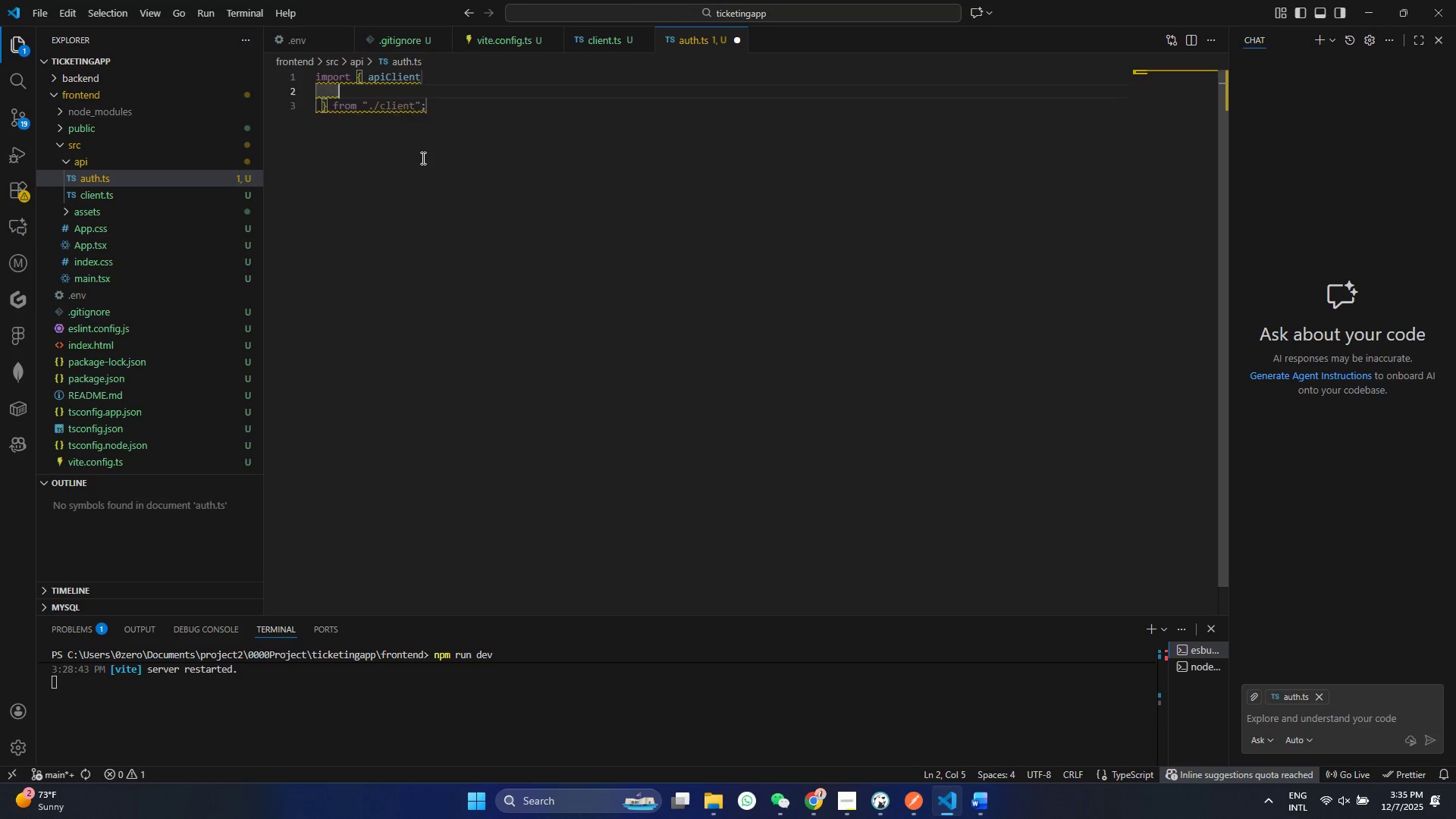 
key(Control+Z)
 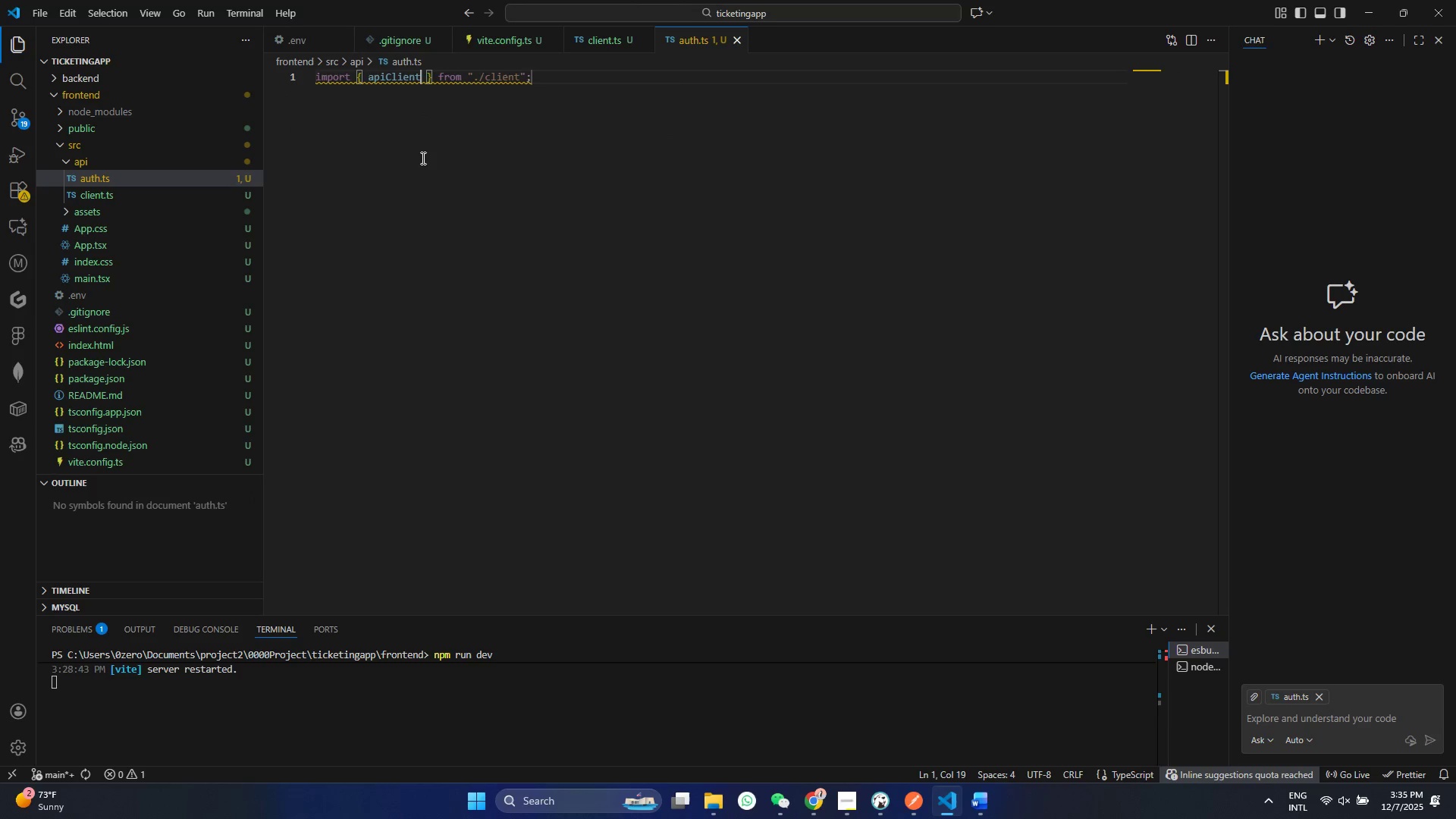 
key(Control+ArrowRight)
 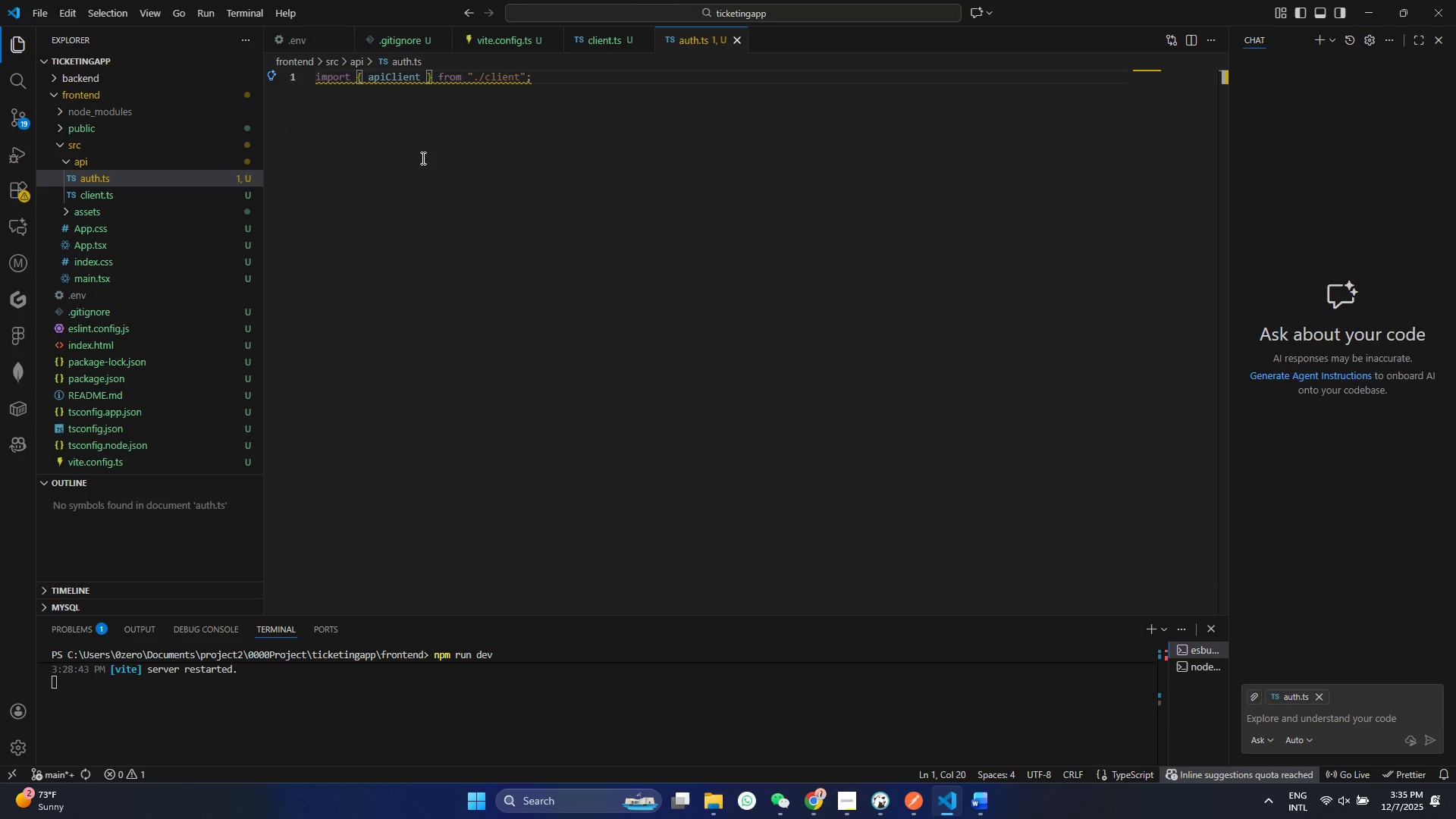 
key(End)
 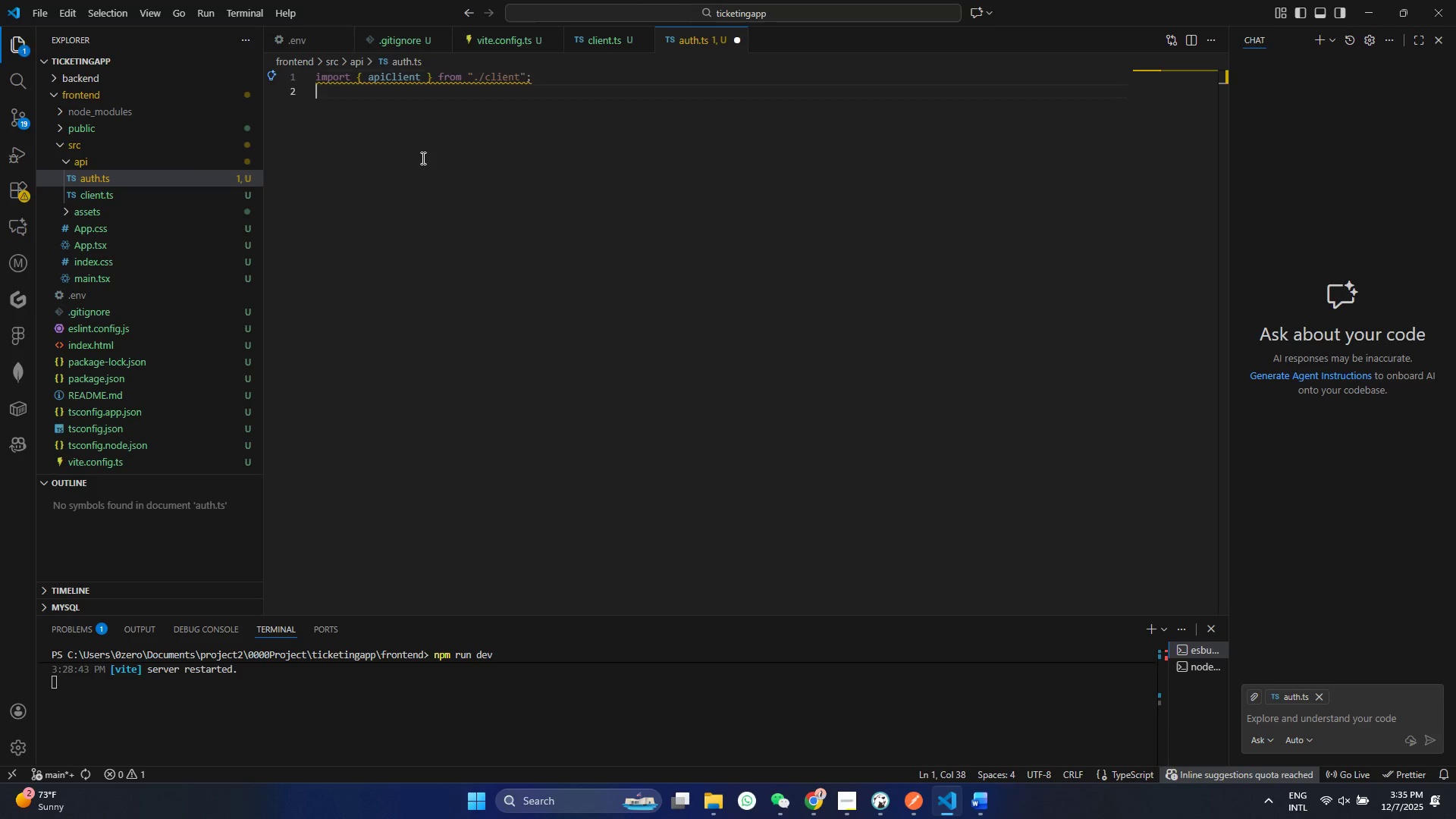 
key(Enter)
 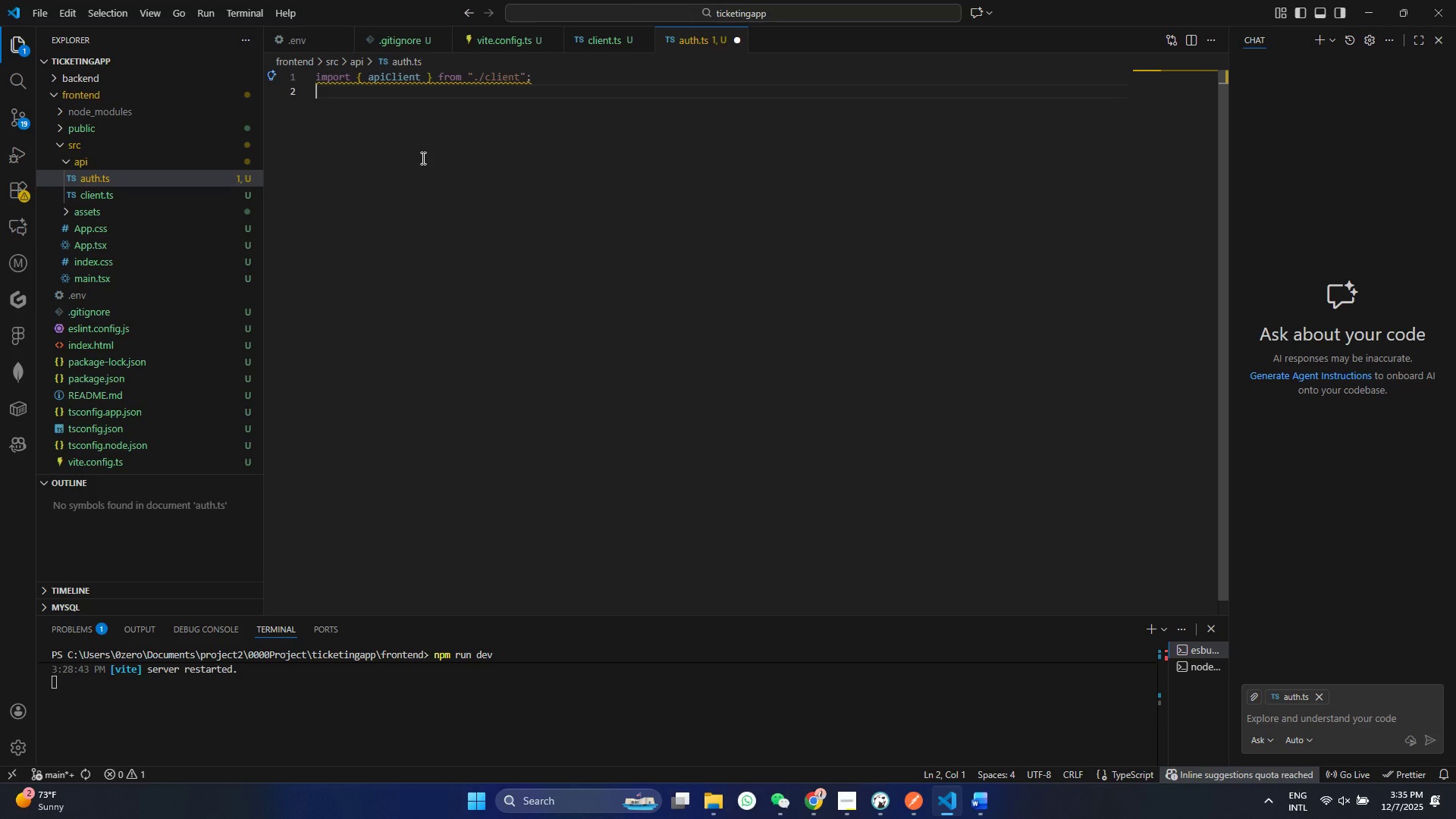 
key(S)
 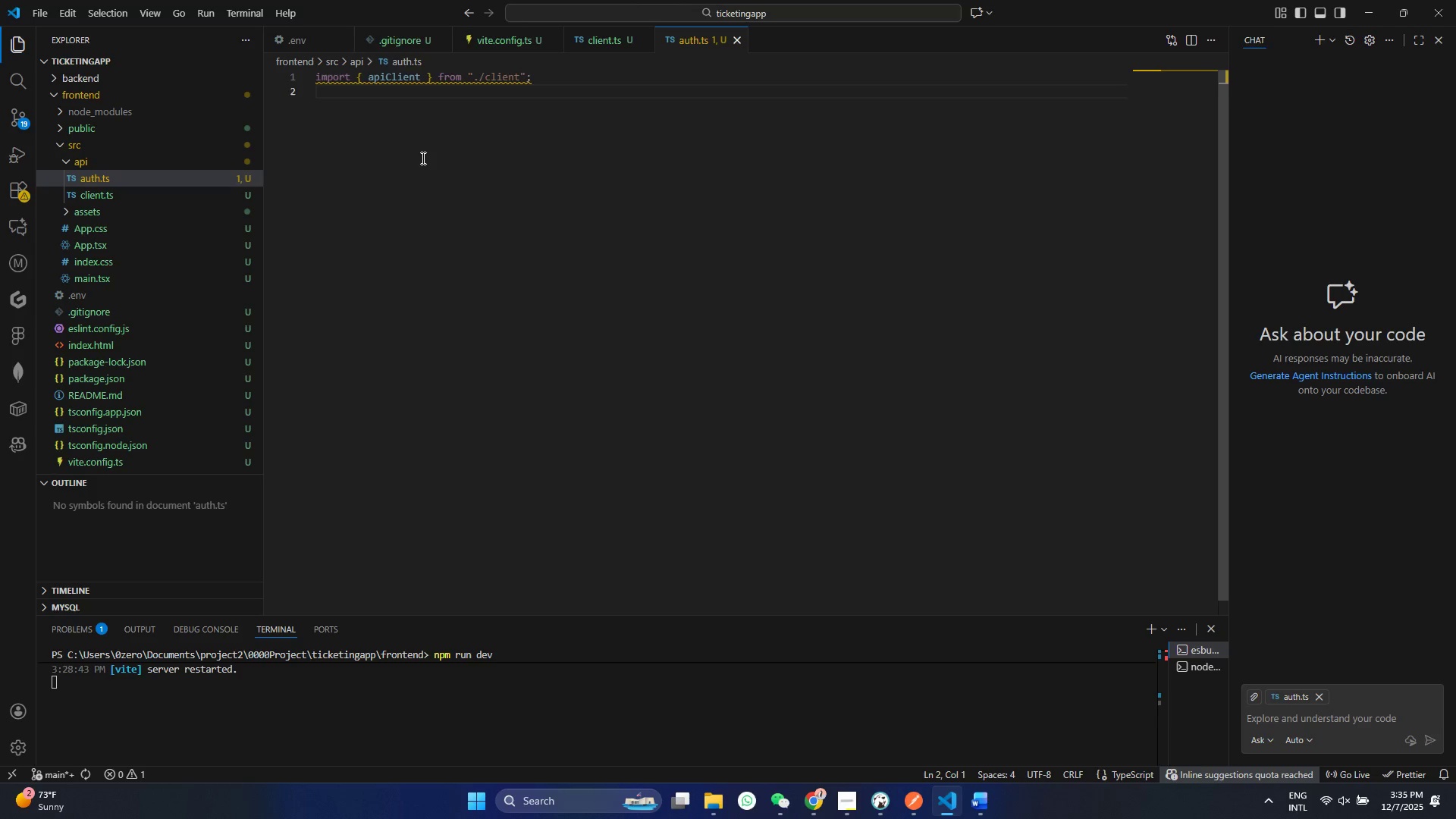 
key(Control+S)
 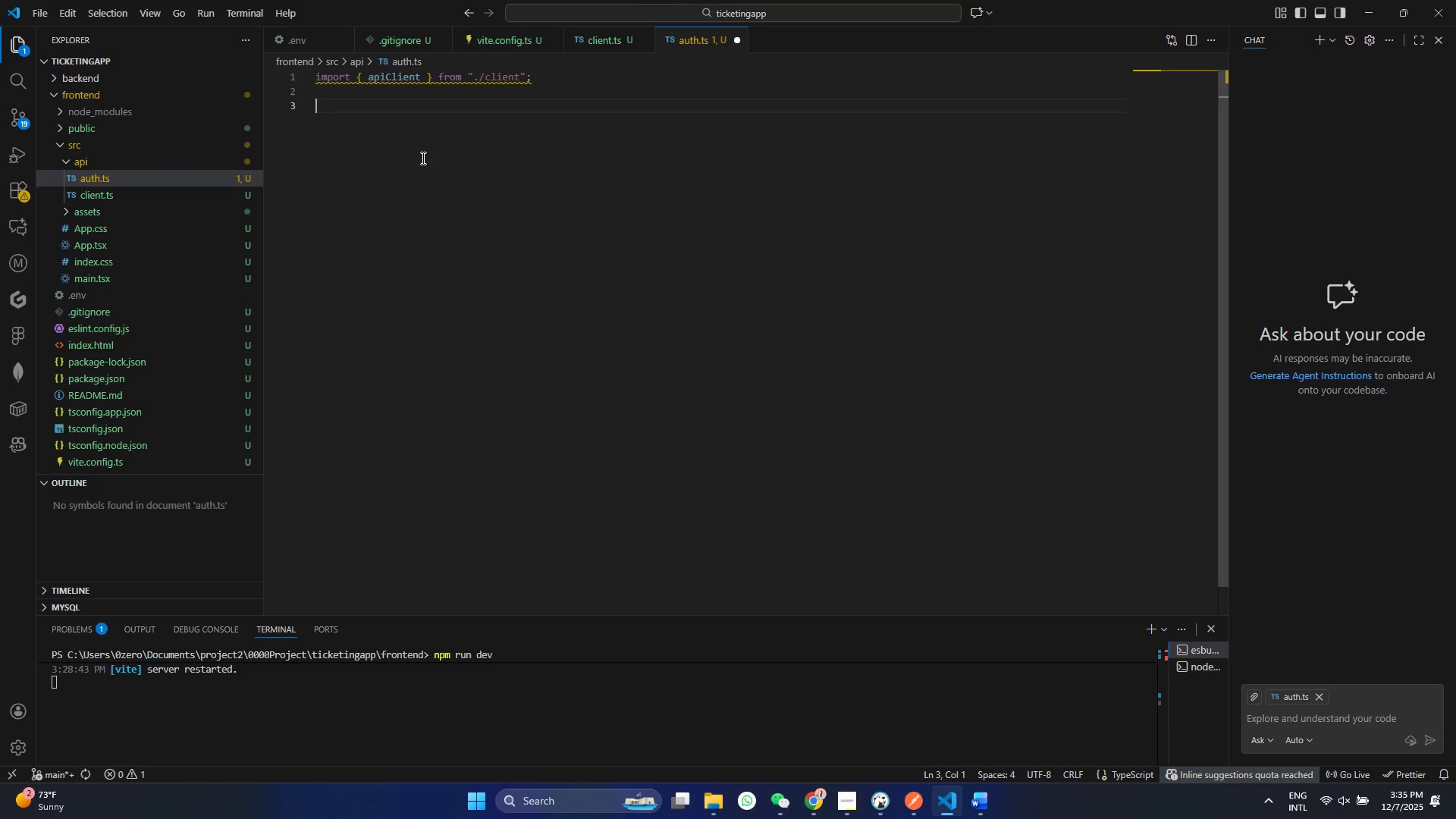 
key(Enter)
 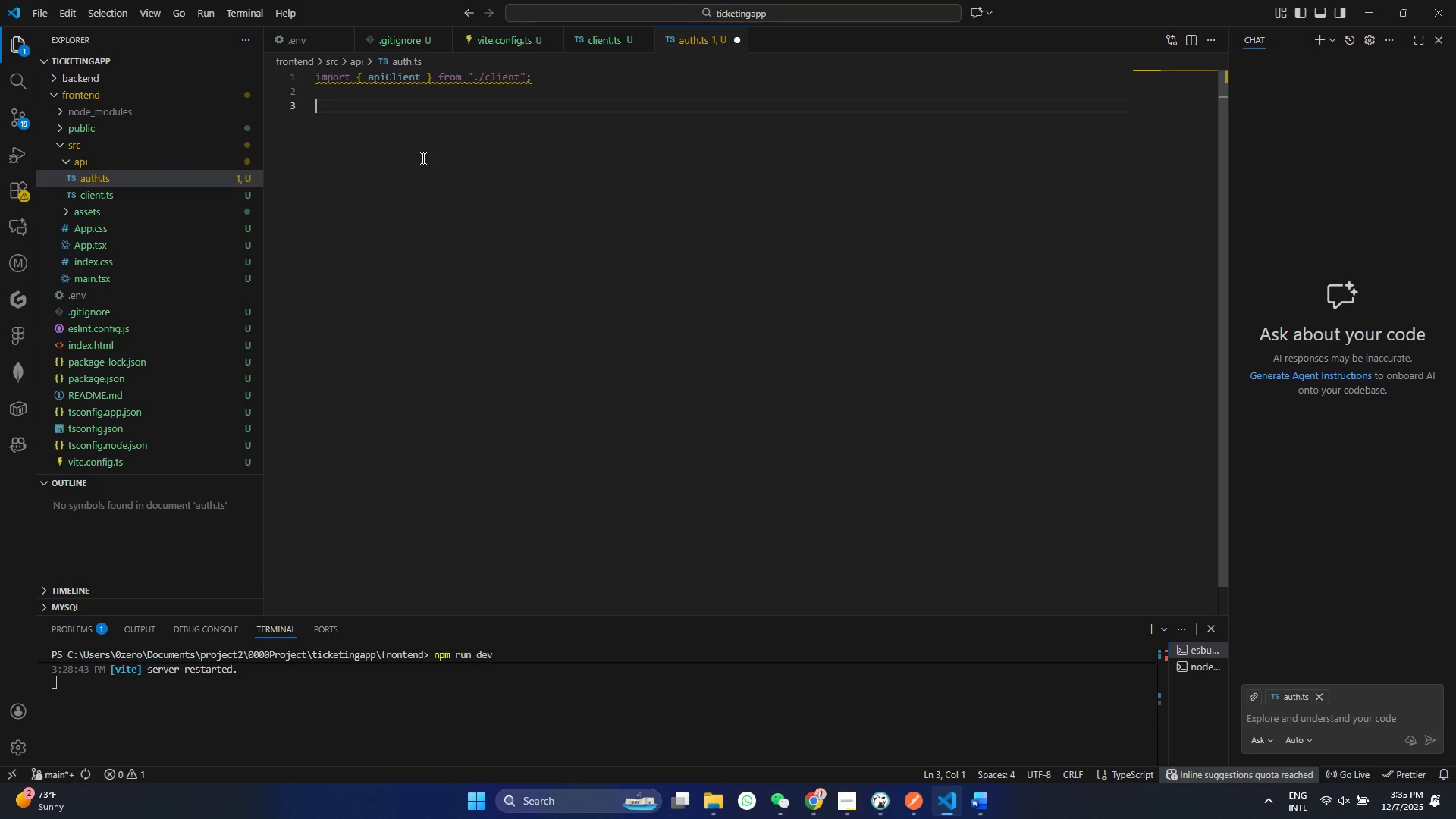 
key(Enter)
 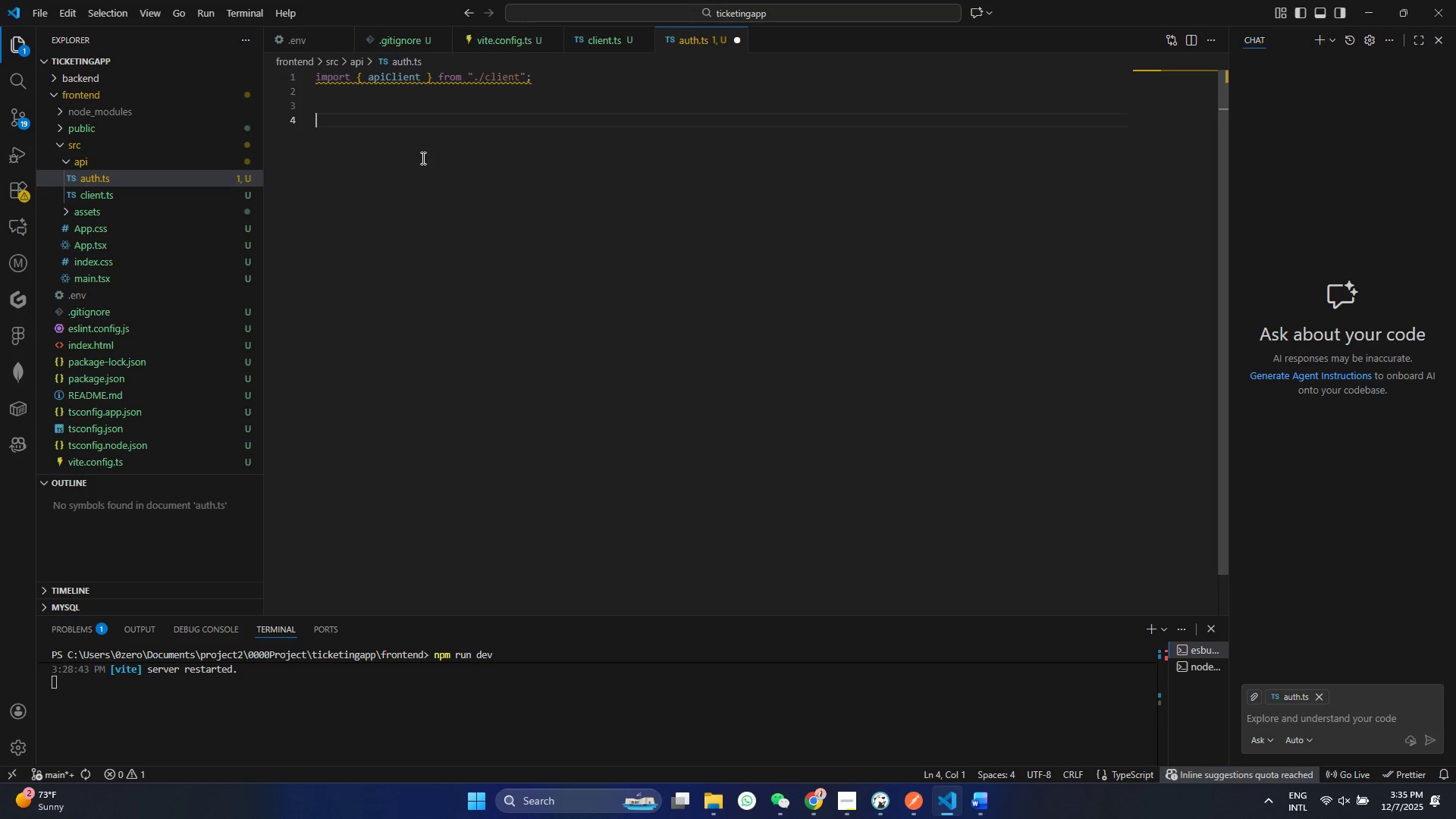 
type(ex)
 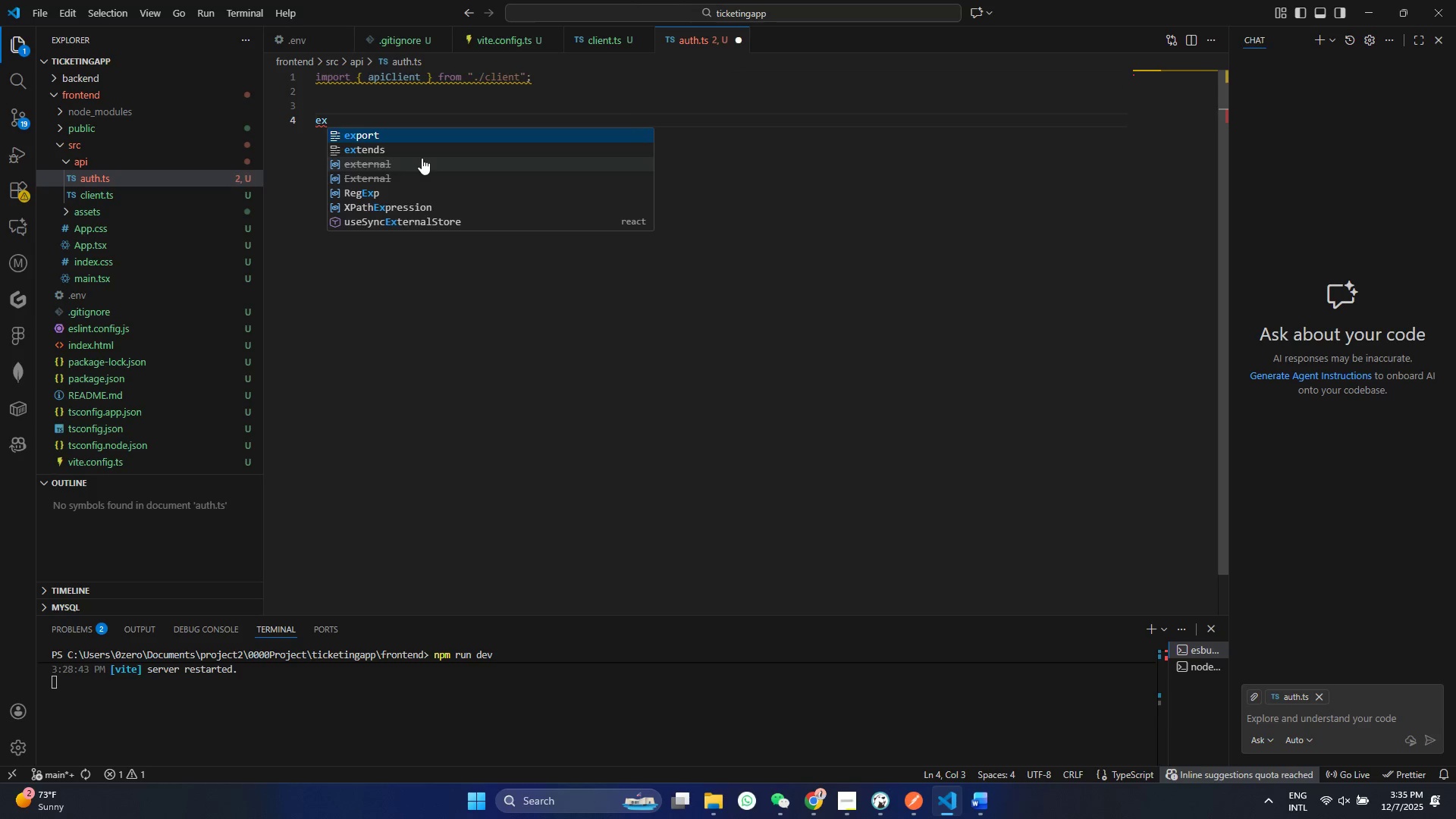 
key(Enter)
 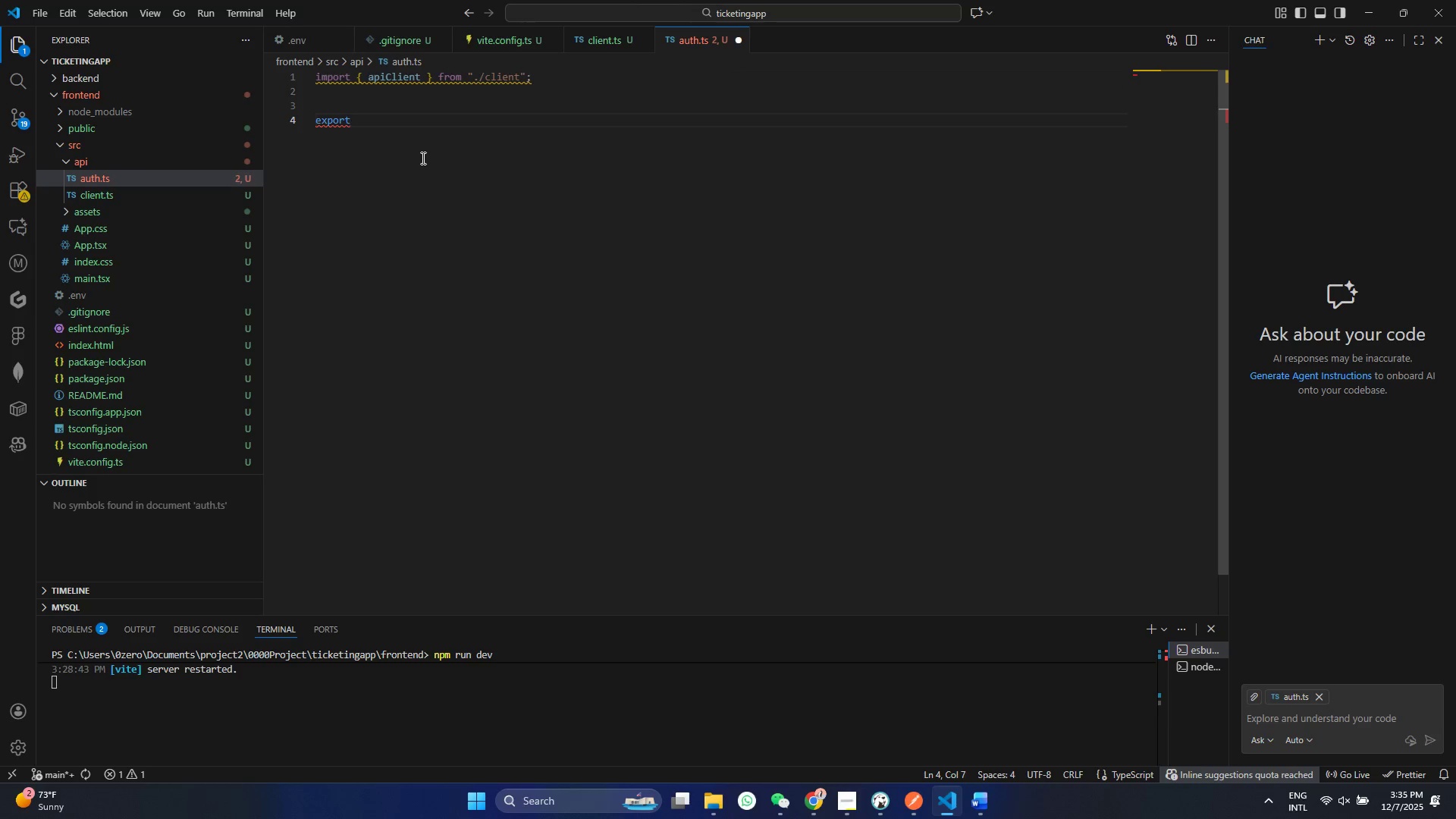 
type( inte)
 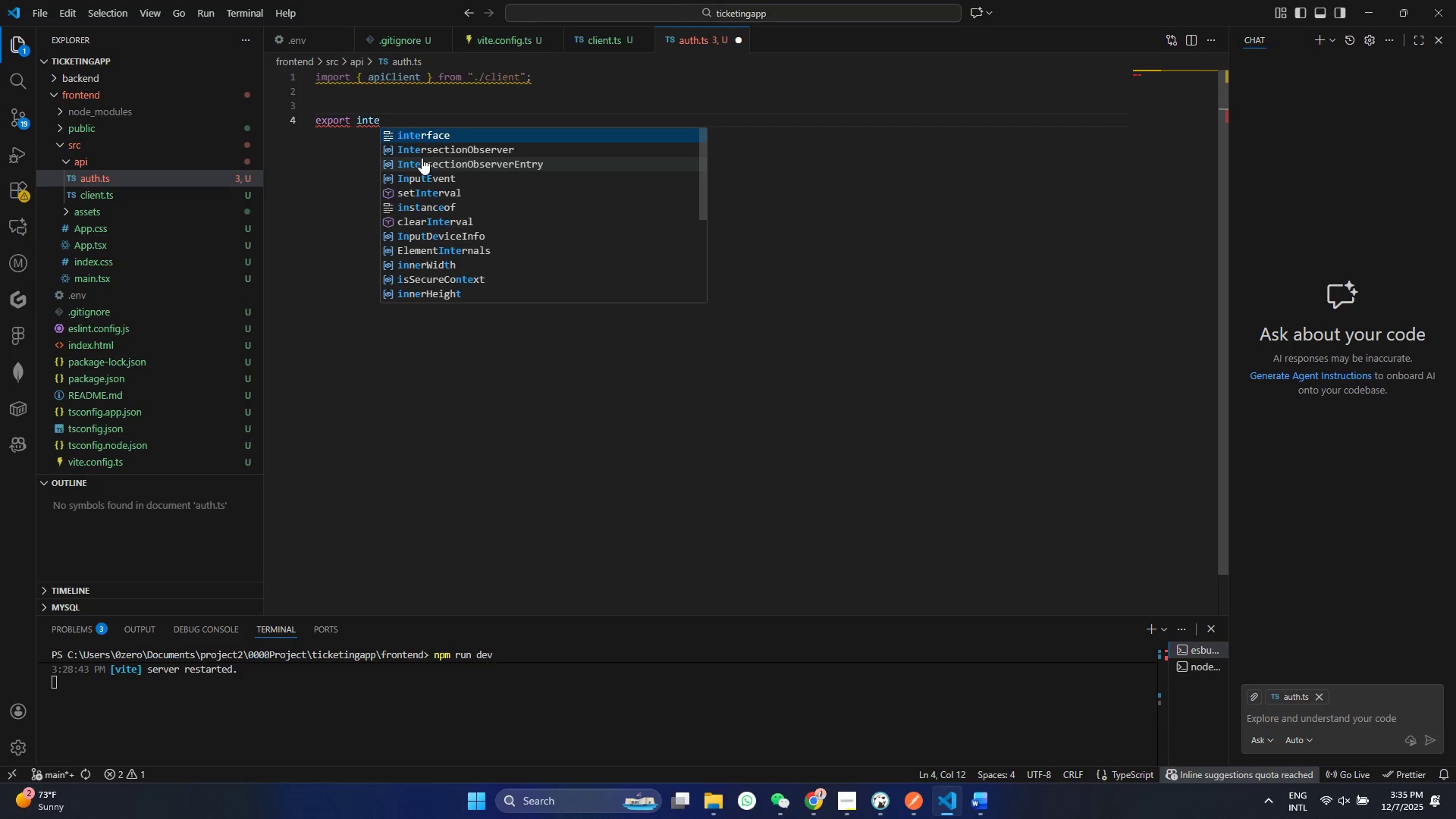 
key(Enter)
 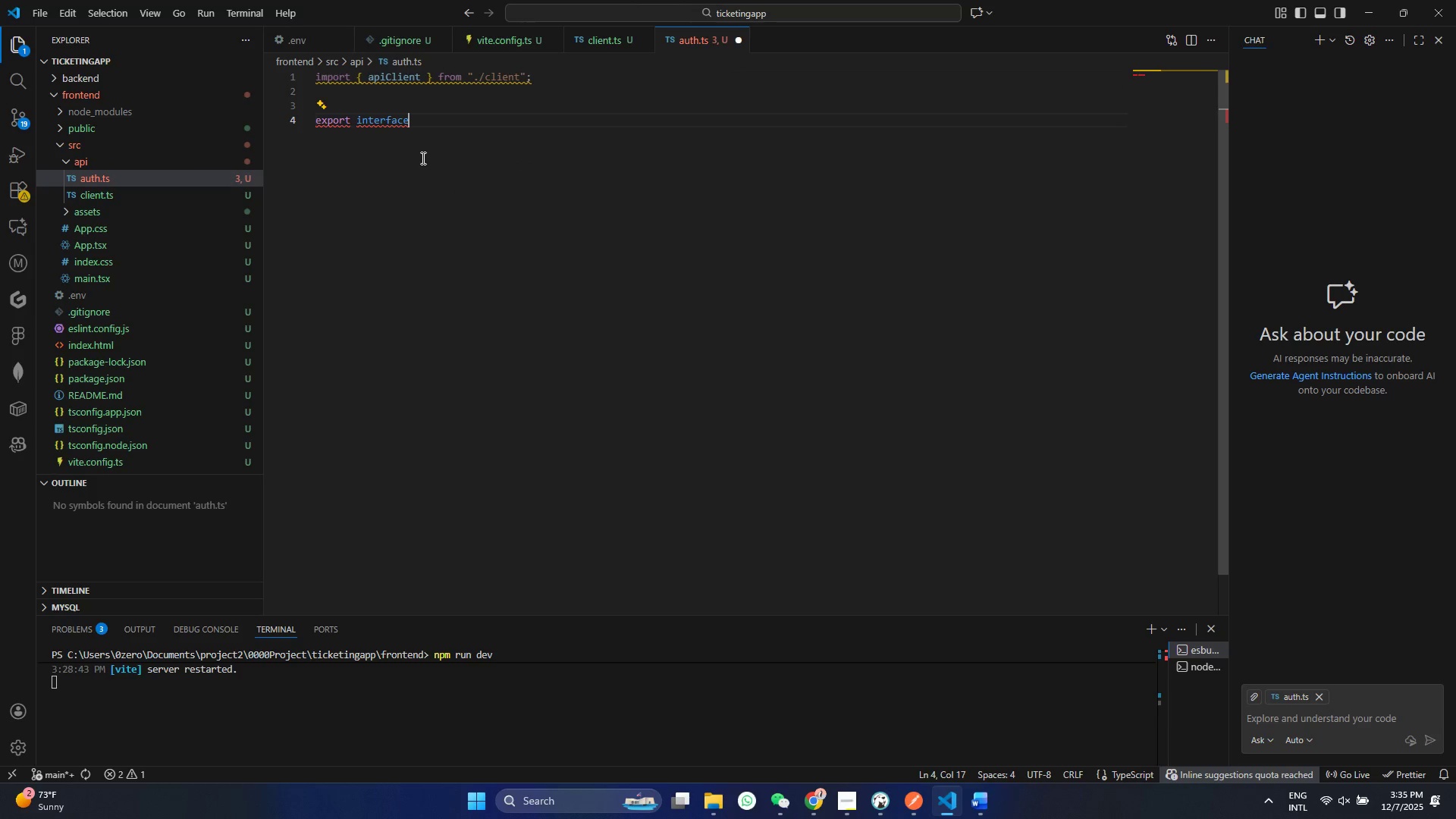 
type( loginDto{)
 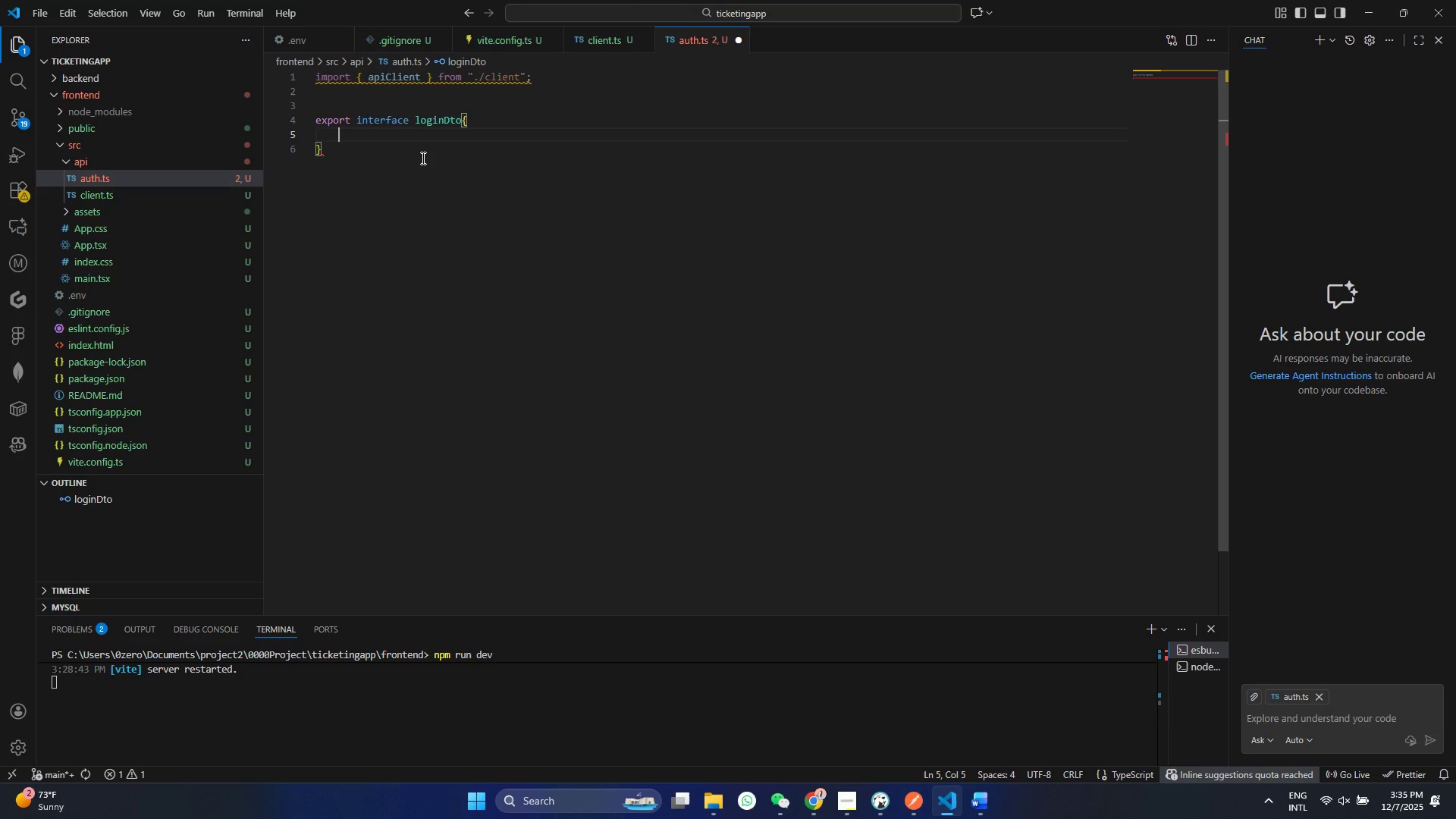 
 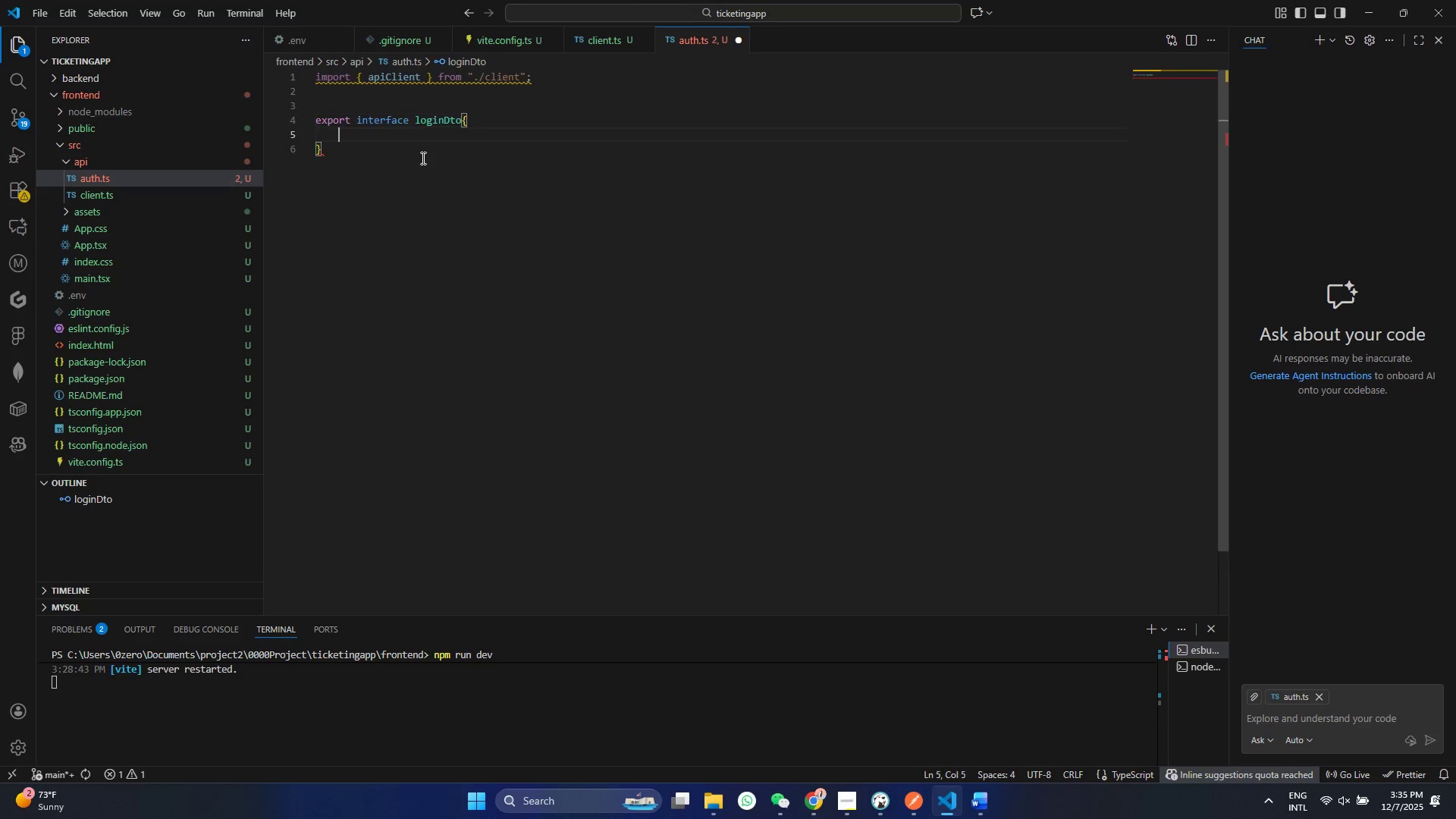 
key(Shift+Enter)
 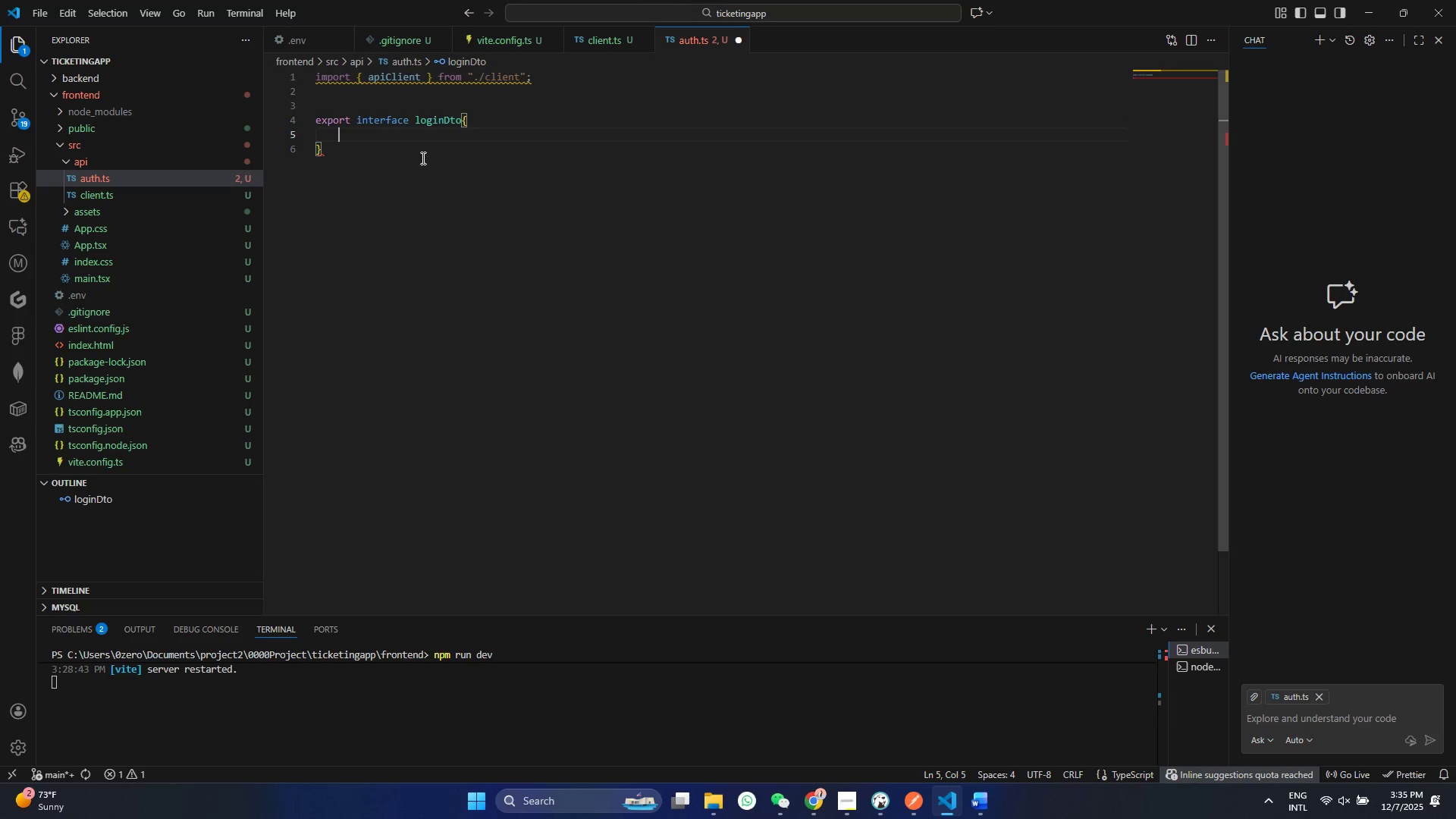 
hold_key(key=ControlLeft, duration=0.55)
 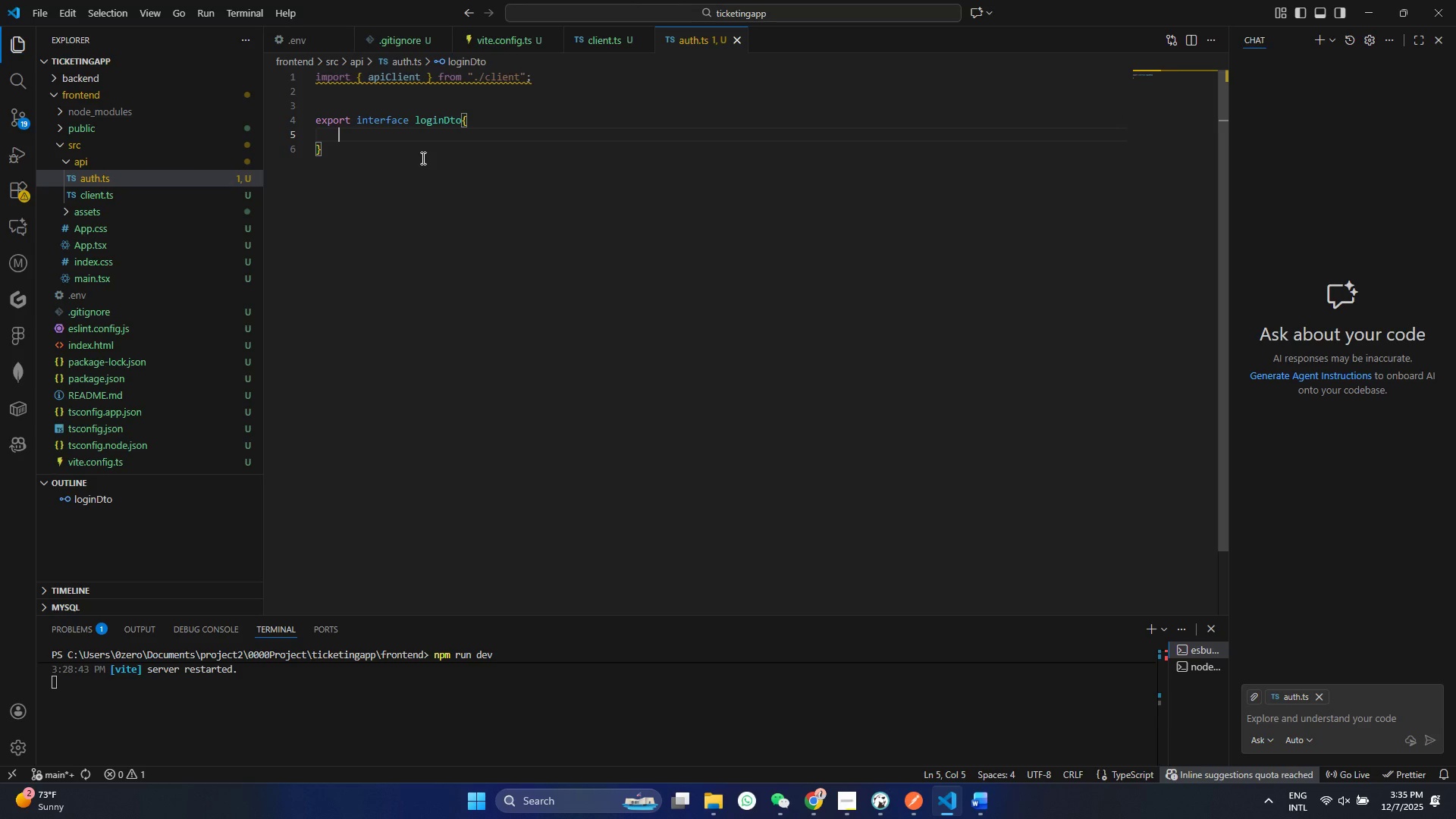 
key(S)
 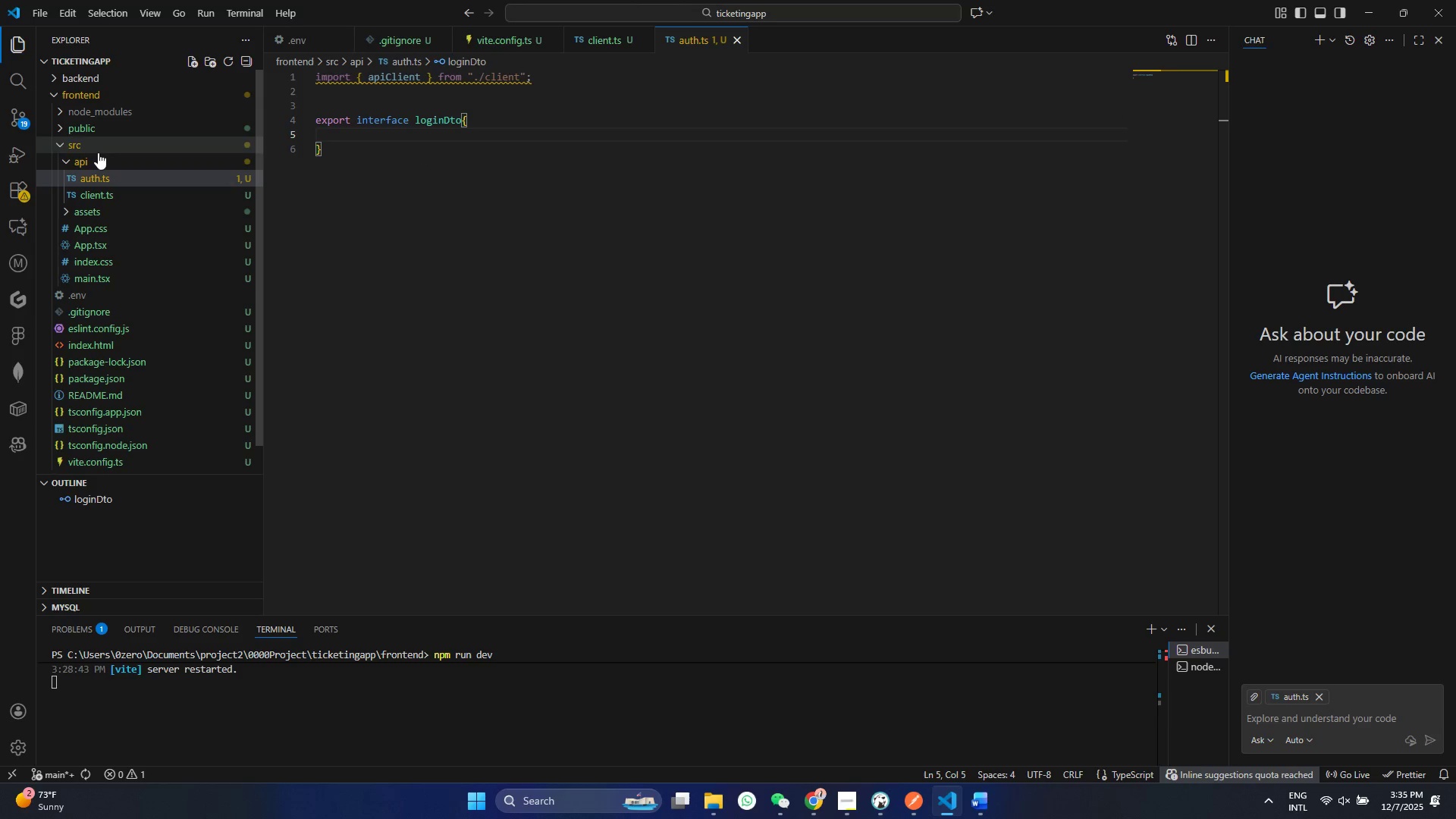 
type(phoneNUmber: Sr)
key(Backspace)
key(Backspace)
key(Backspace)
type(s)
 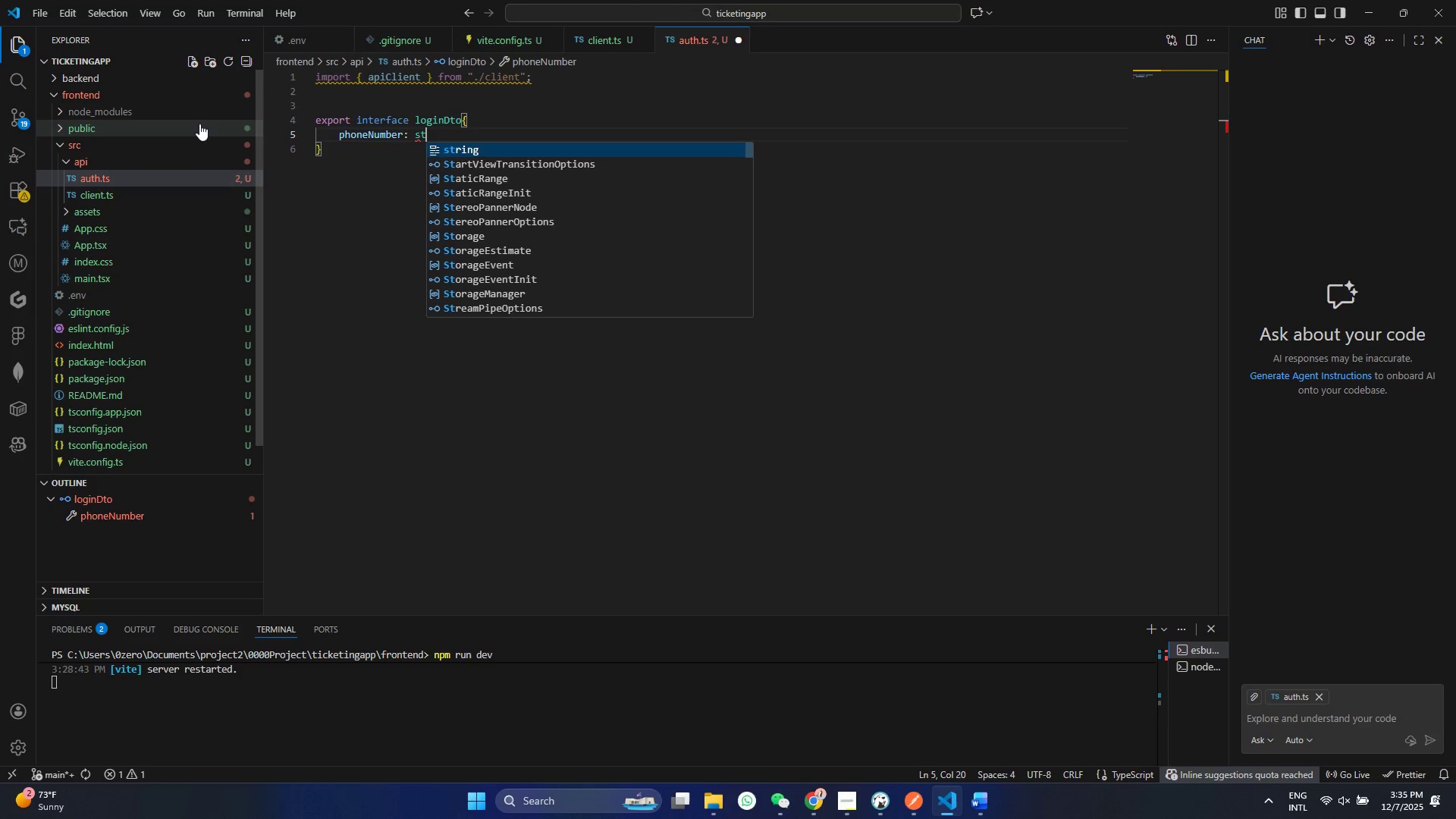 
 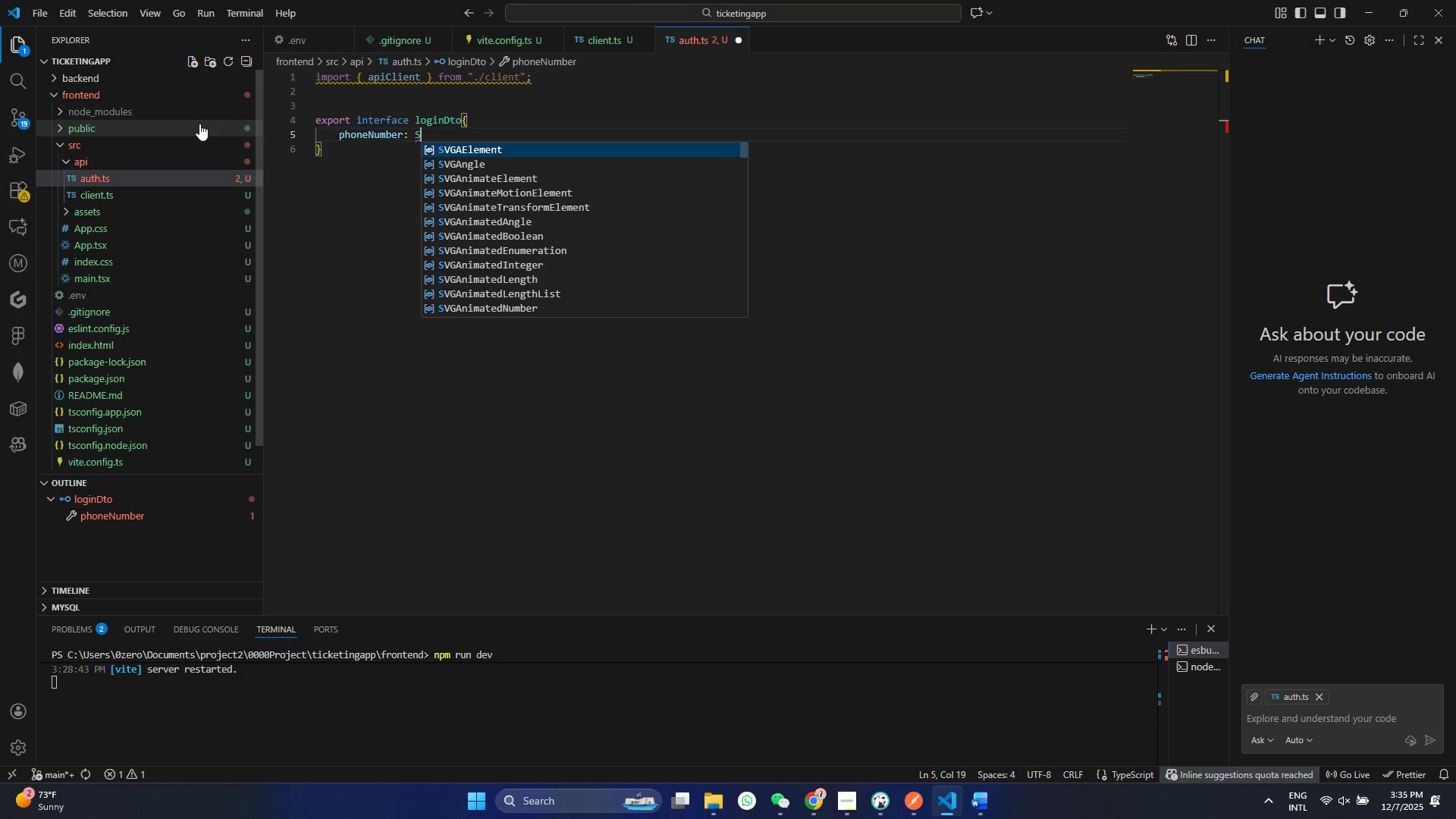 
hold_key(key=T, duration=1.62)
 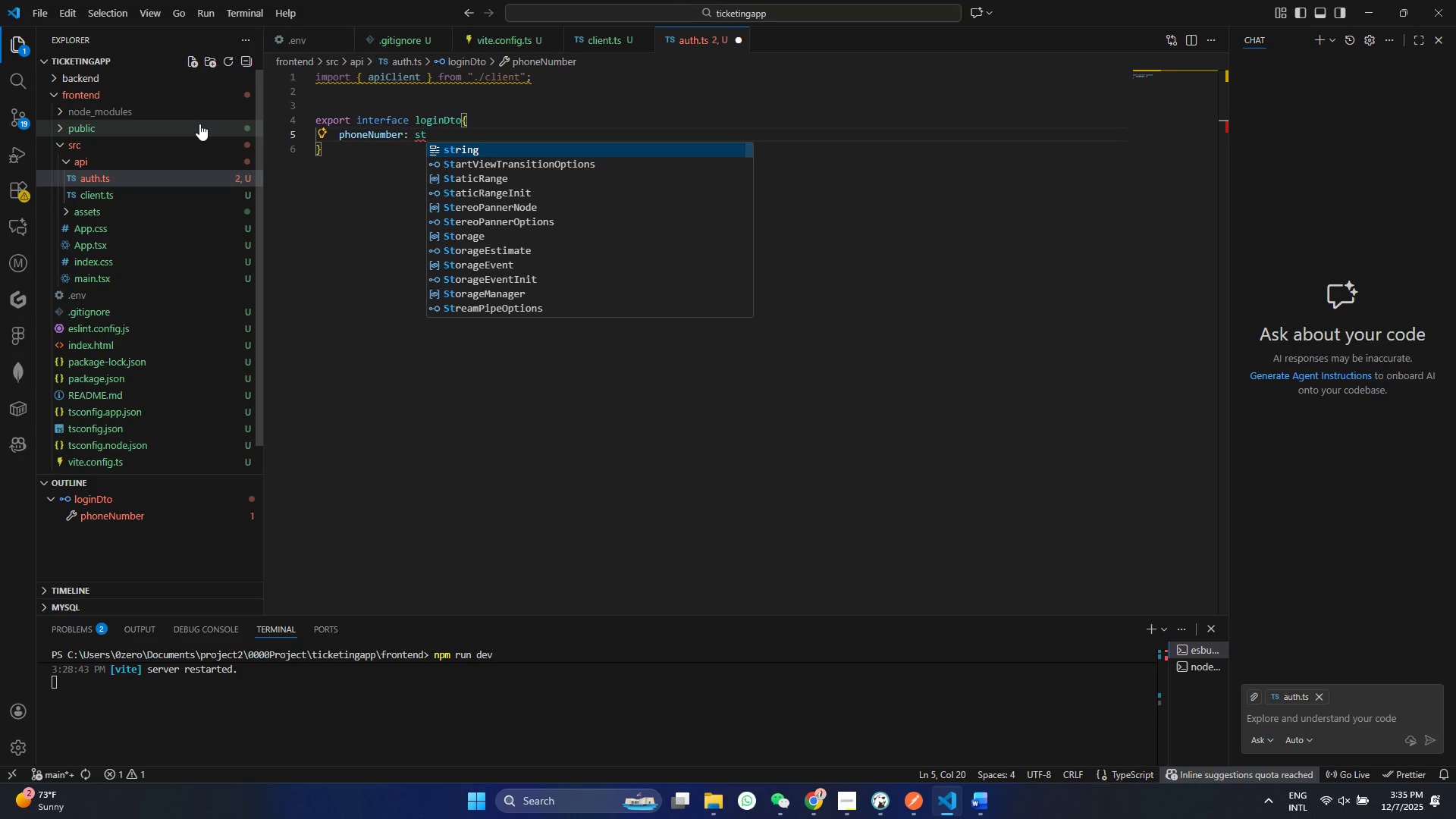 
key(Enter)
 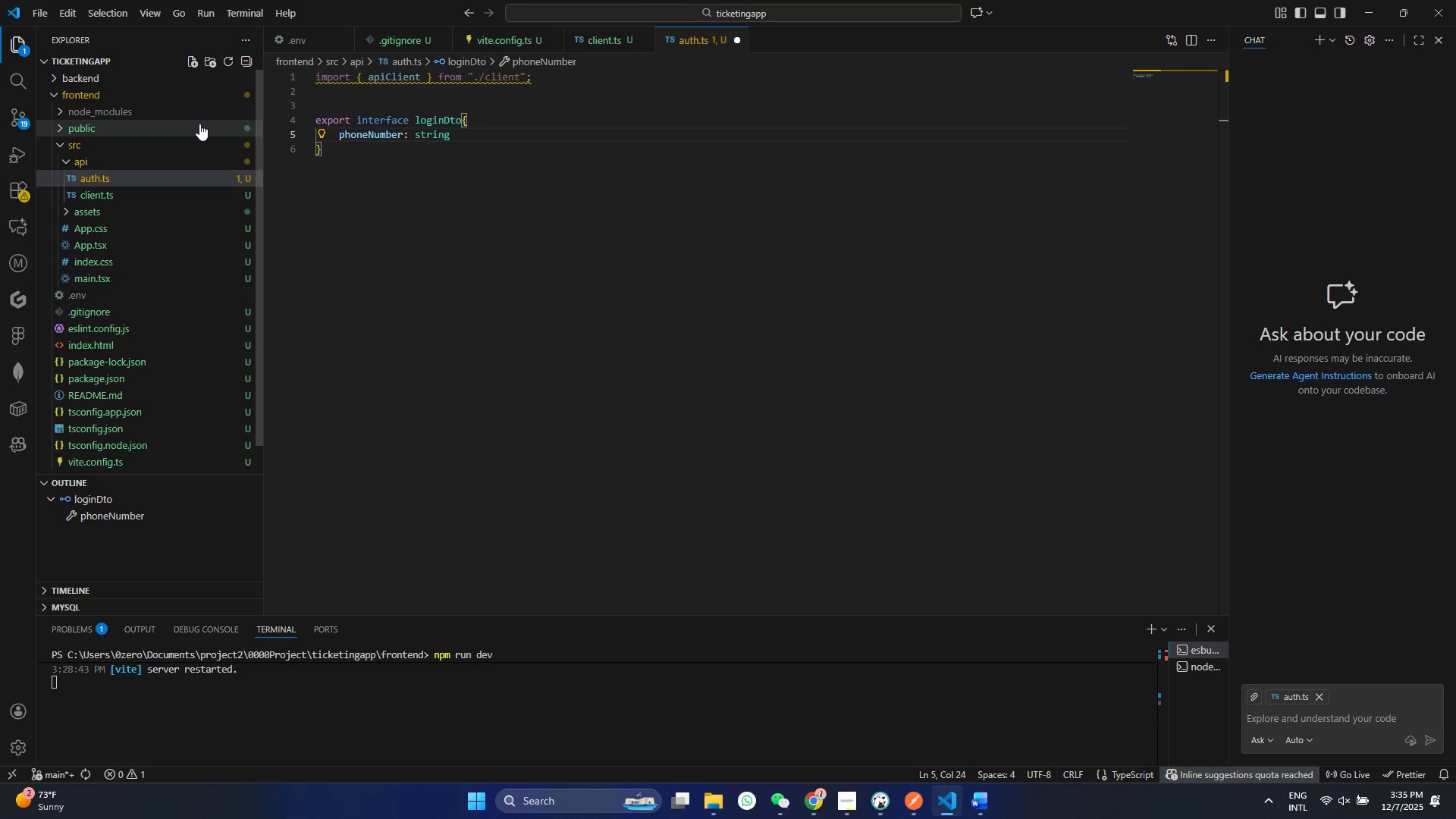 
key(Comma)
 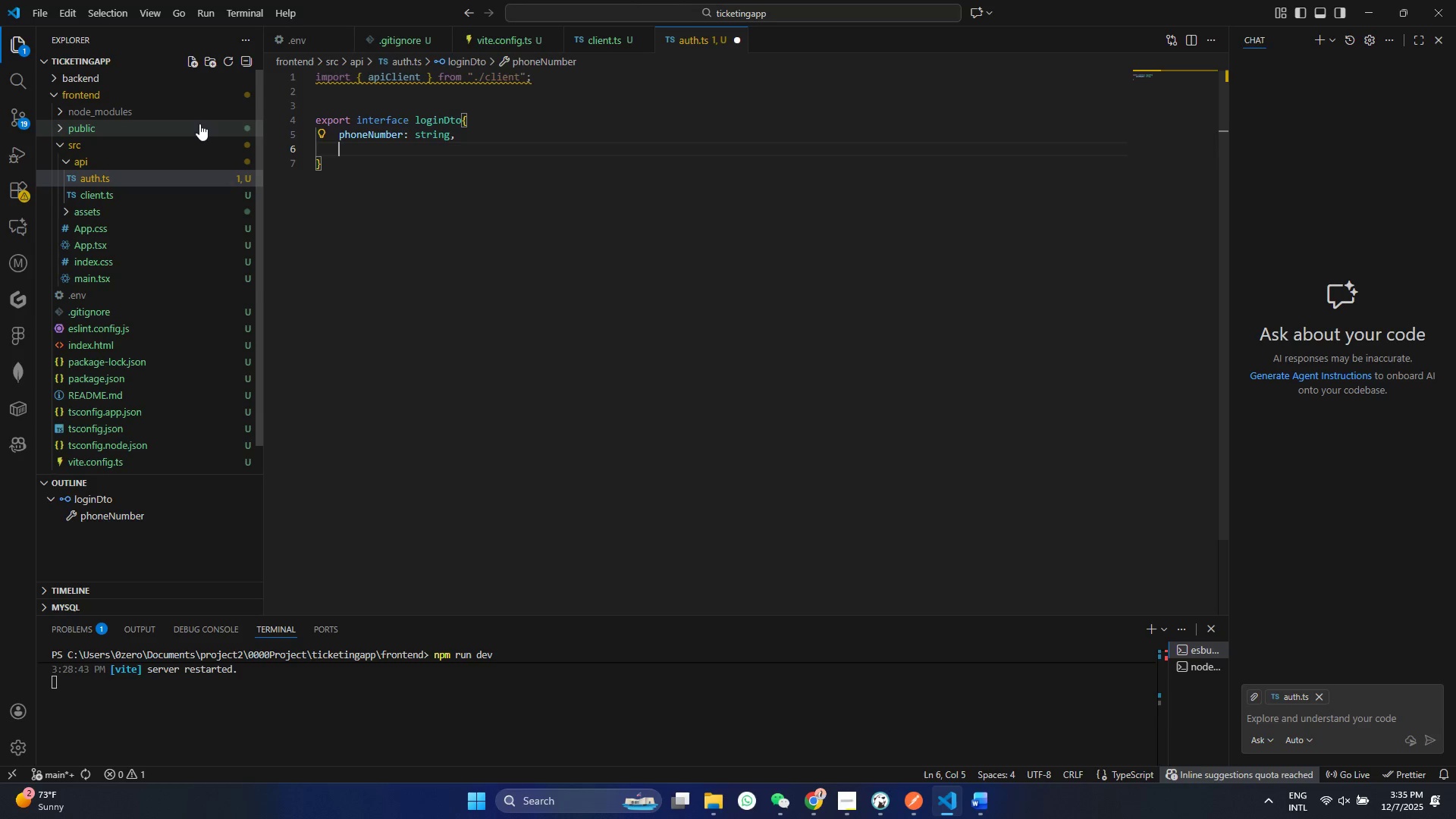 
key(Enter)
 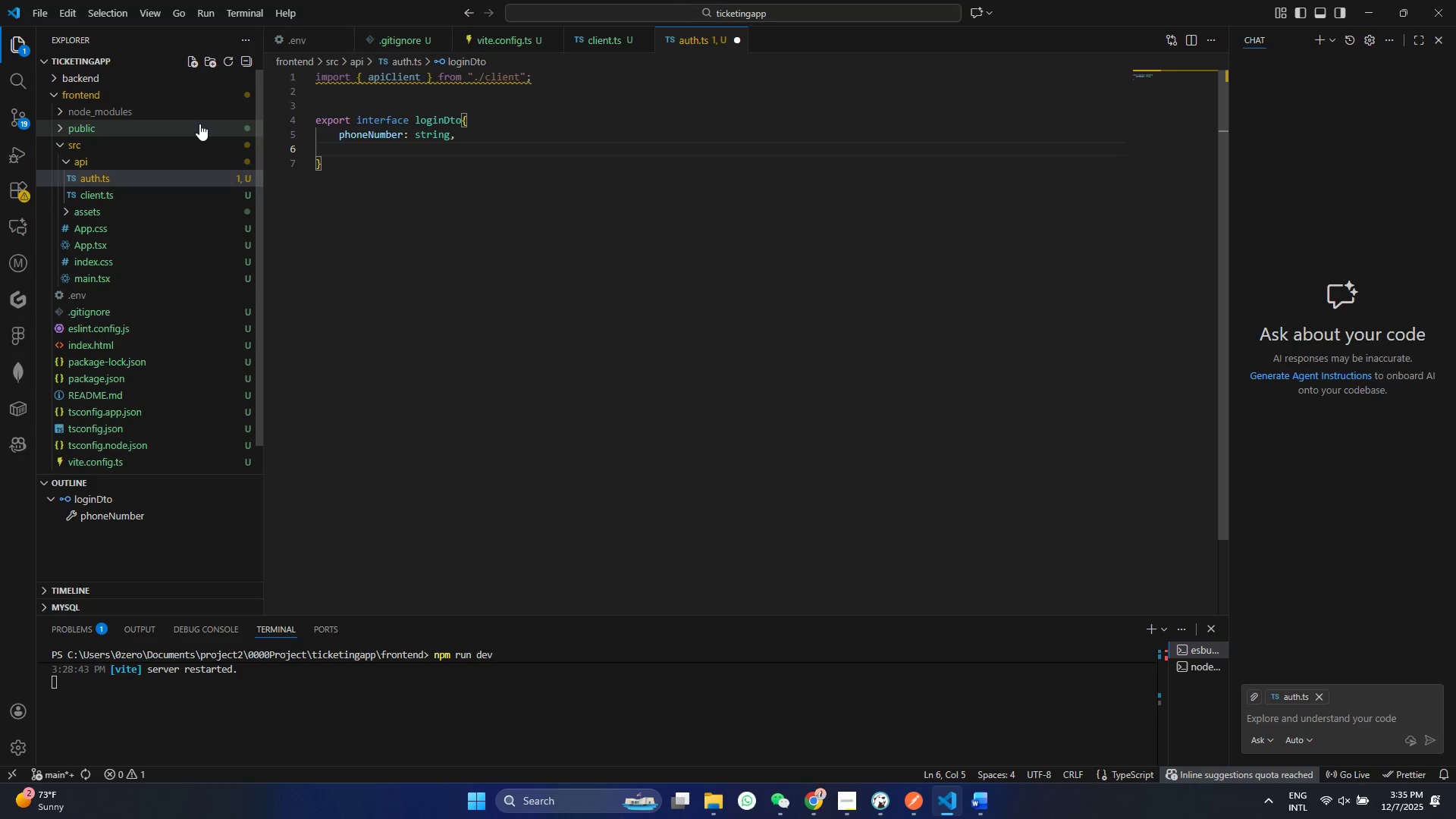 
type(a)
key(Backspace)
type(passwordL)
key(Backspace)
type(: s)
 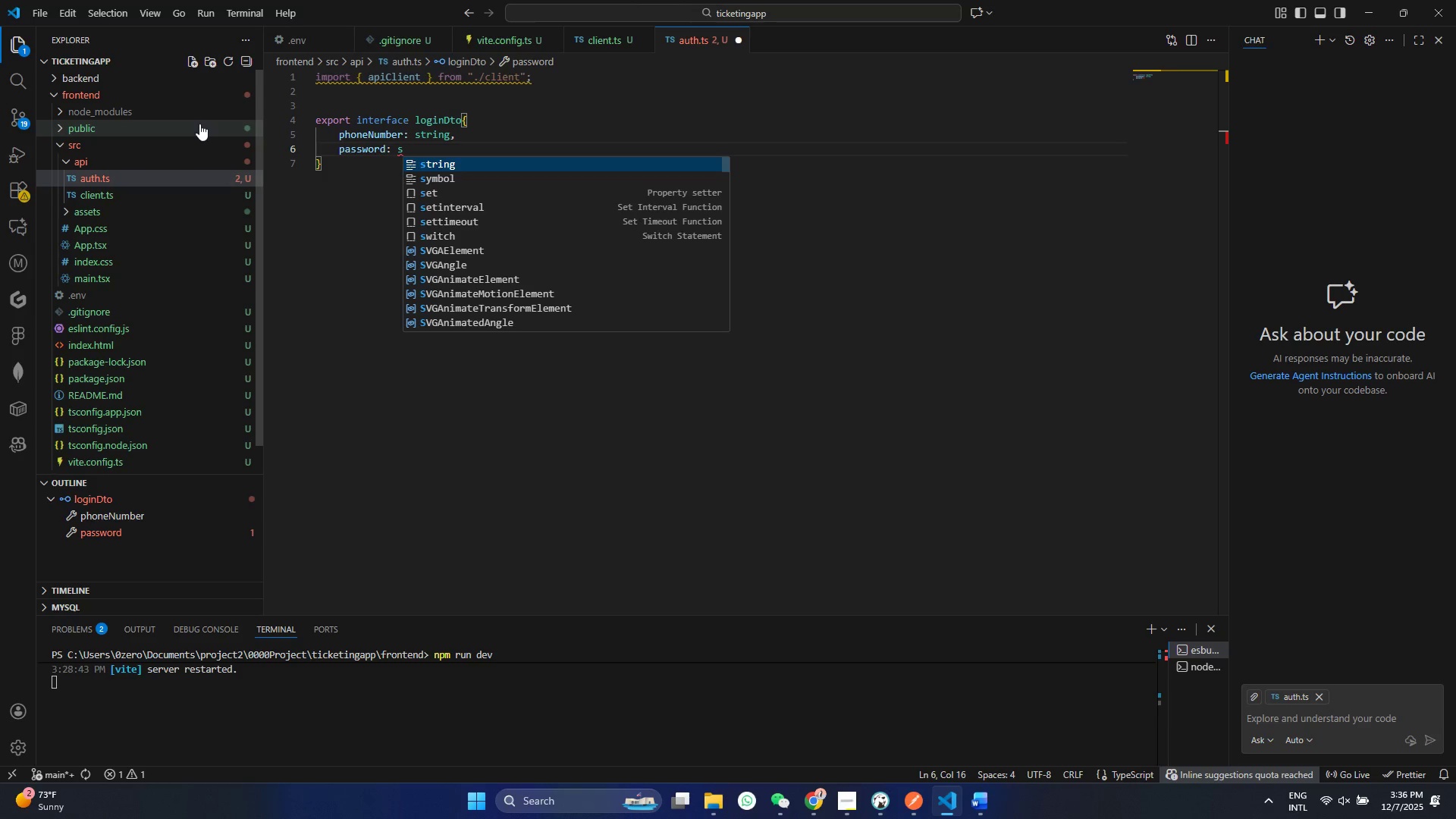 
key(Enter)
 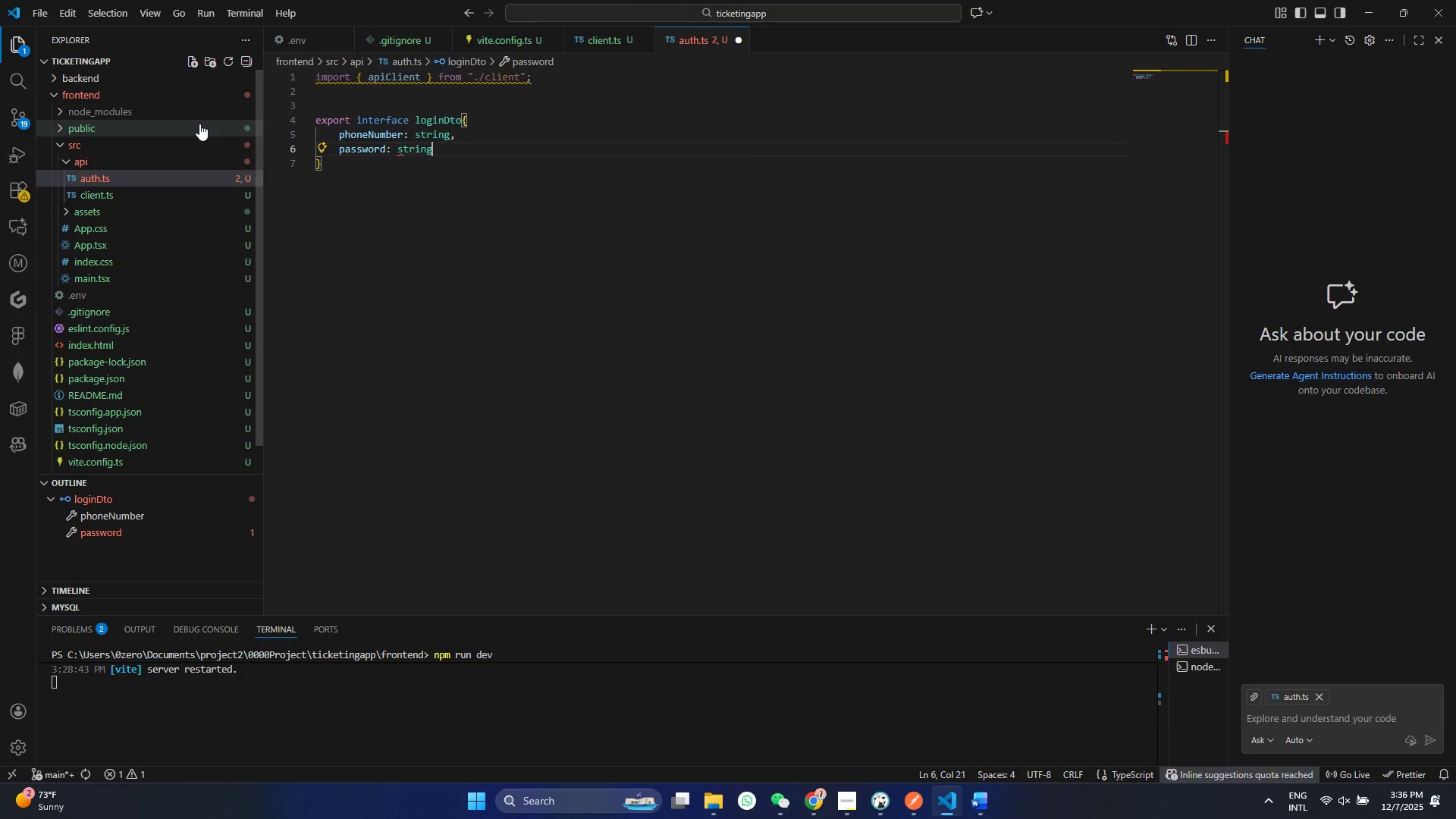 
key(Control+ControlLeft)
 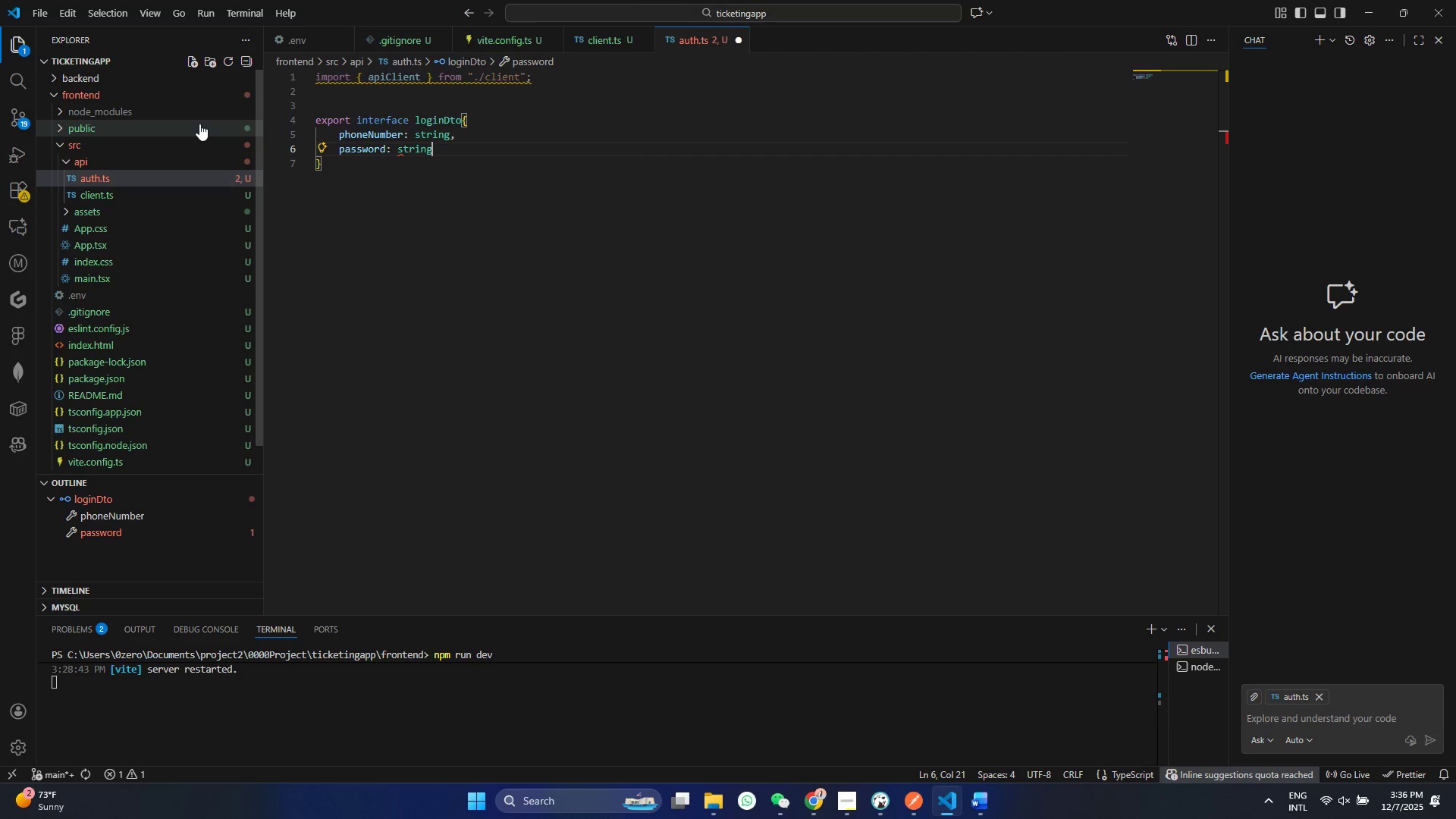 
key(S)
 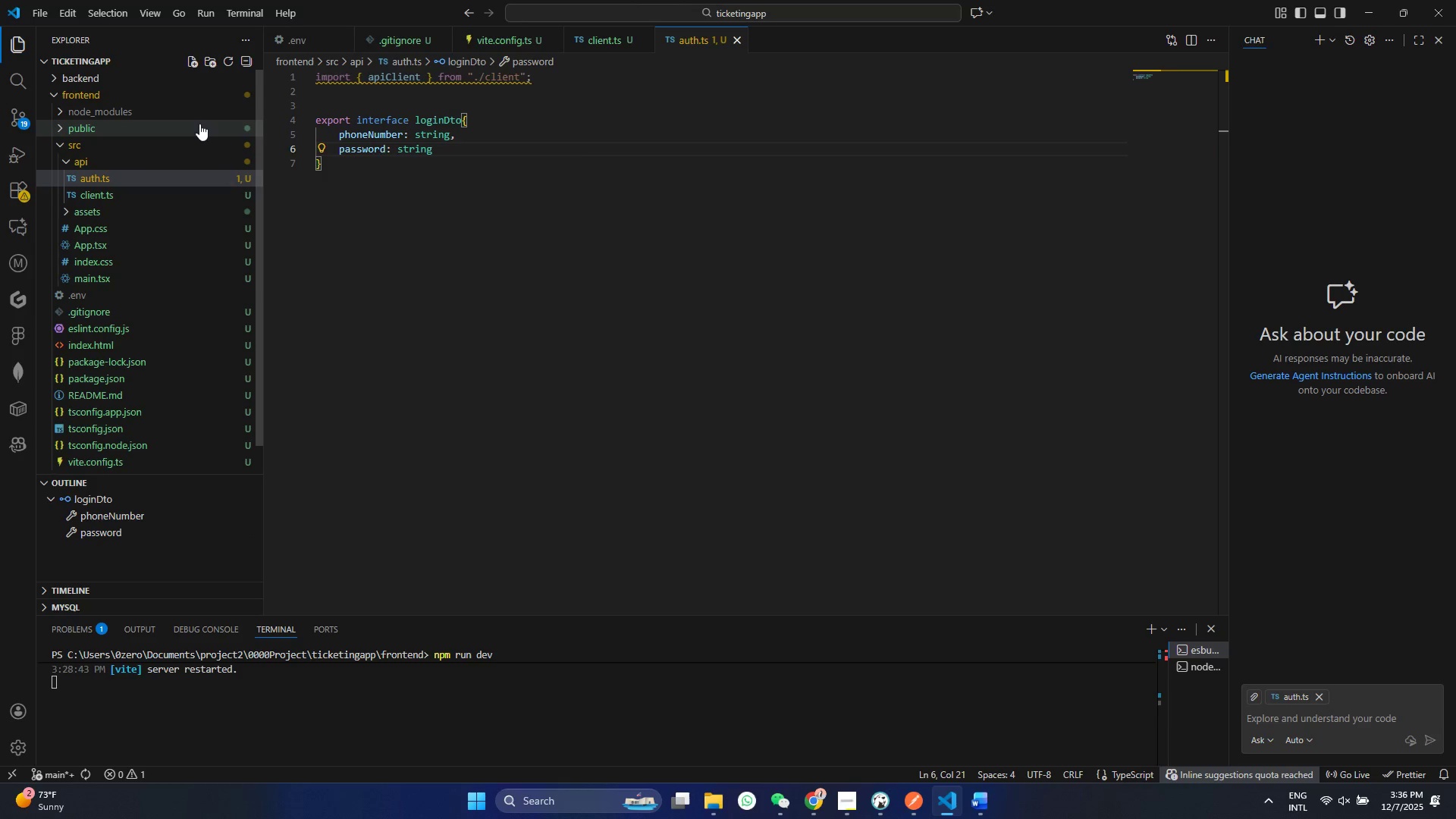 
key(Control+ArrowDown)
 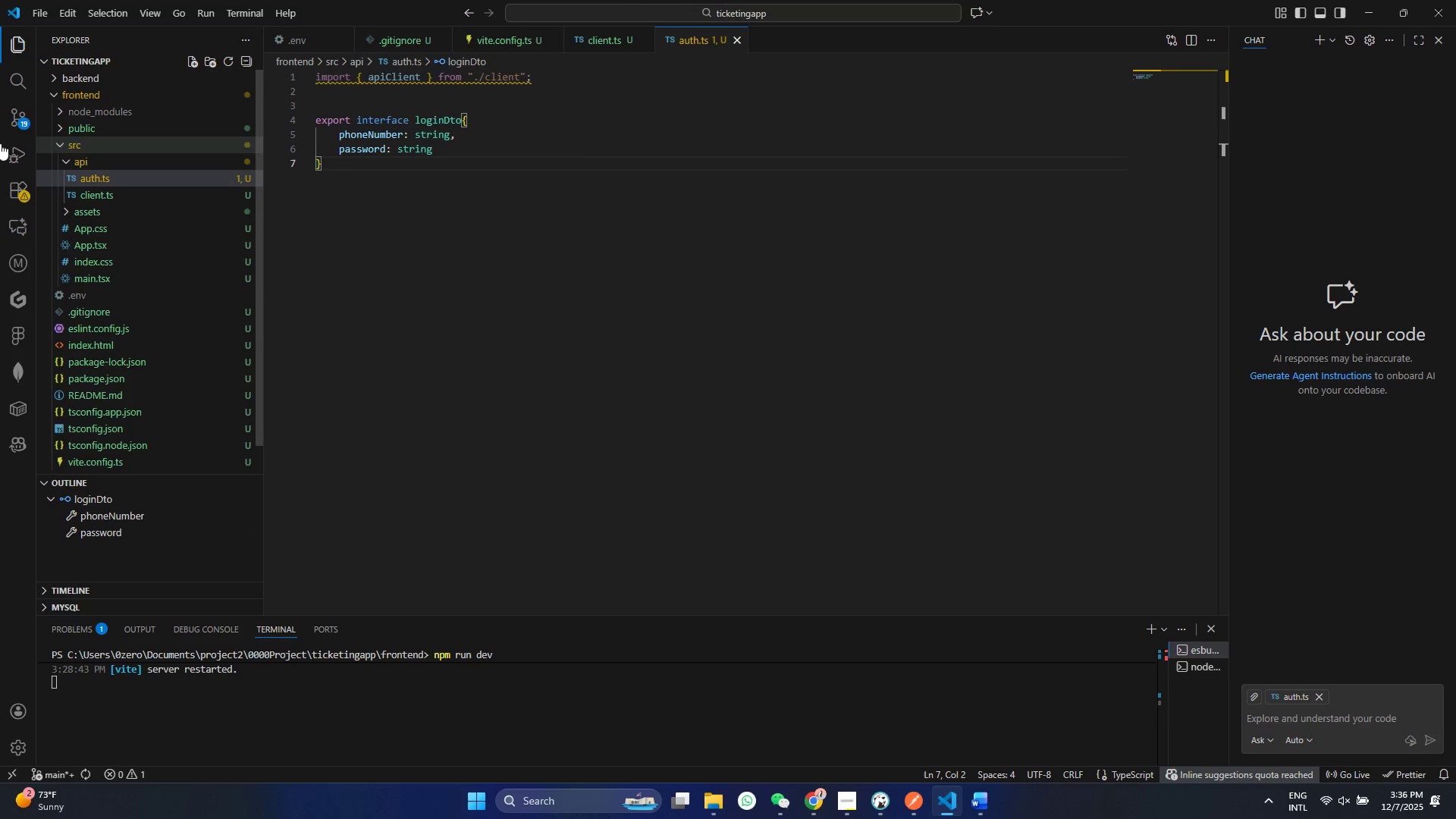 
left_click_drag(start_coordinate=[327, 165], to_coordinate=[281, 98])
 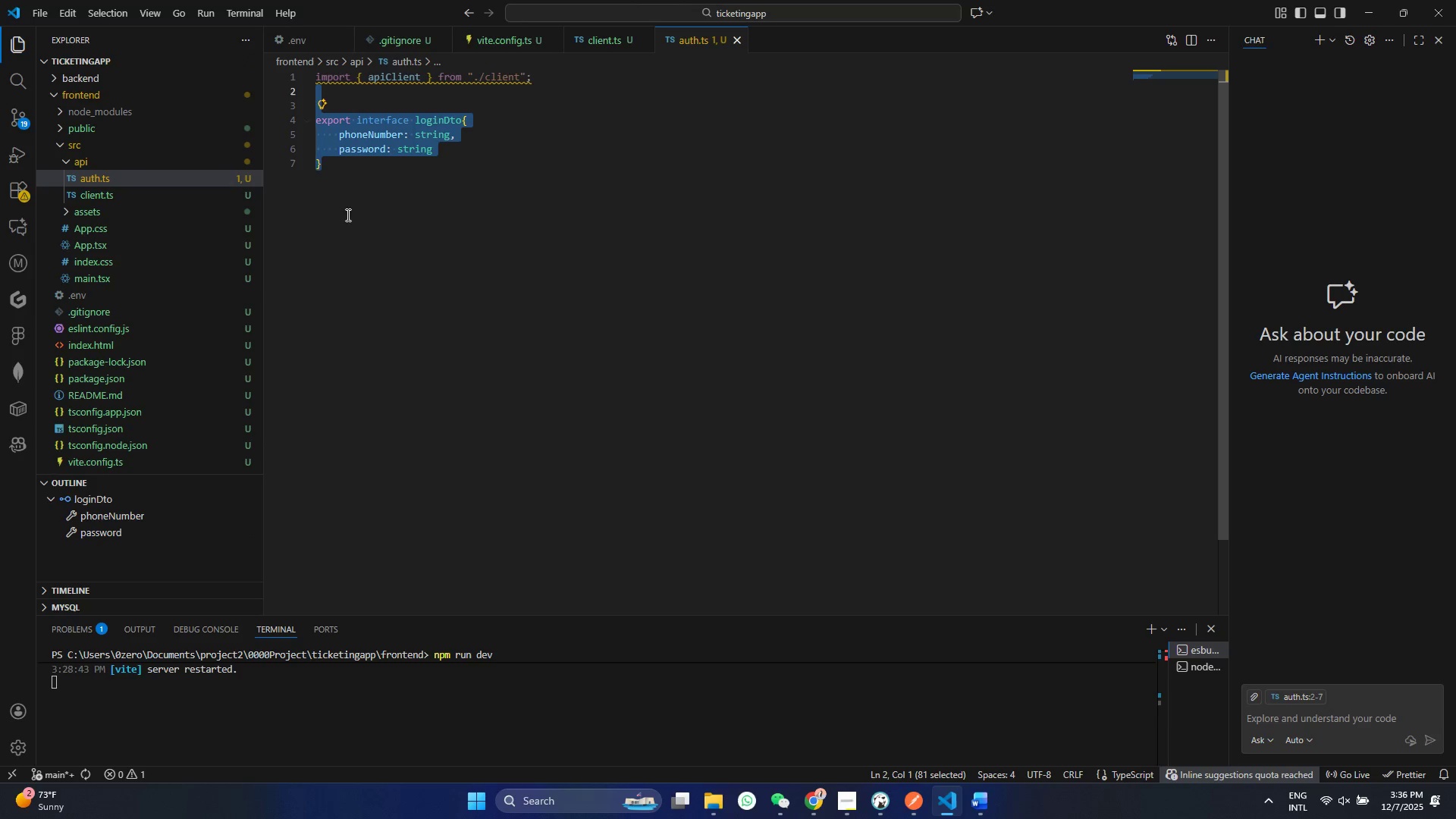 
key(Control+ControlLeft)
 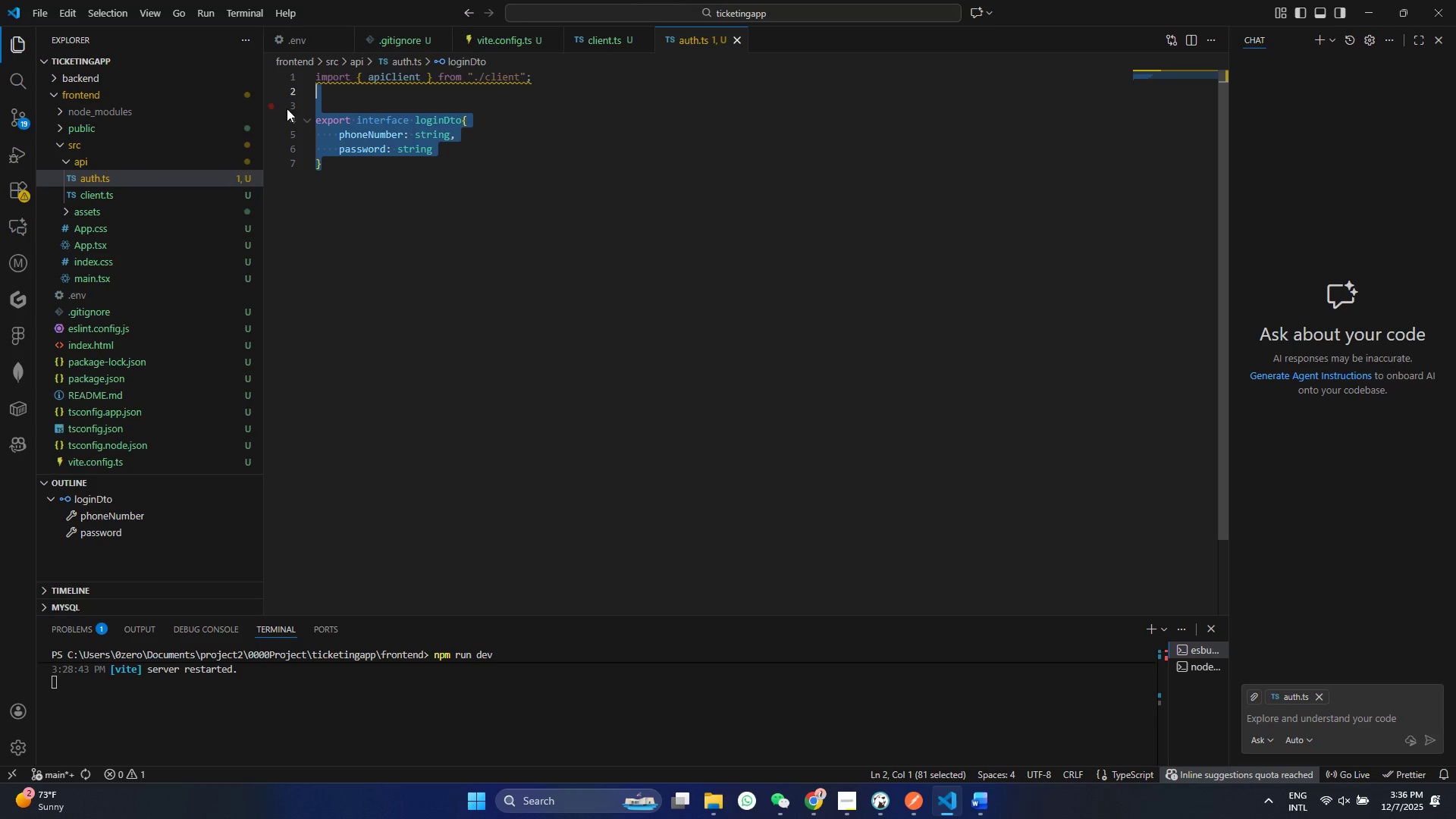 
key(Control+C)
 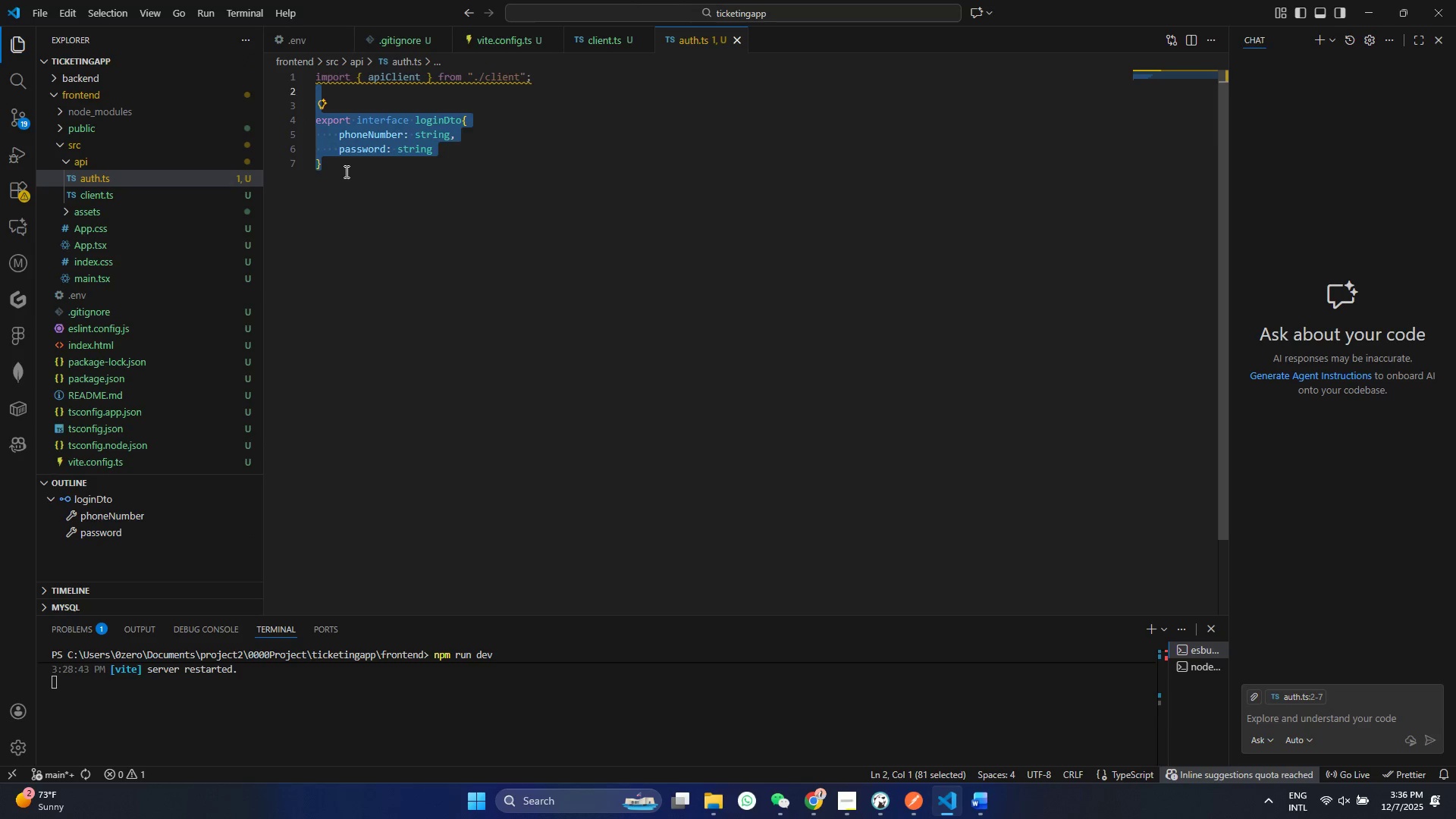 
left_click([340, 163])
 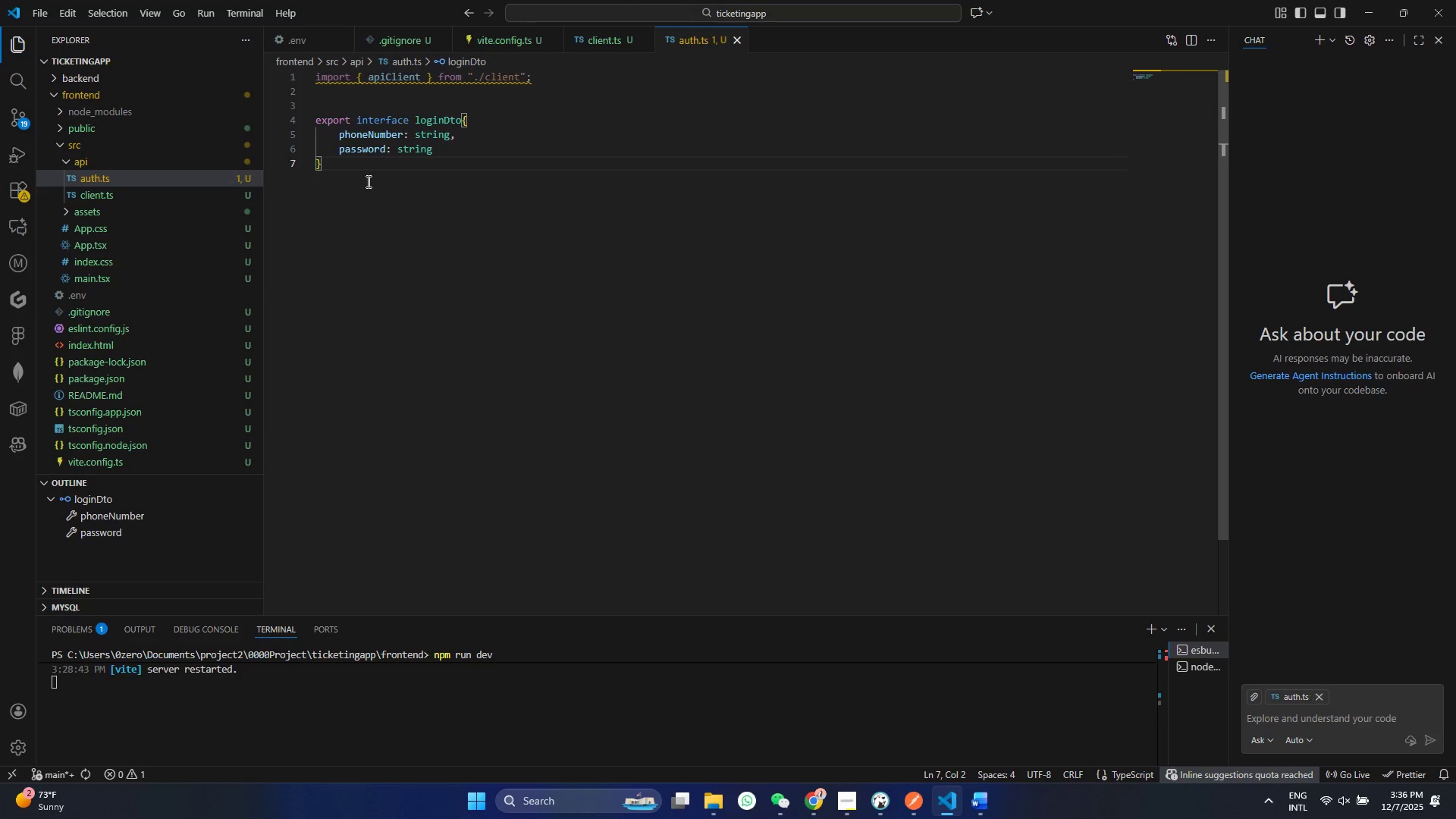 
key(Enter)
 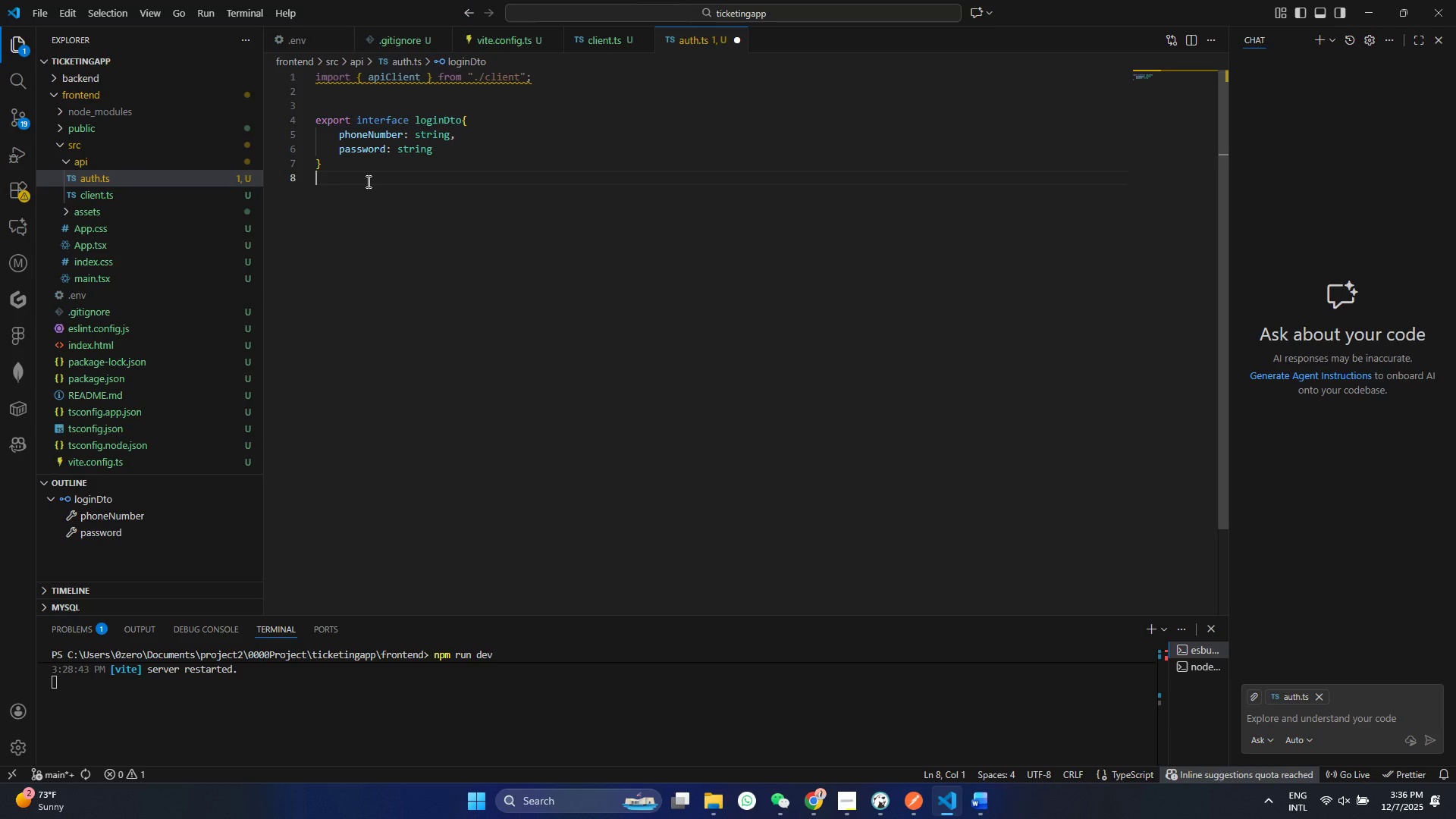 
hold_key(key=ControlLeft, duration=0.44)
 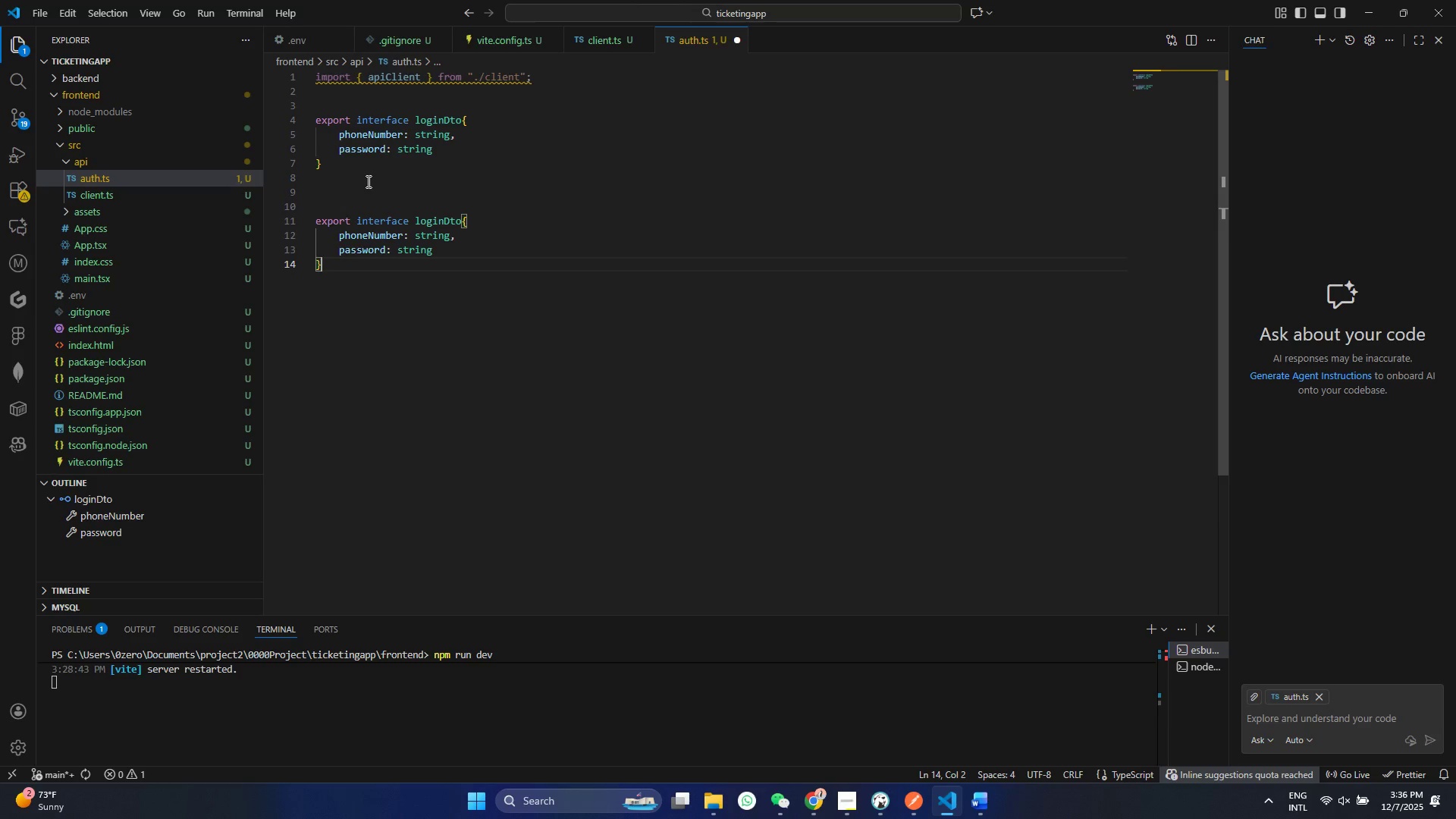 
key(Enter)
 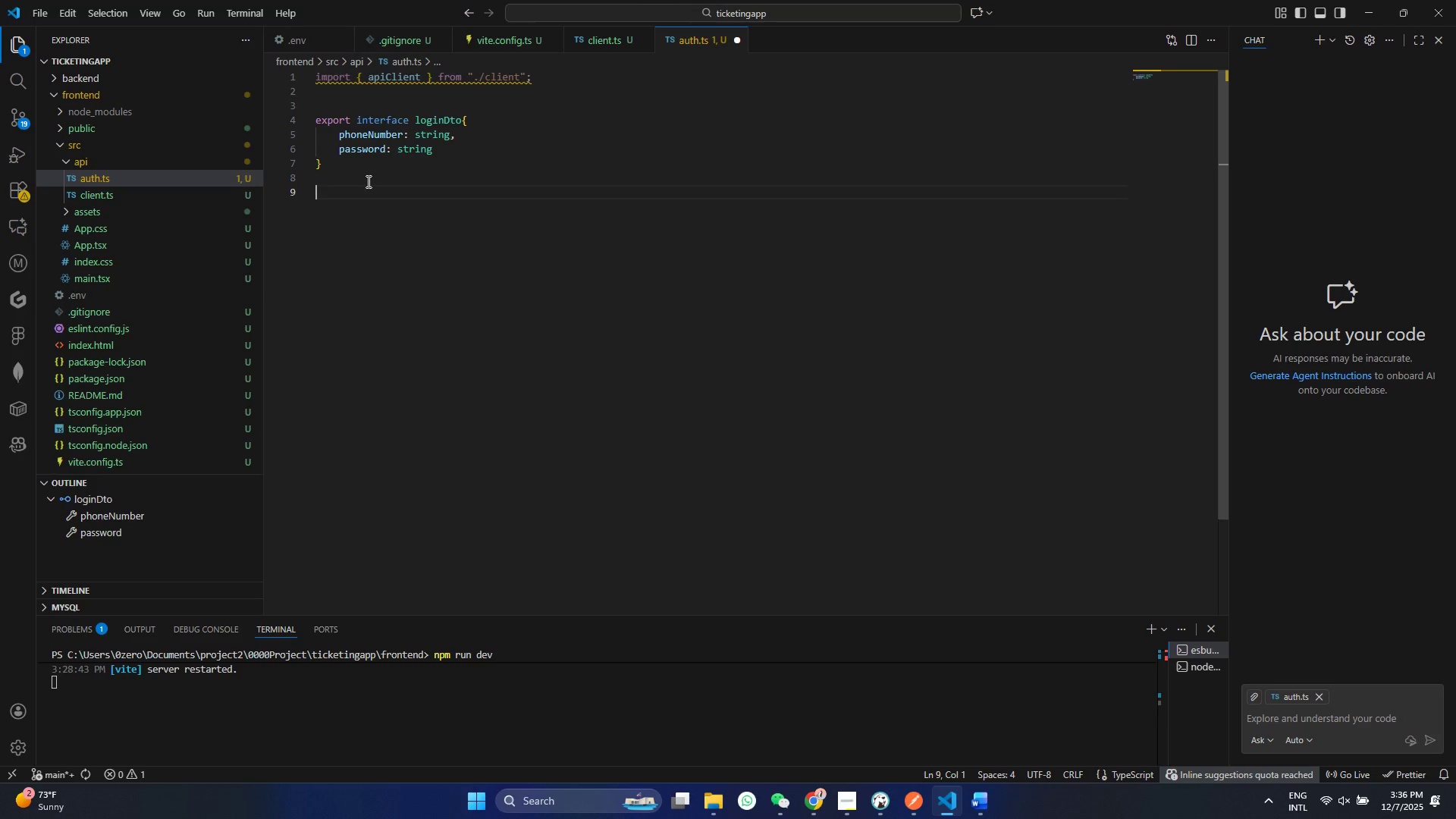 
key(Control+ControlLeft)
 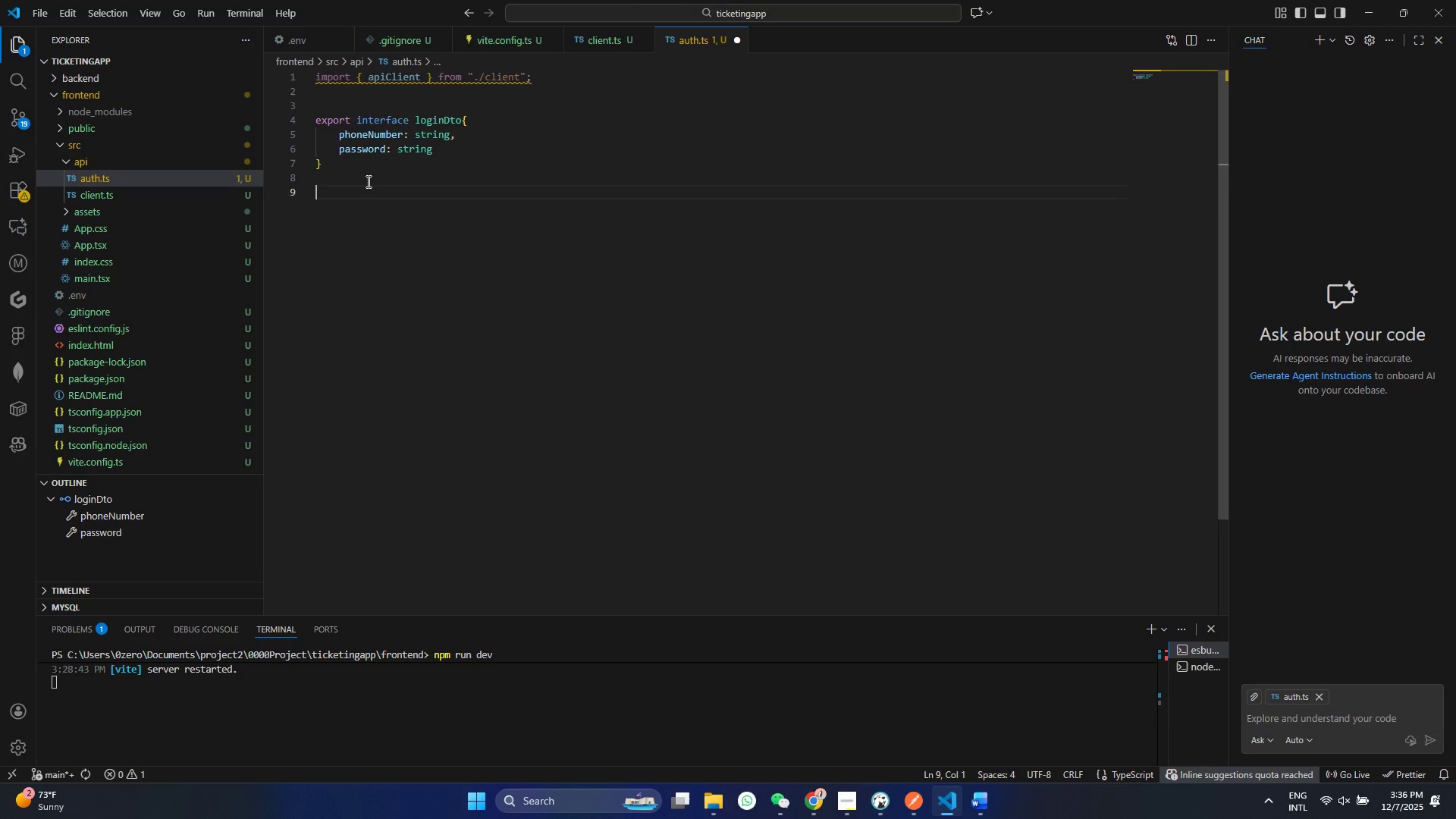 
key(Control+V)
 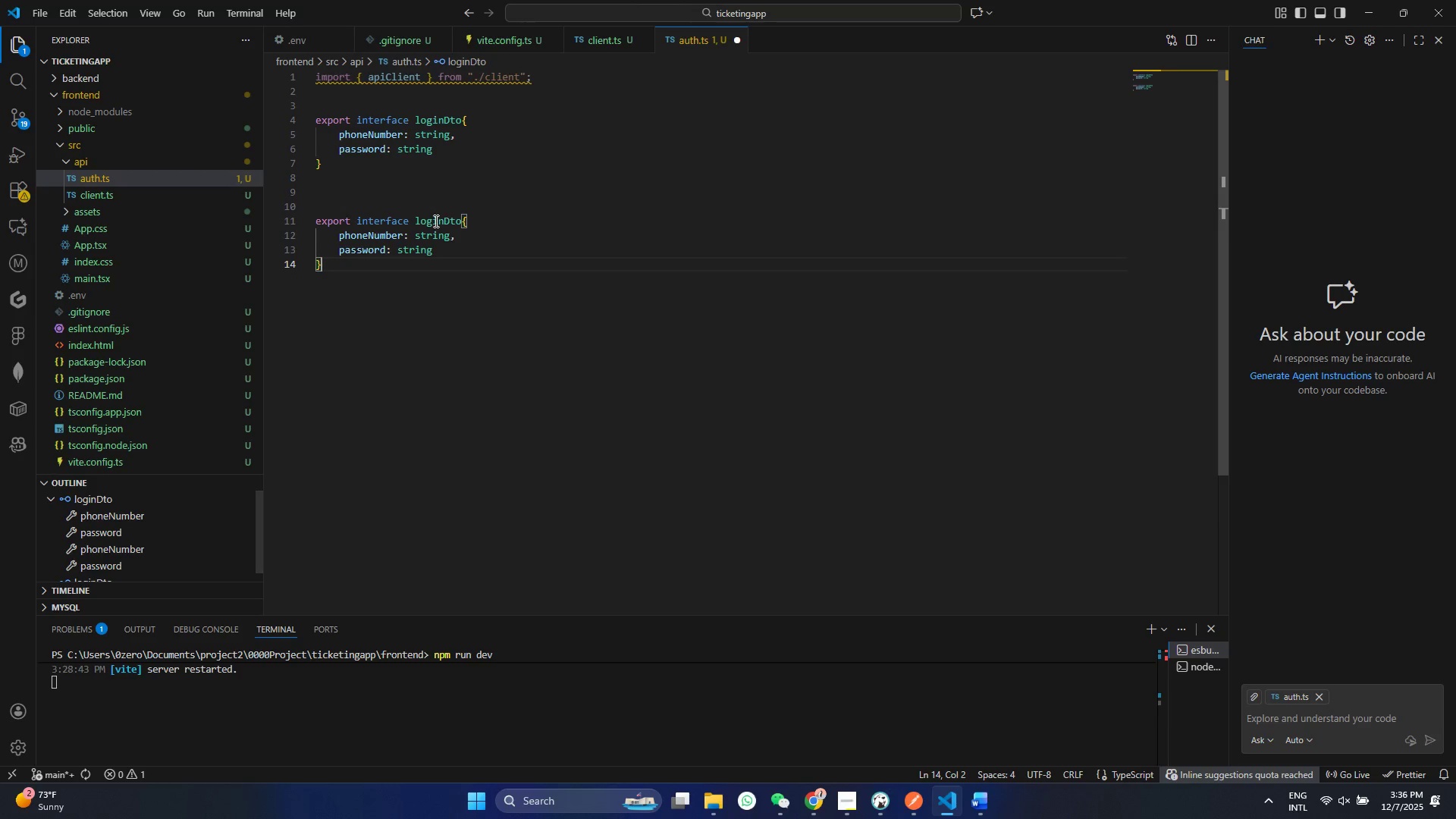 
double_click([435, 221])
 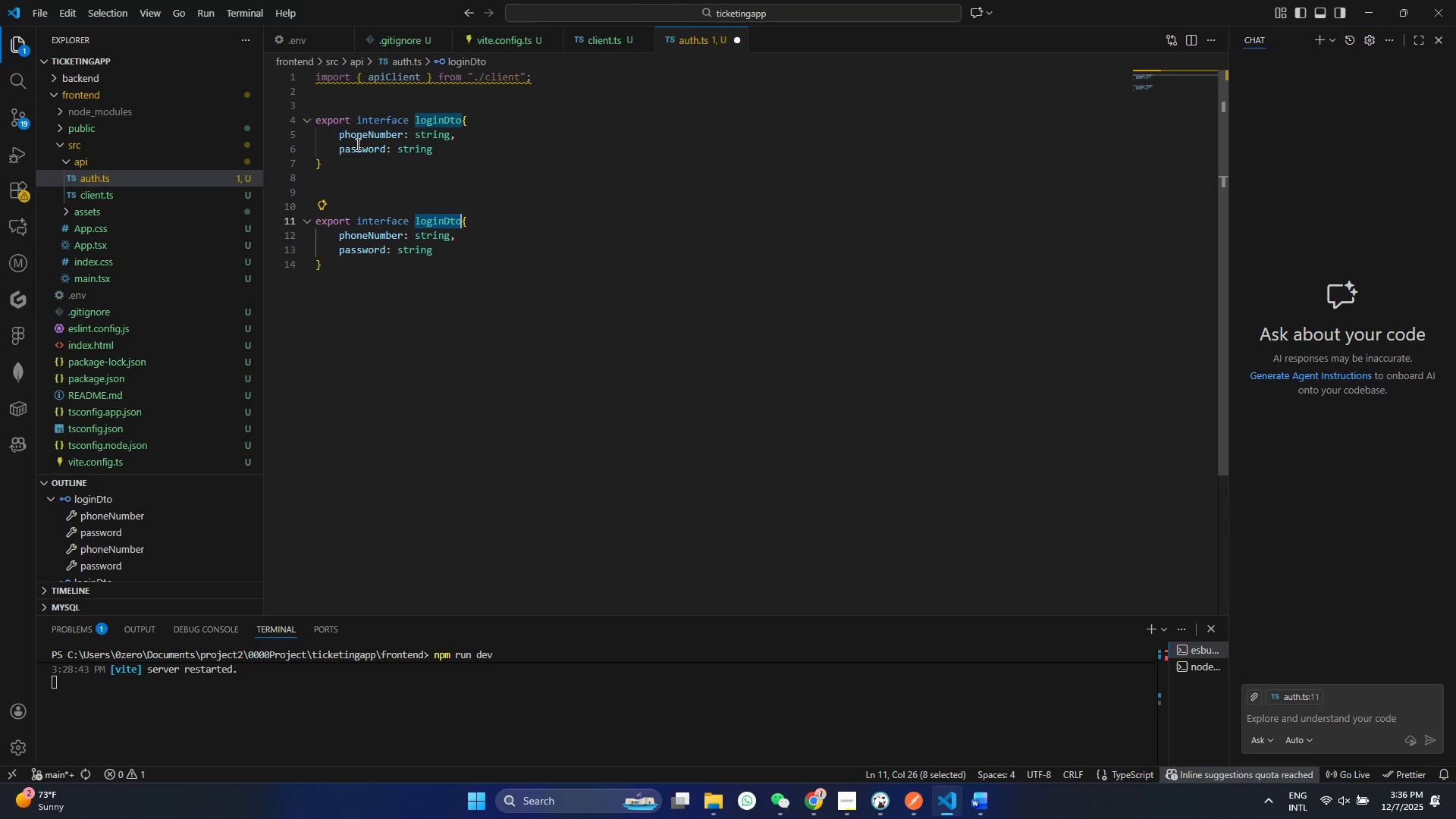 
left_click([420, 118])
 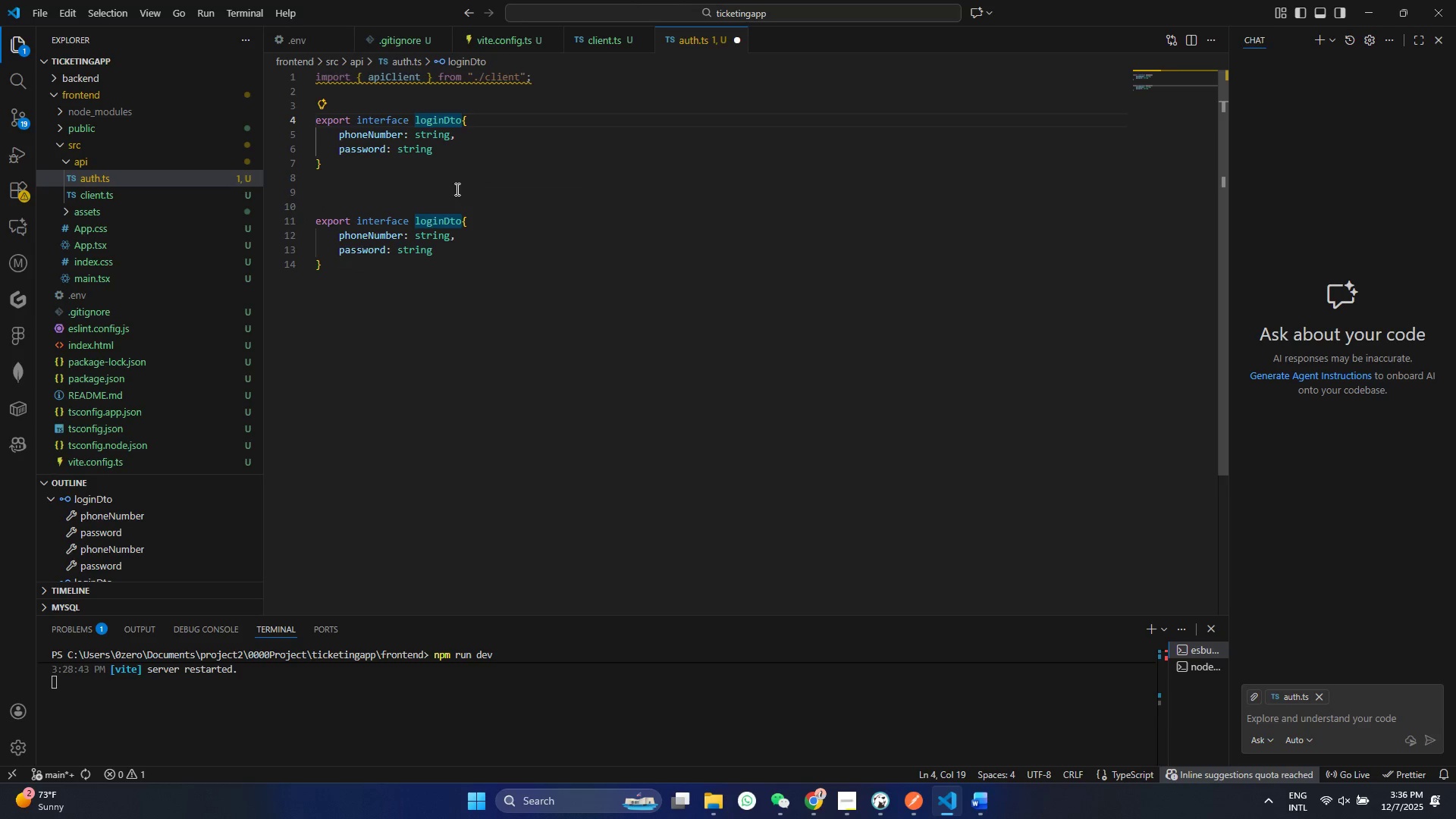 
key(Backspace)
 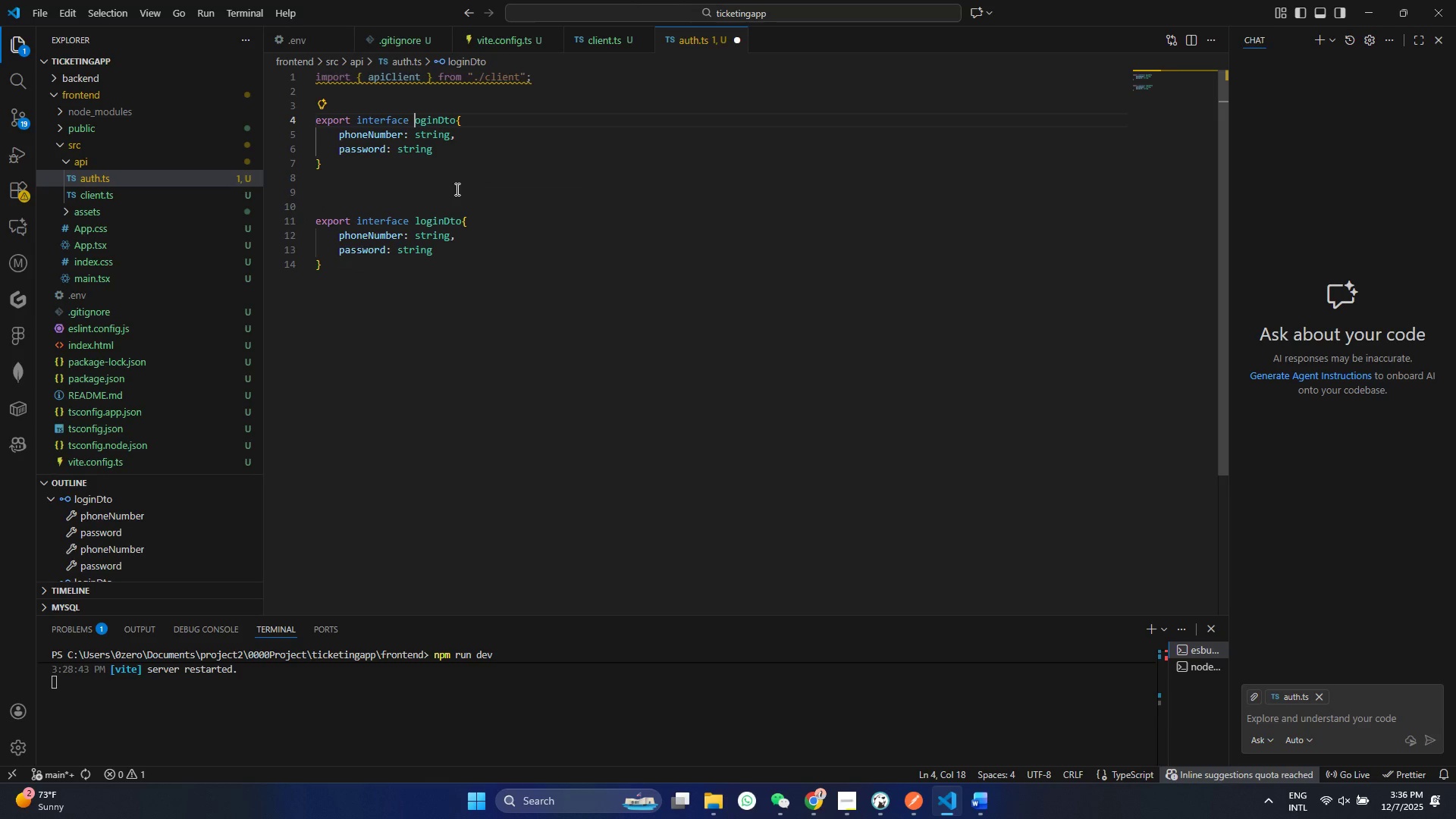 
key(Shift+L)
 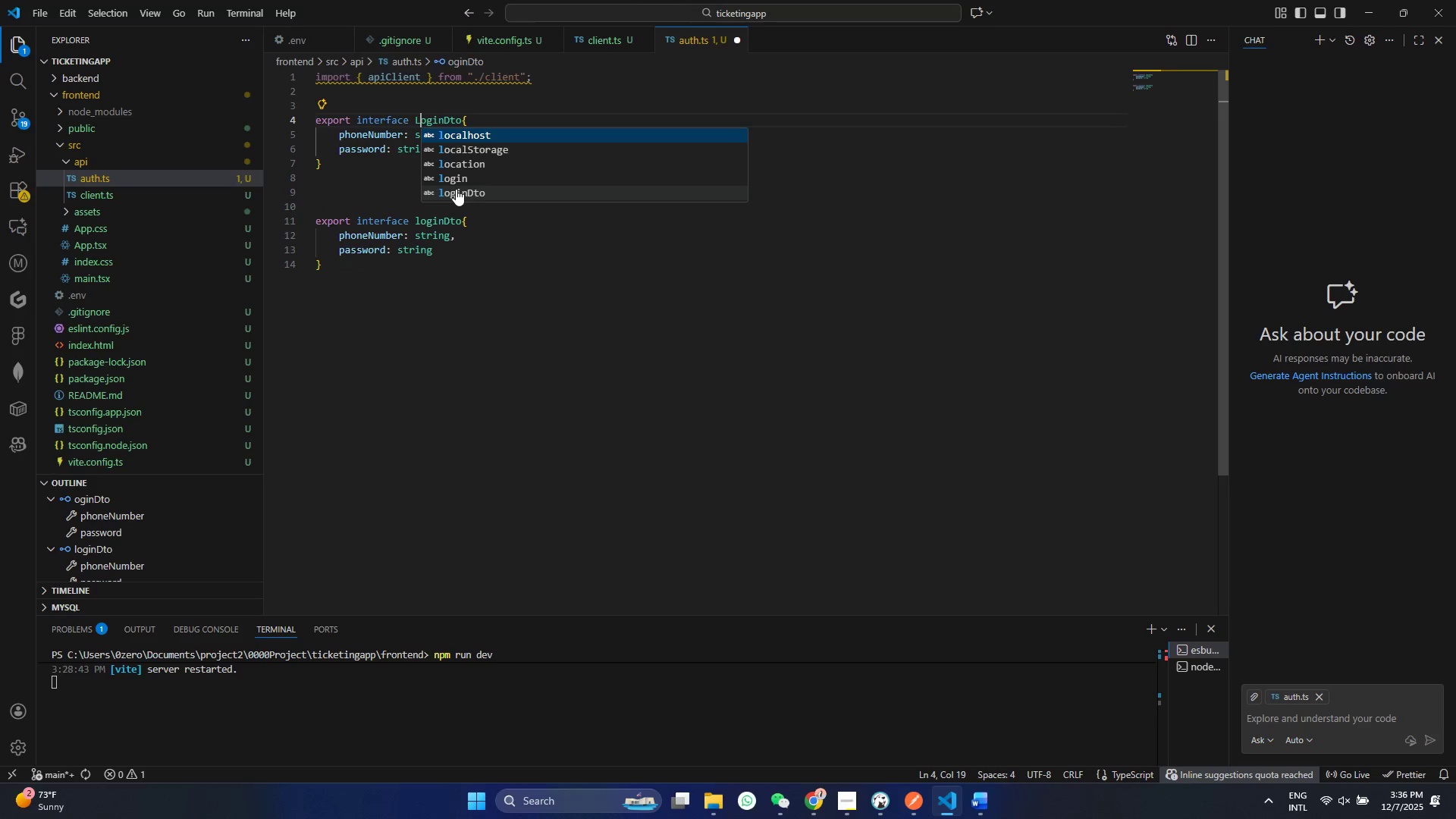 
key(Control+ControlLeft)
 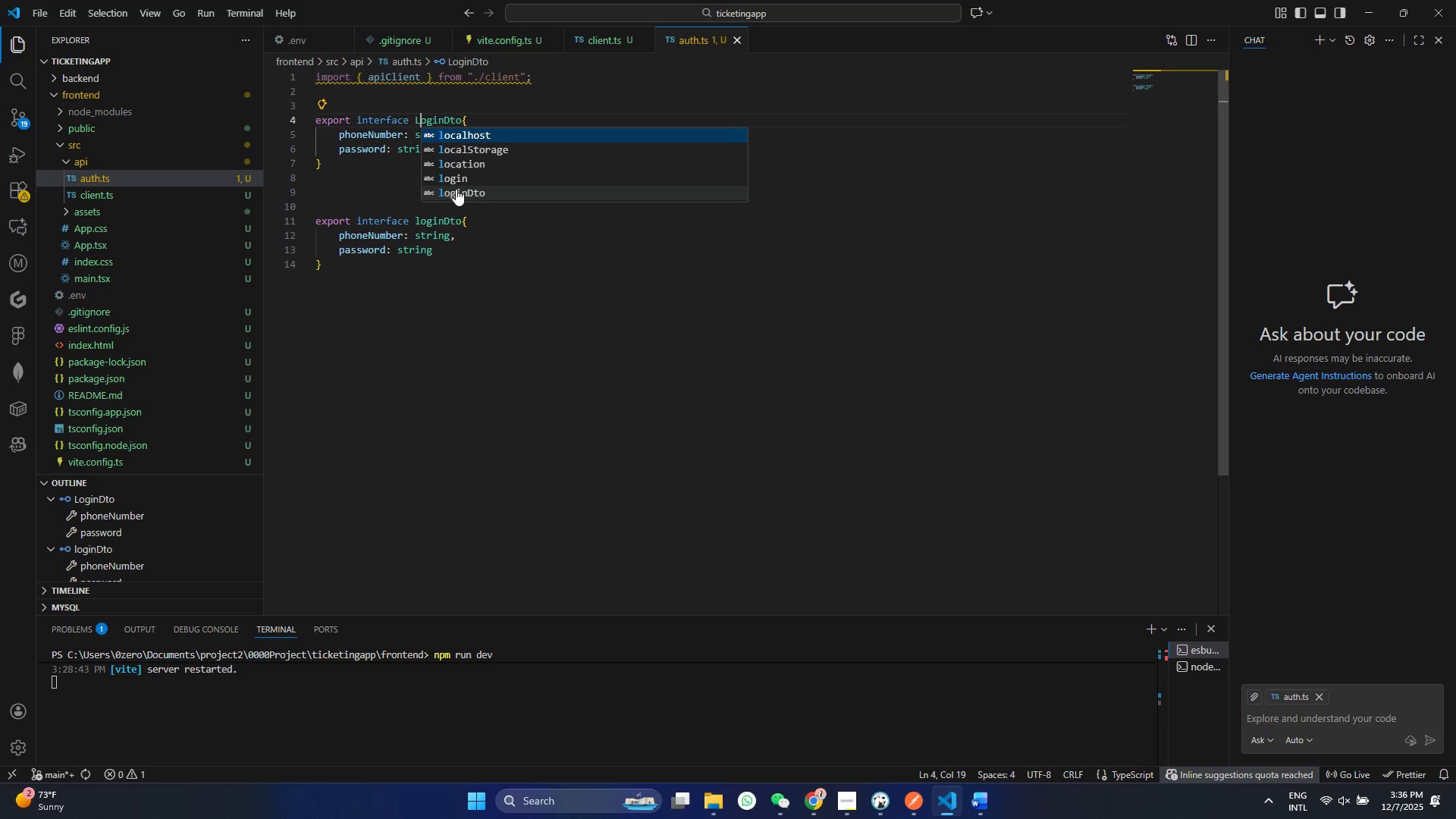 
key(Control+S)
 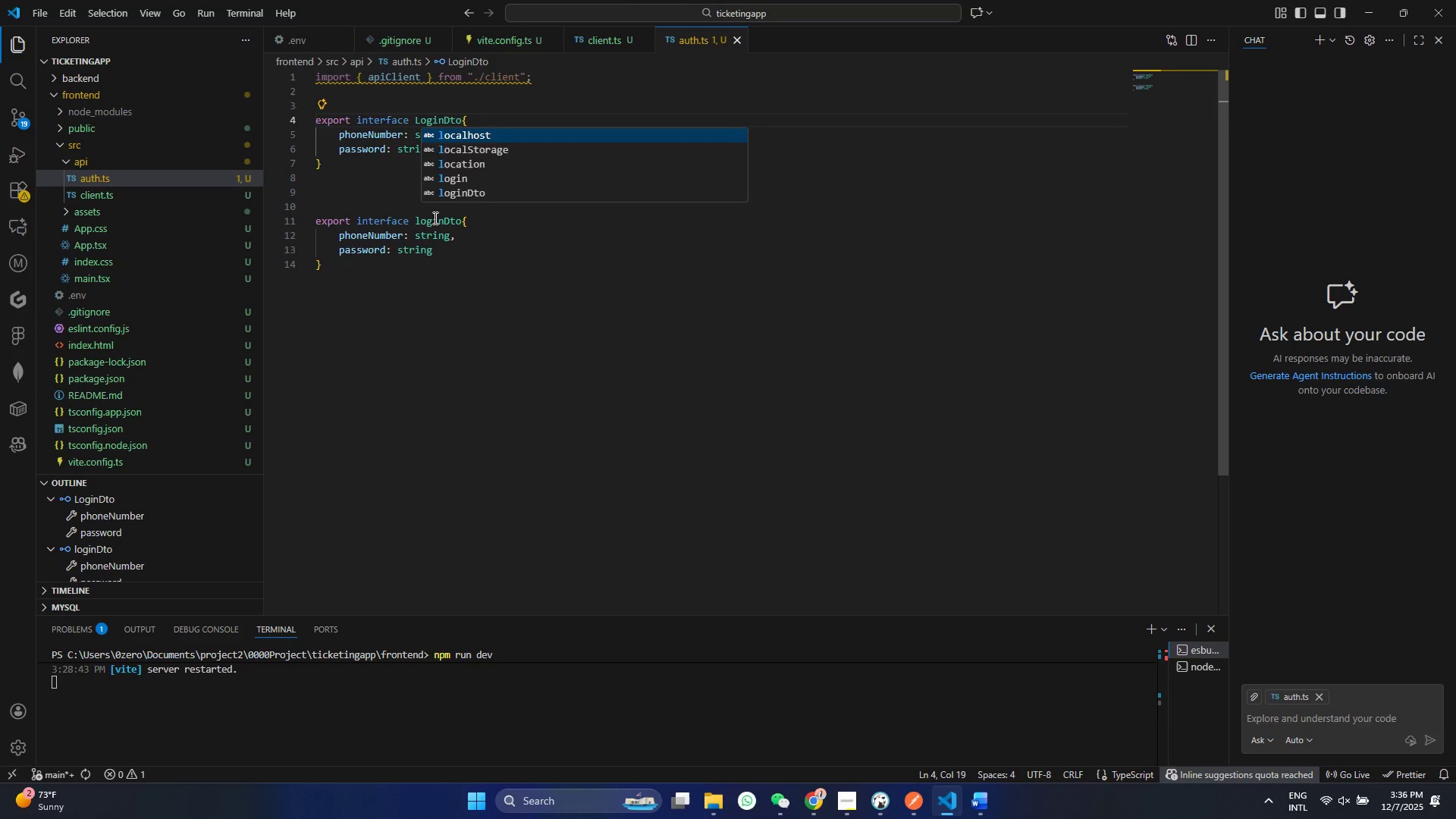 
double_click([434, 218])
 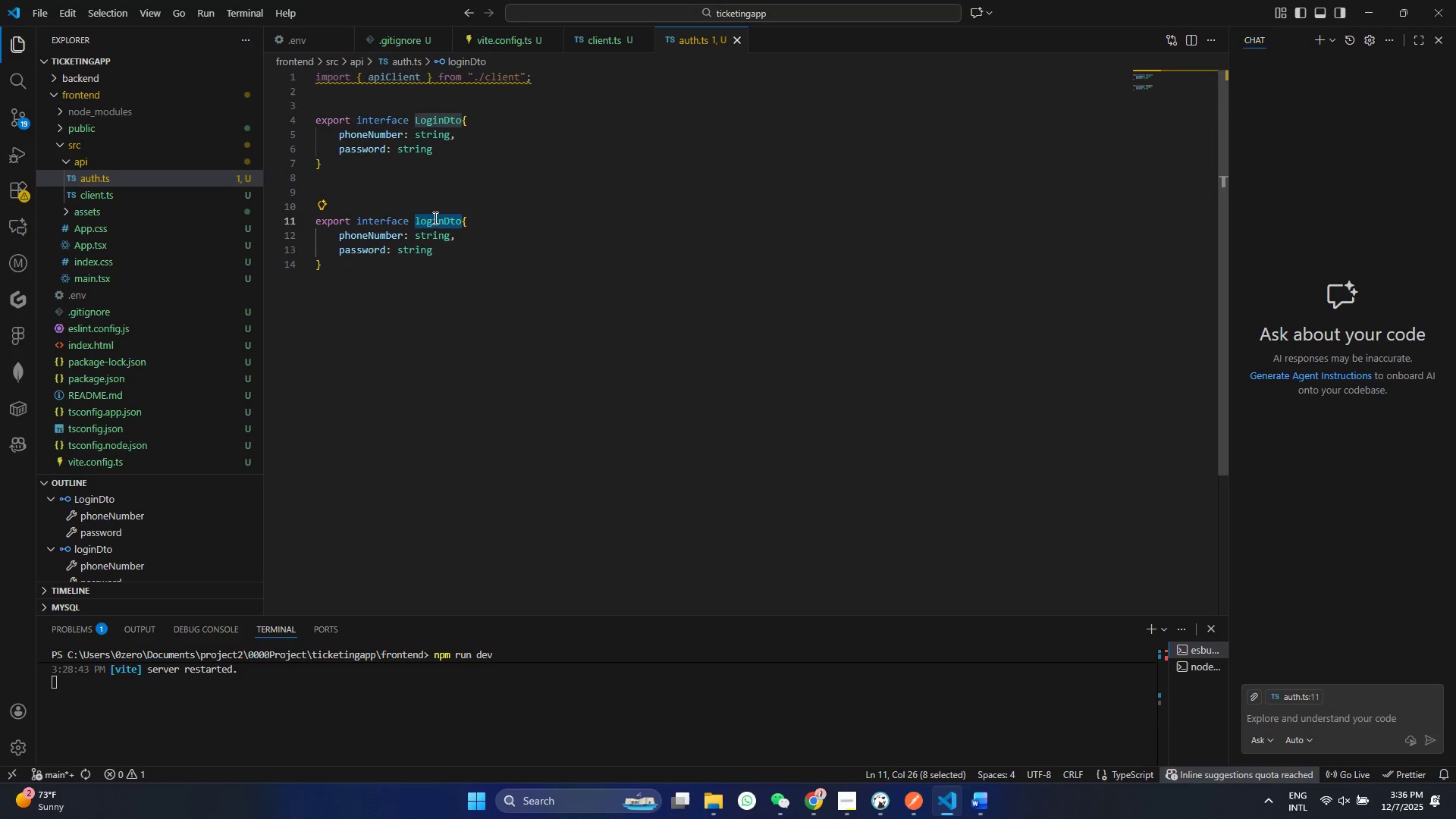 
type(AUthREsponse)
 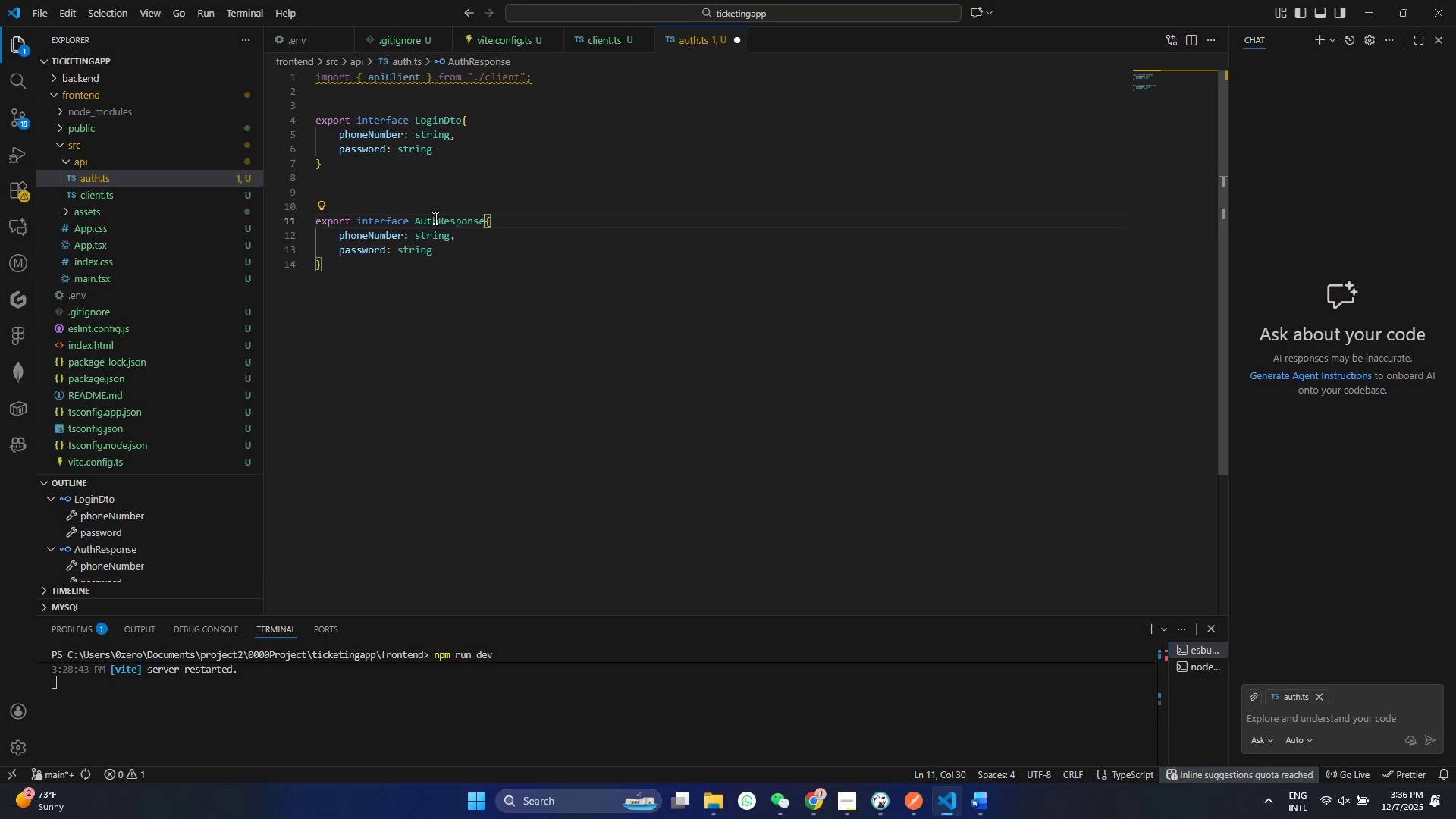 
key(Control+S)
 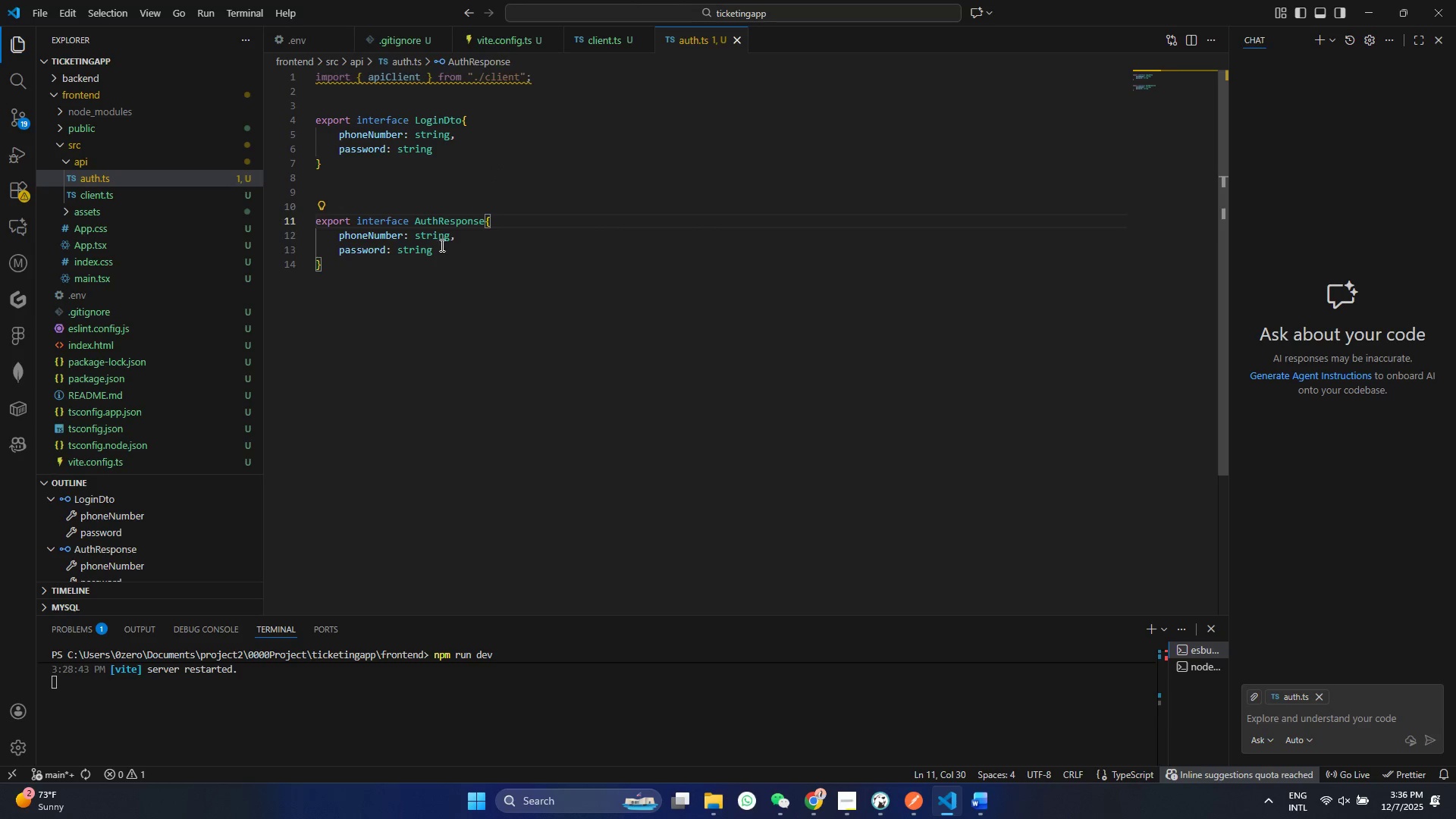 
left_click_drag(start_coordinate=[469, 237], to_coordinate=[262, 228])
 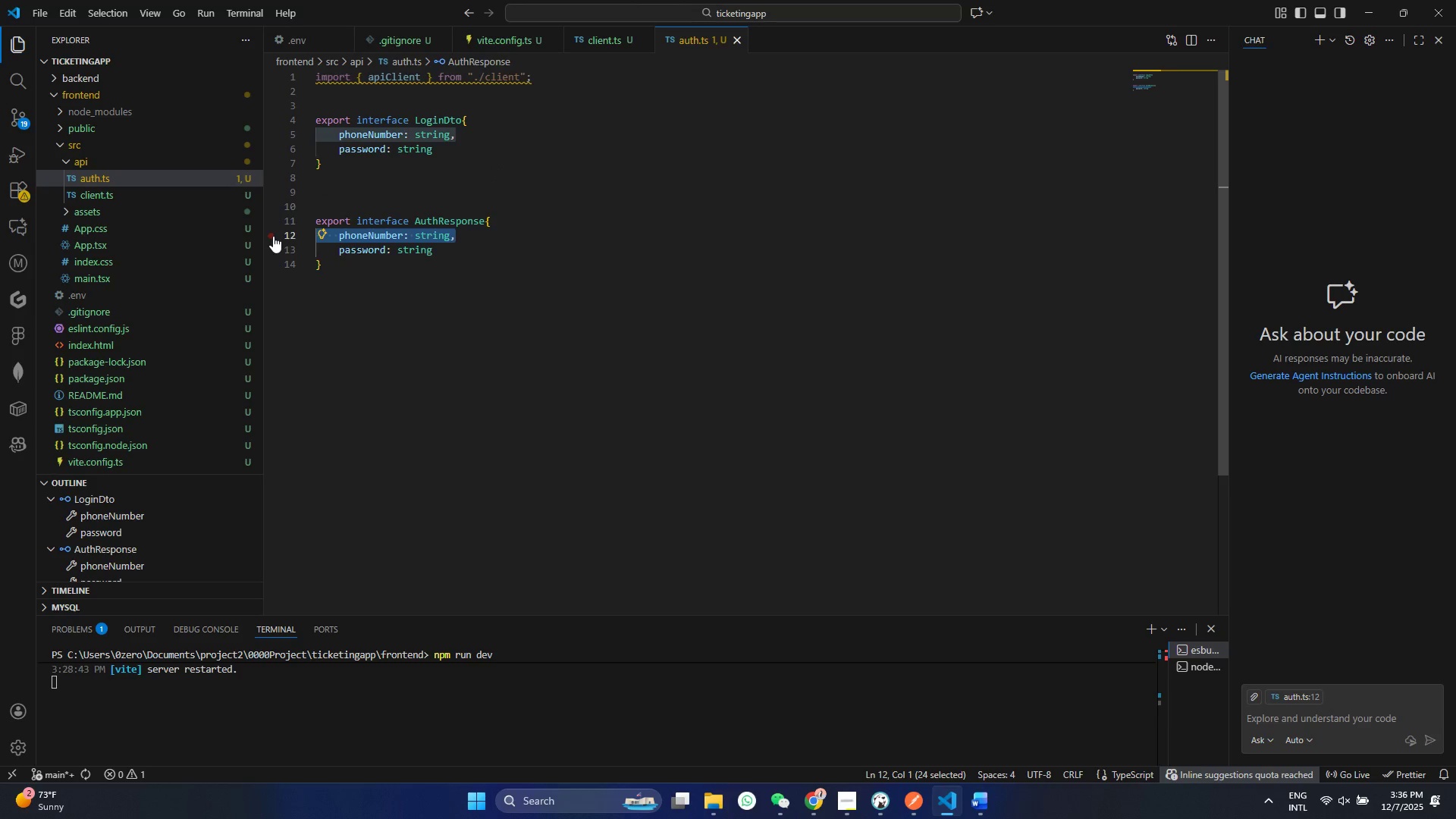 
type(access_TOken: strion)
key(Backspace)
key(Backspace)
type(mg)
key(Backspace)
key(Backspace)
type(ng)
 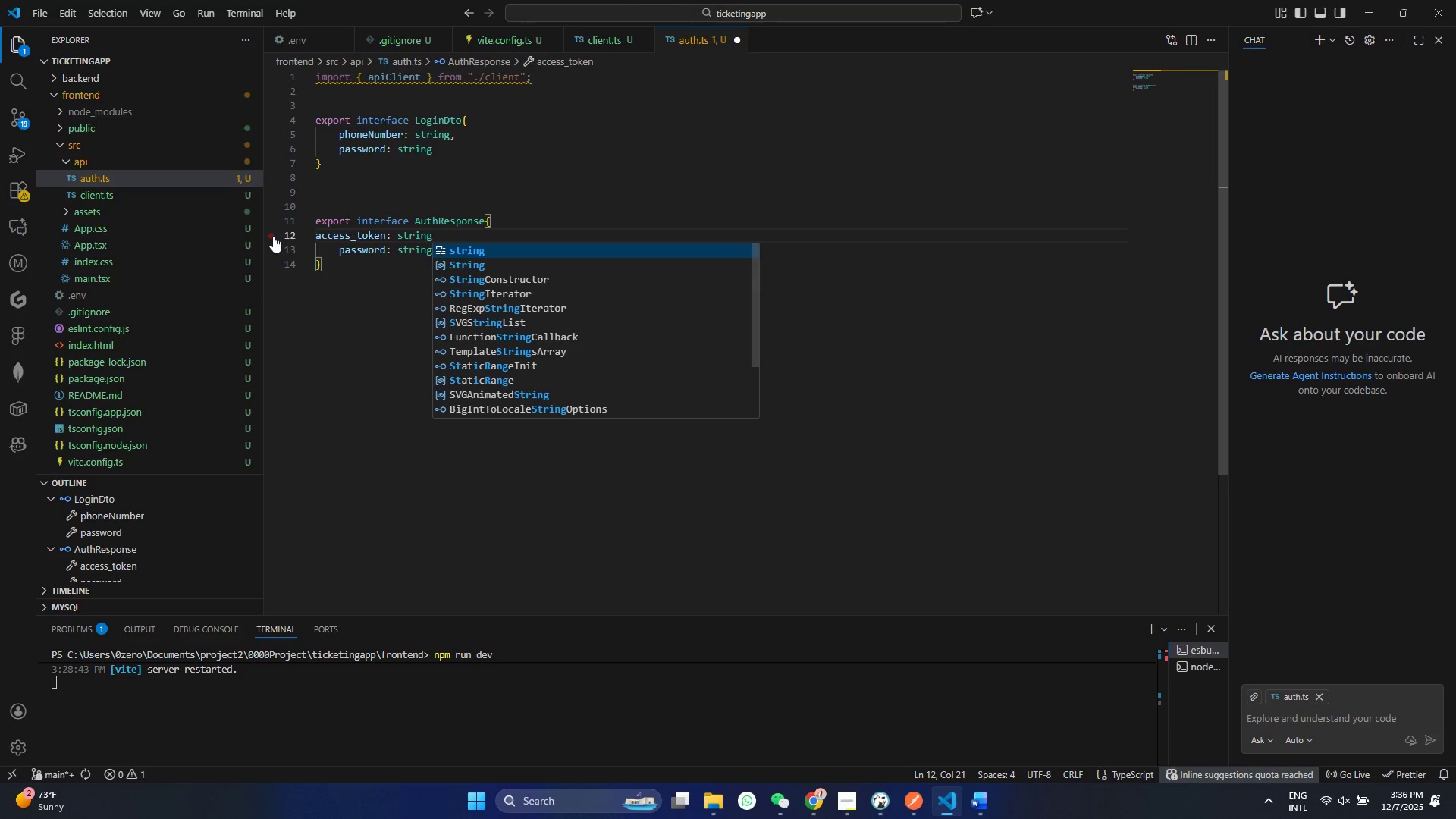 
key(Control+S)
 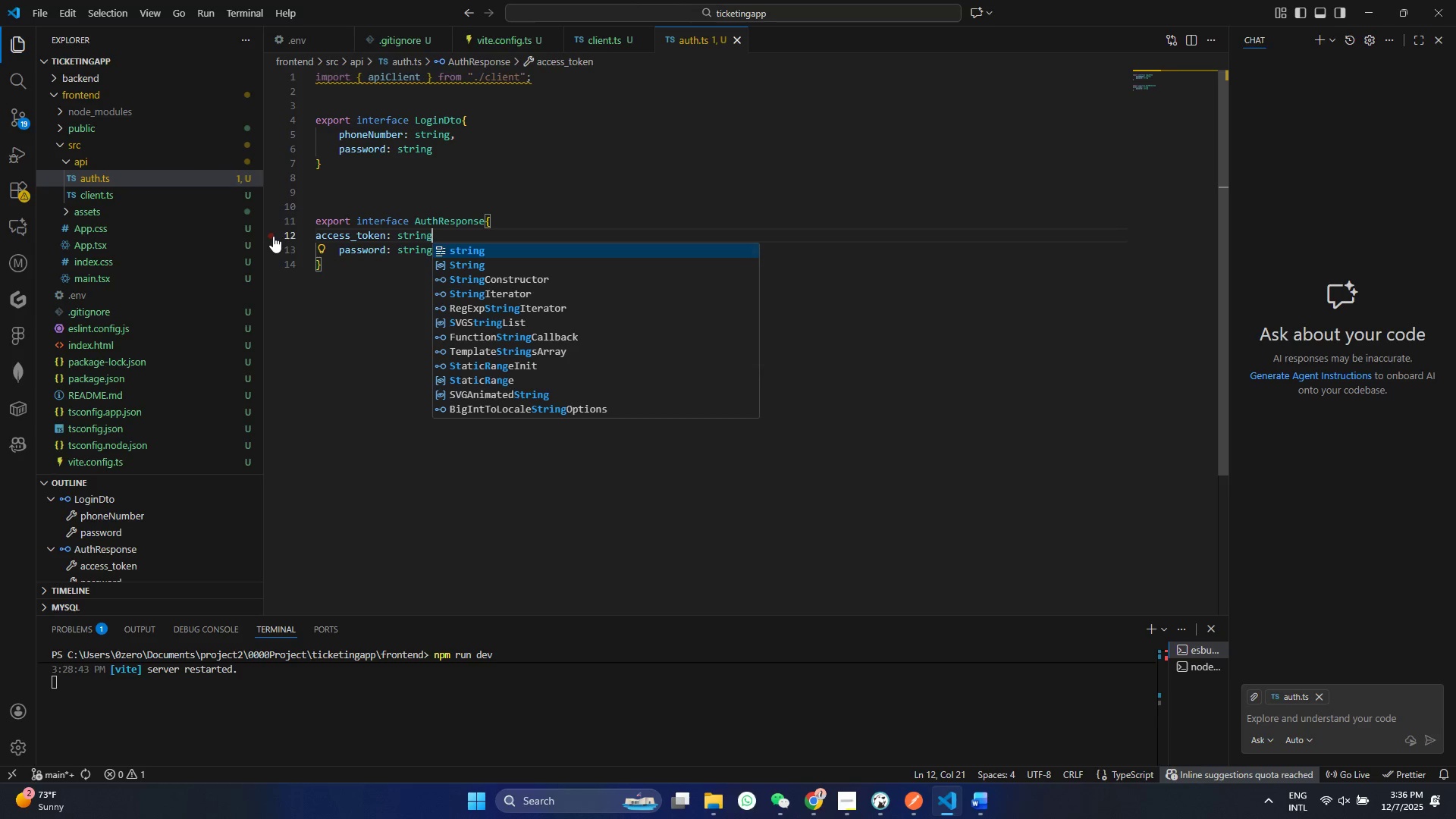 
key(Control+Enter)
 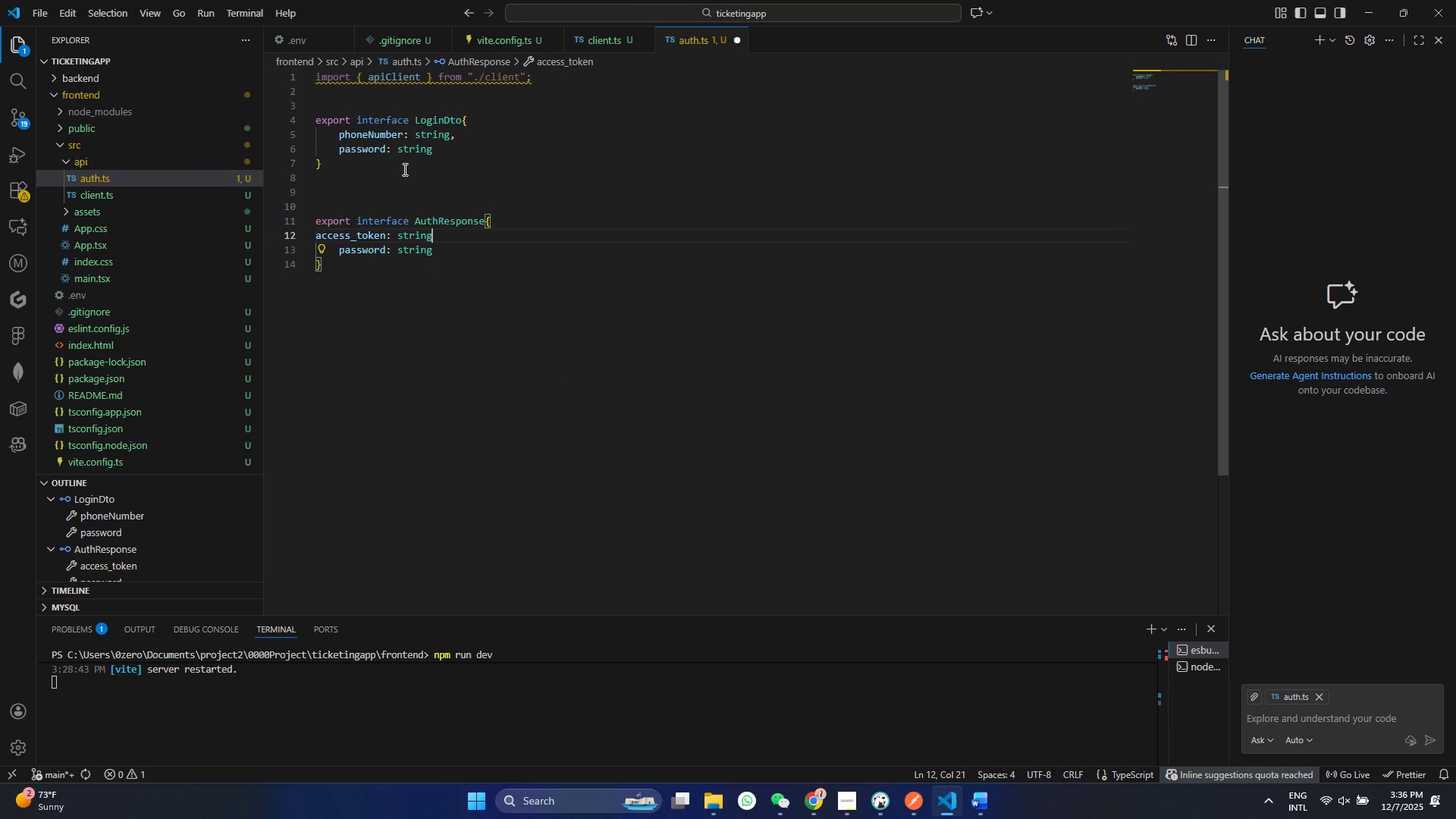 
left_click_drag(start_coordinate=[452, 251], to_coordinate=[308, 246])
 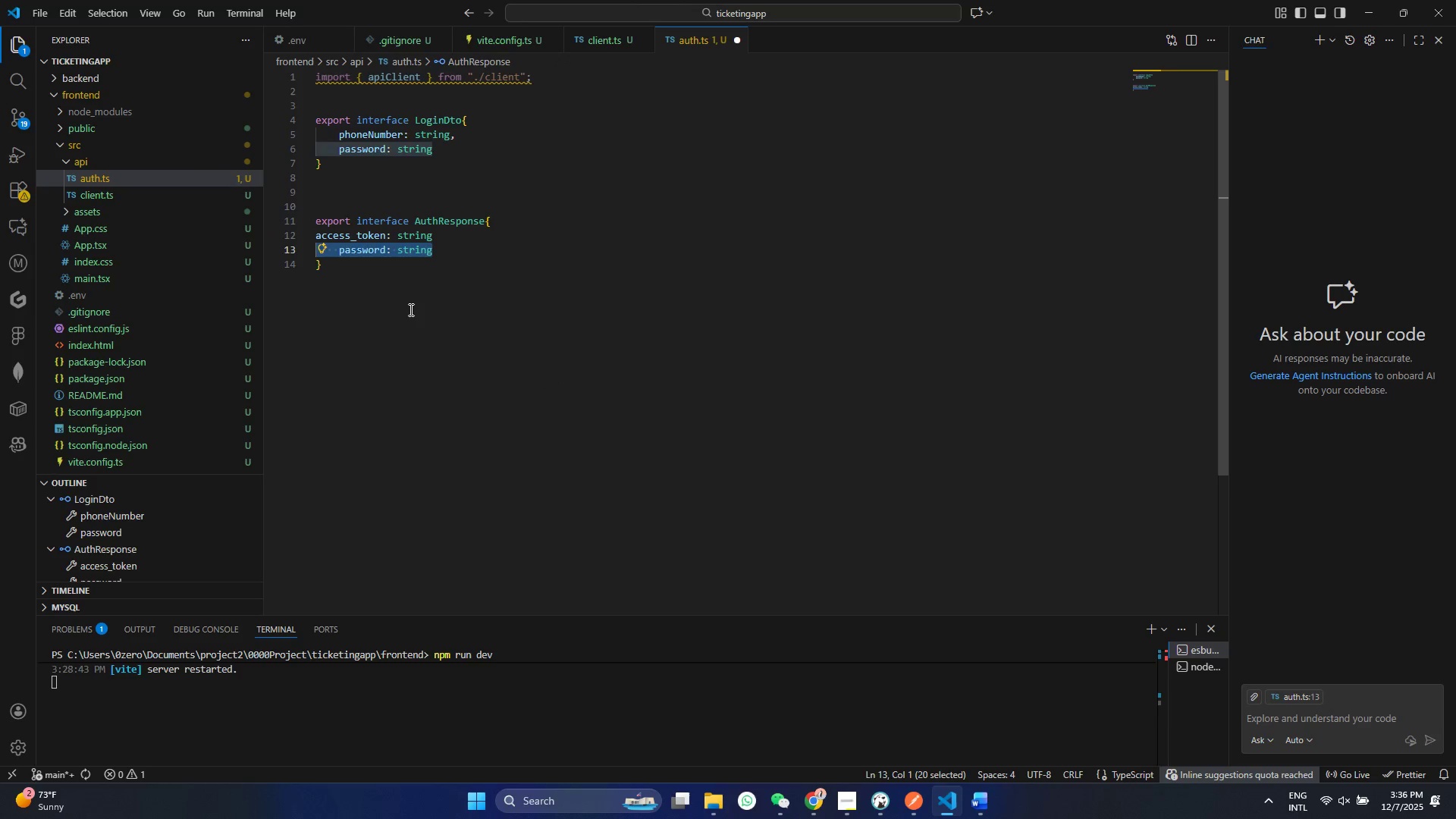 
key(Backspace)
type(user:)
 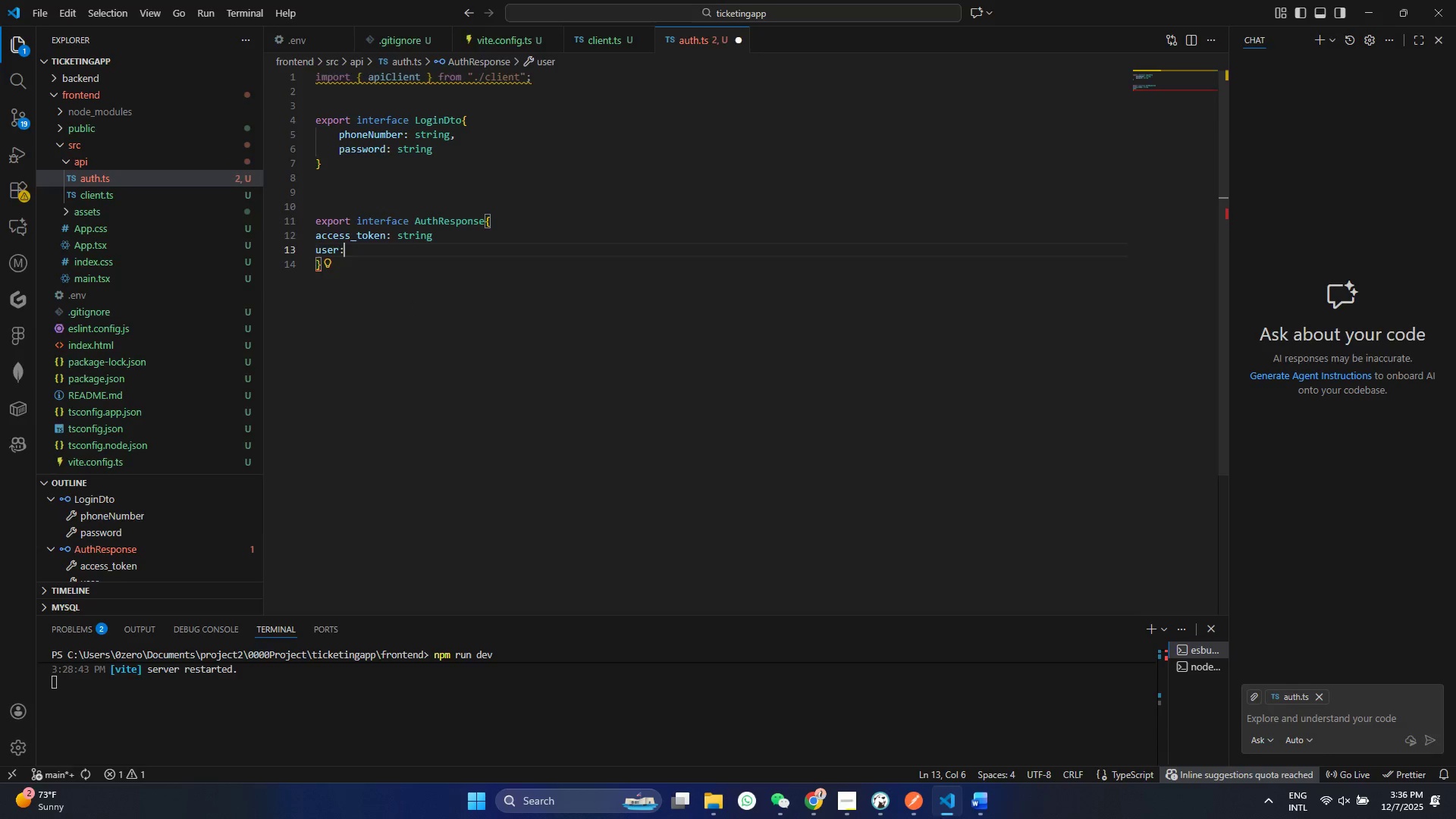 
double_click([922, 799])
 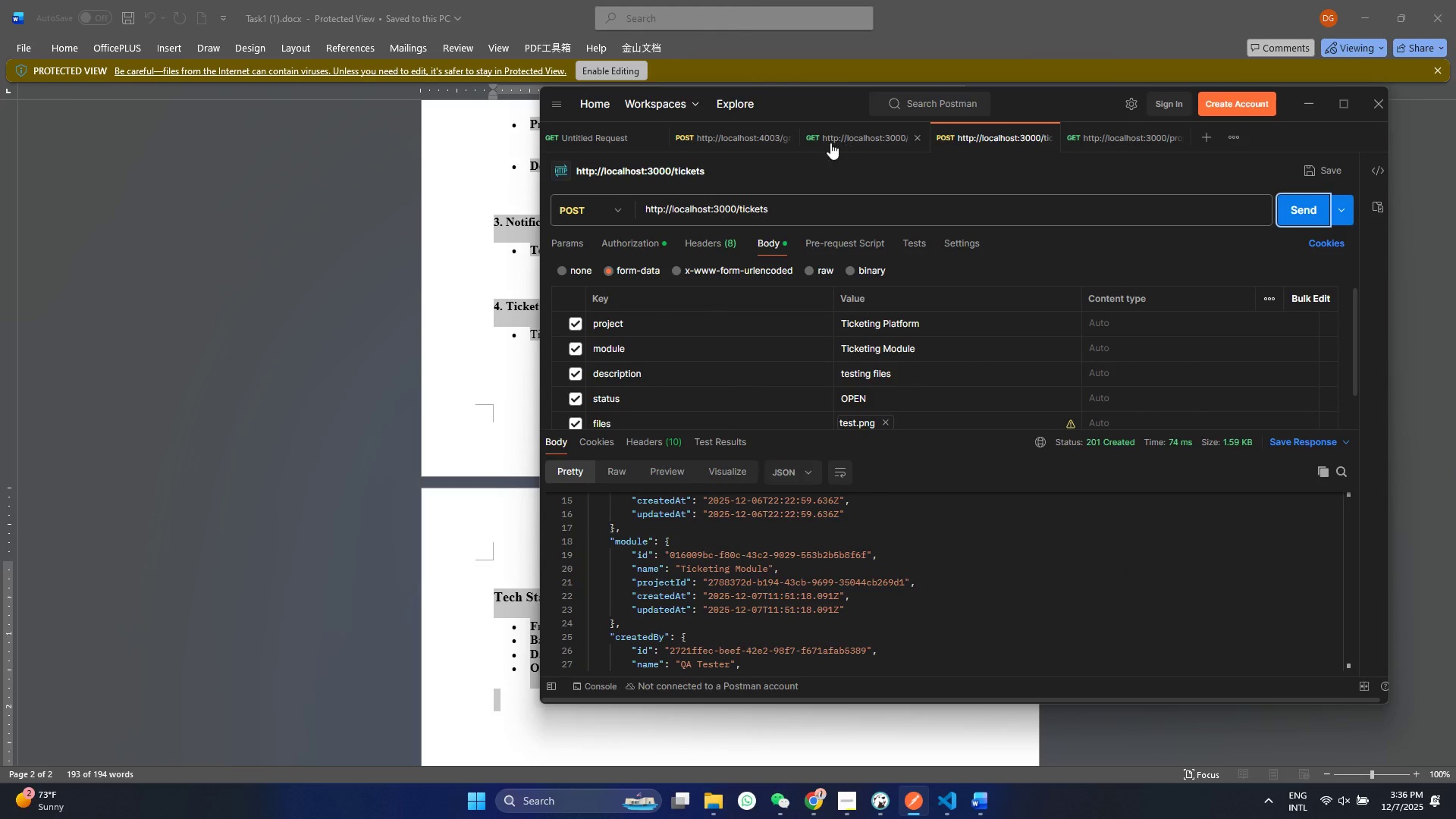 
left_click([760, 136])
 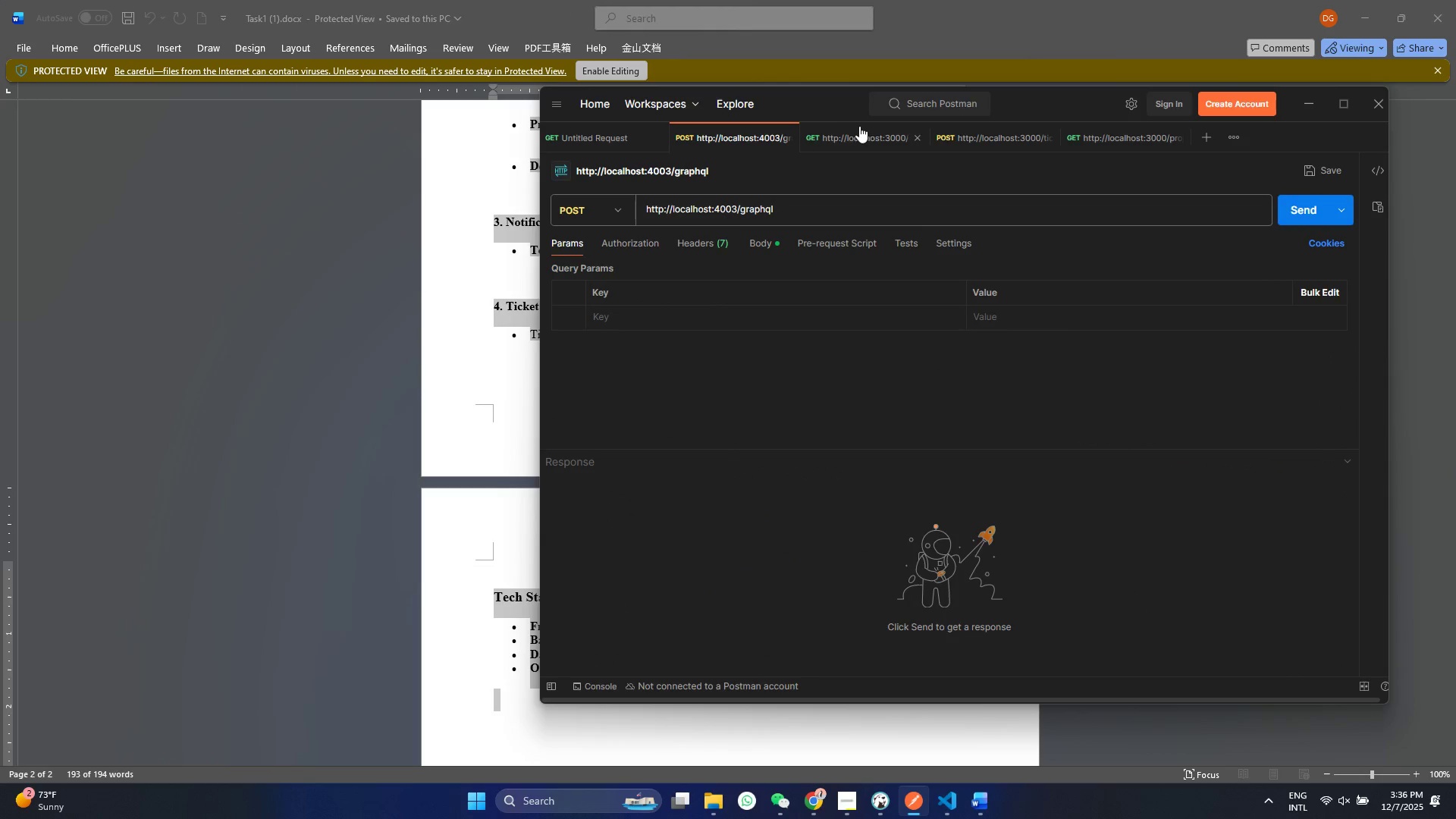 
left_click([850, 132])
 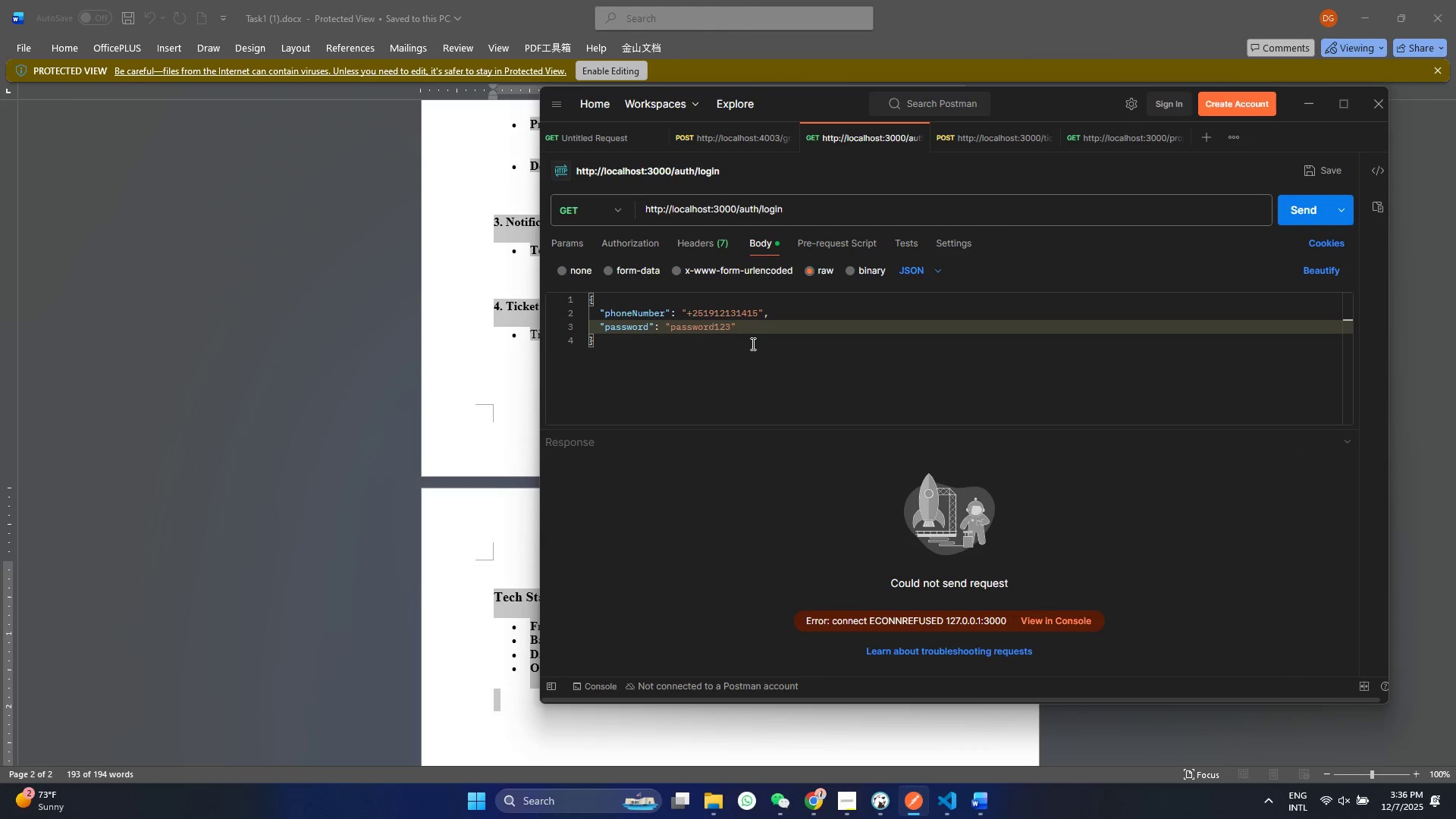 
left_click([752, 344])
 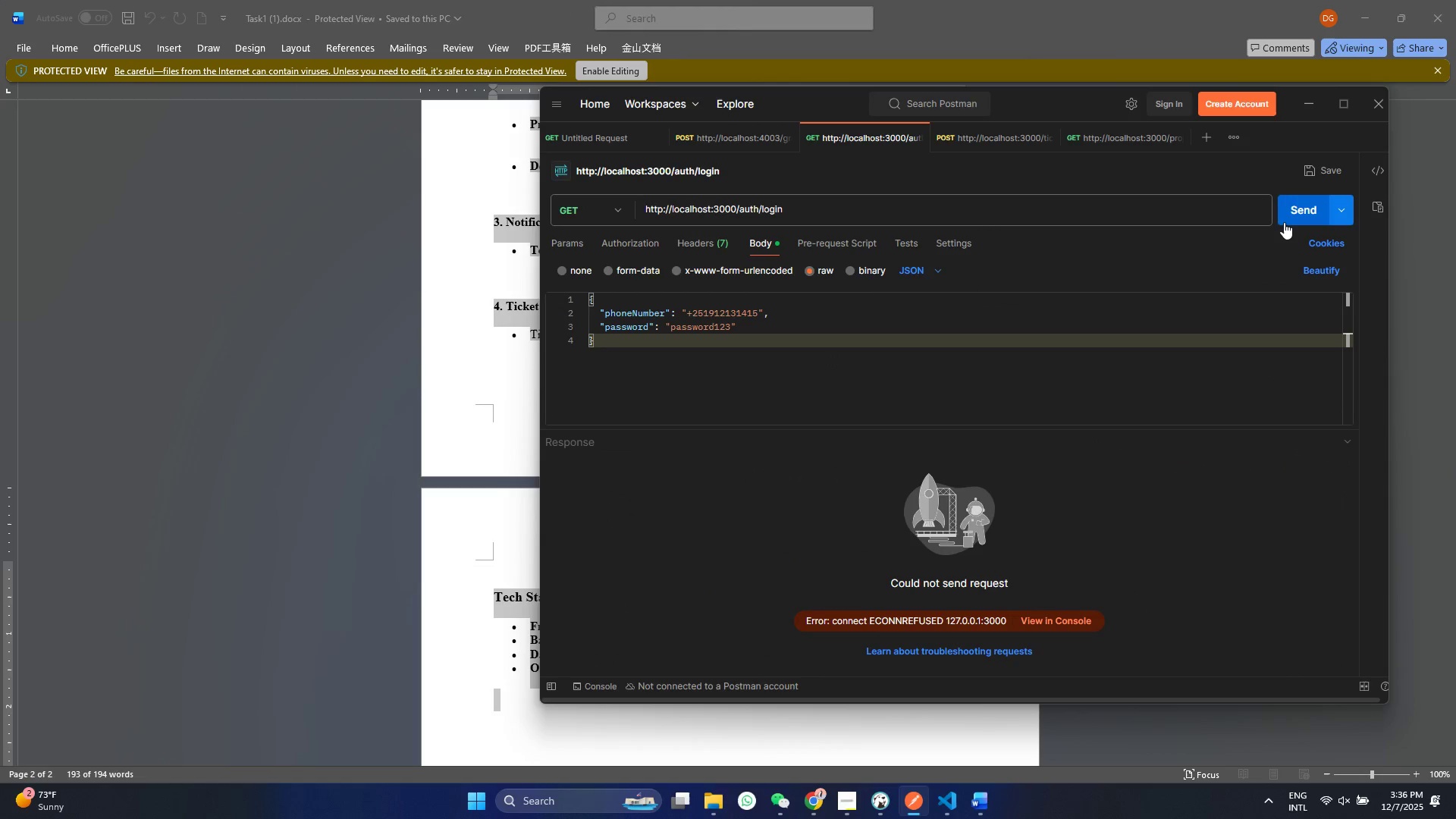 
left_click([1286, 221])
 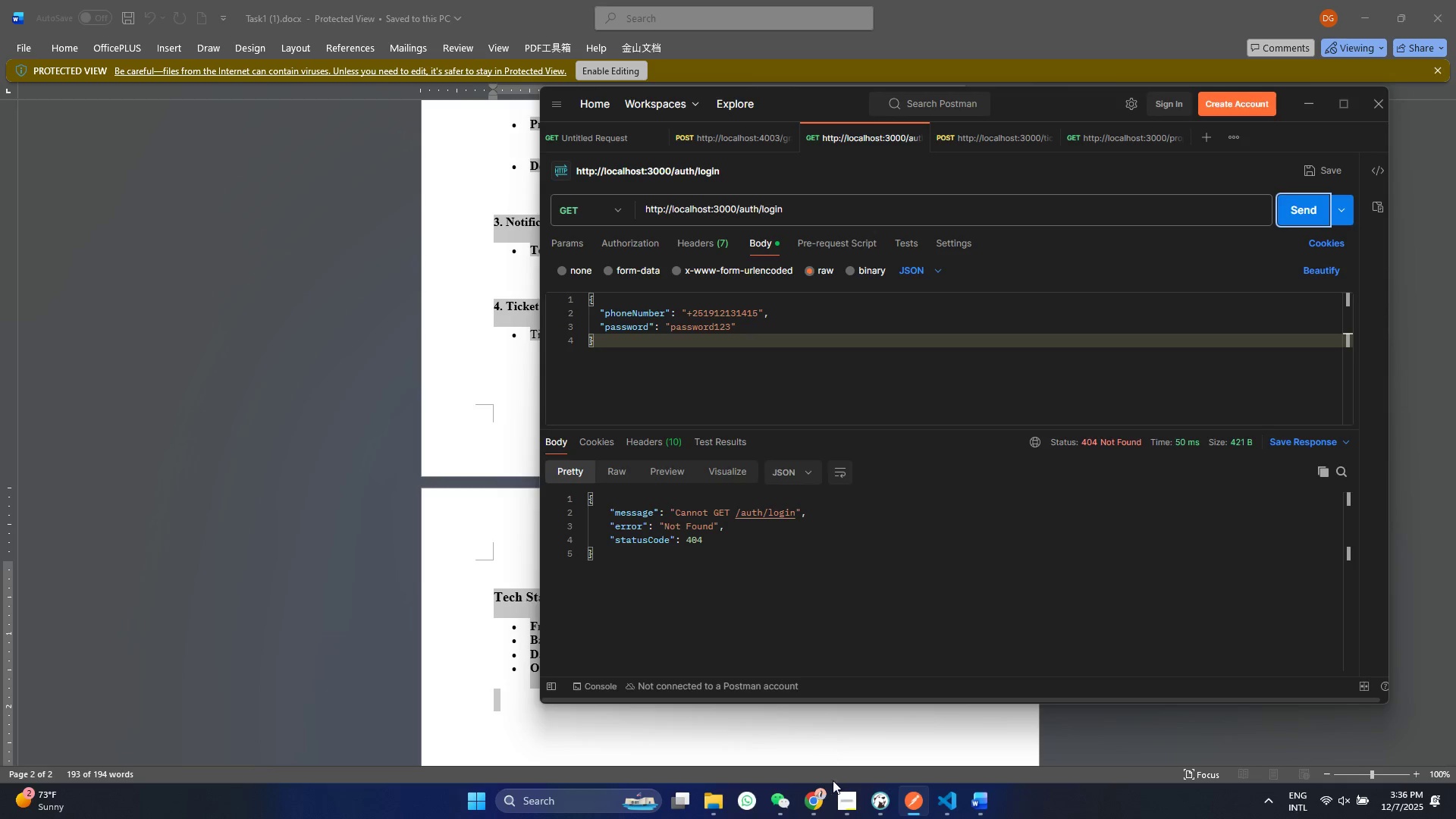 
wait(5.25)
 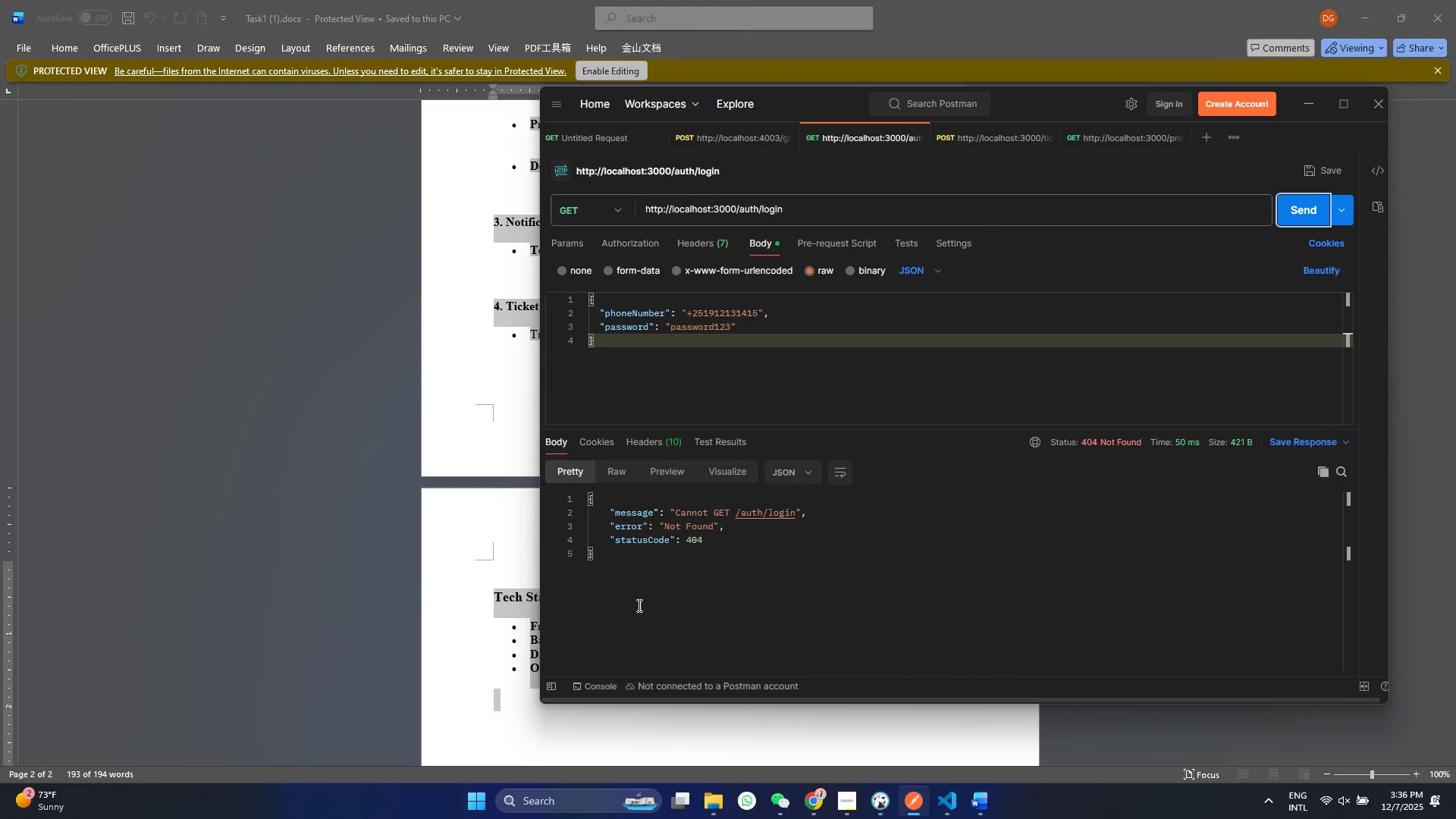 
left_click([600, 203])
 